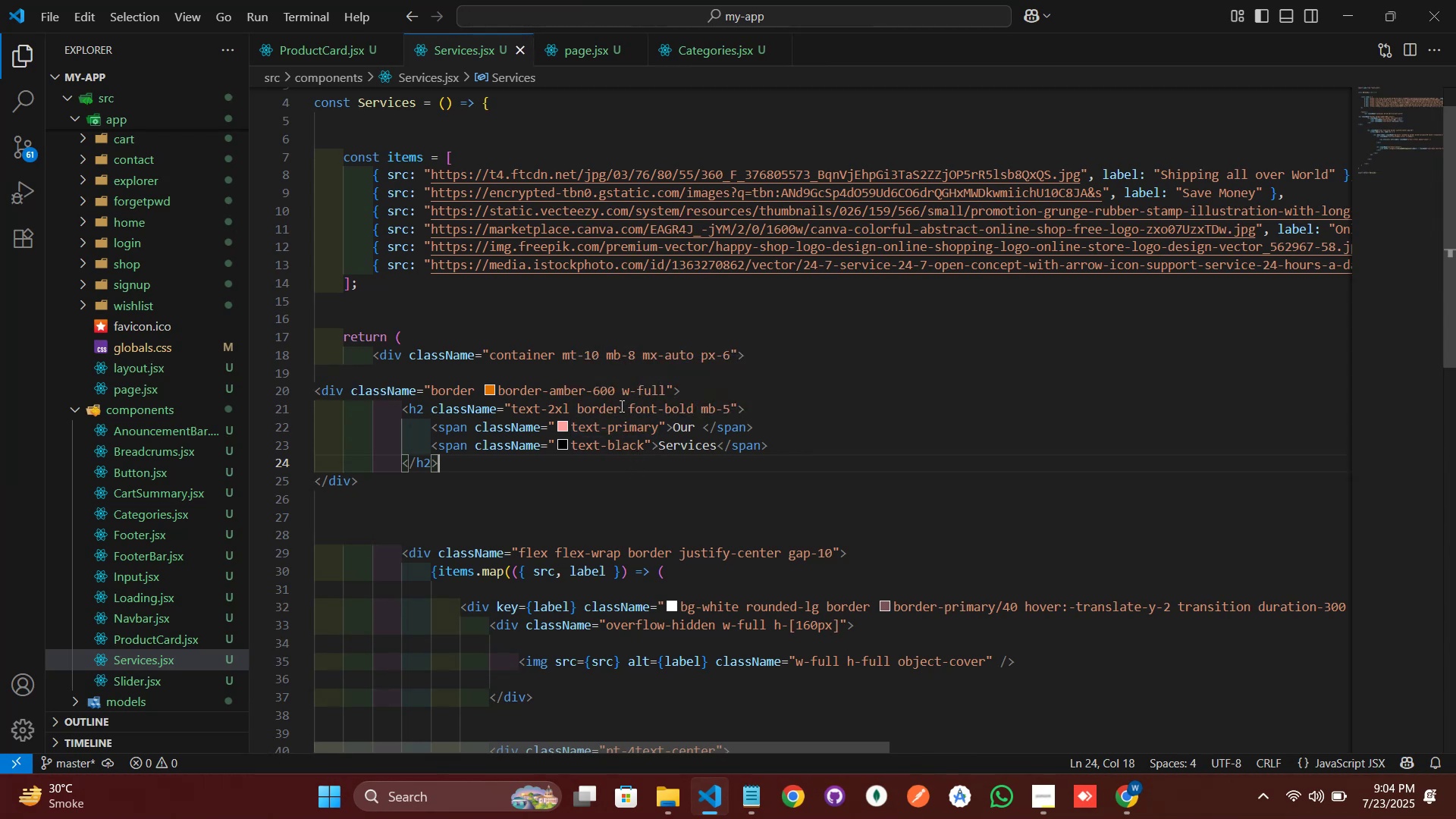 
left_click([623, 408])
 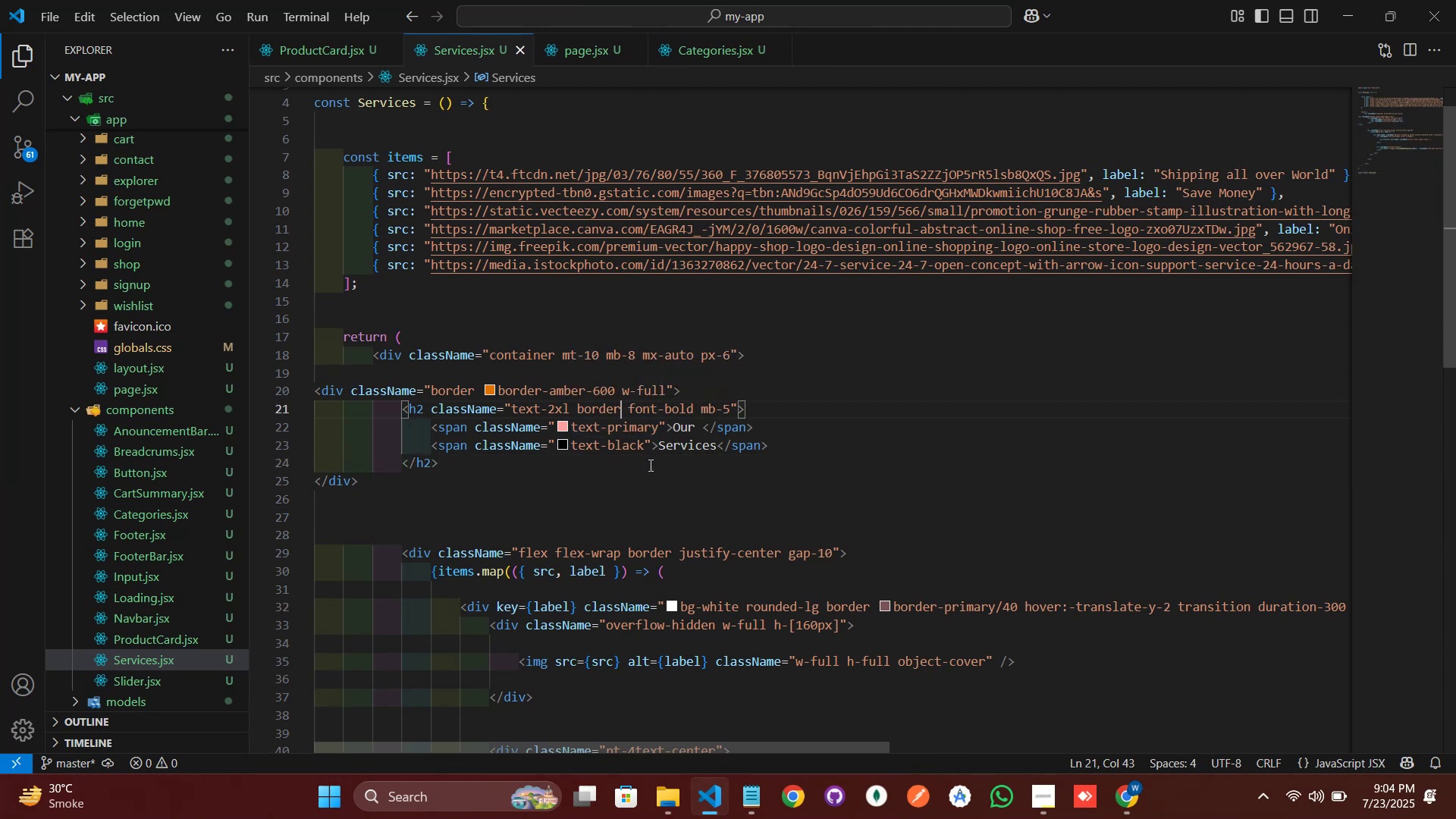 
type( wi)
key(Backspace)
type(-[])
 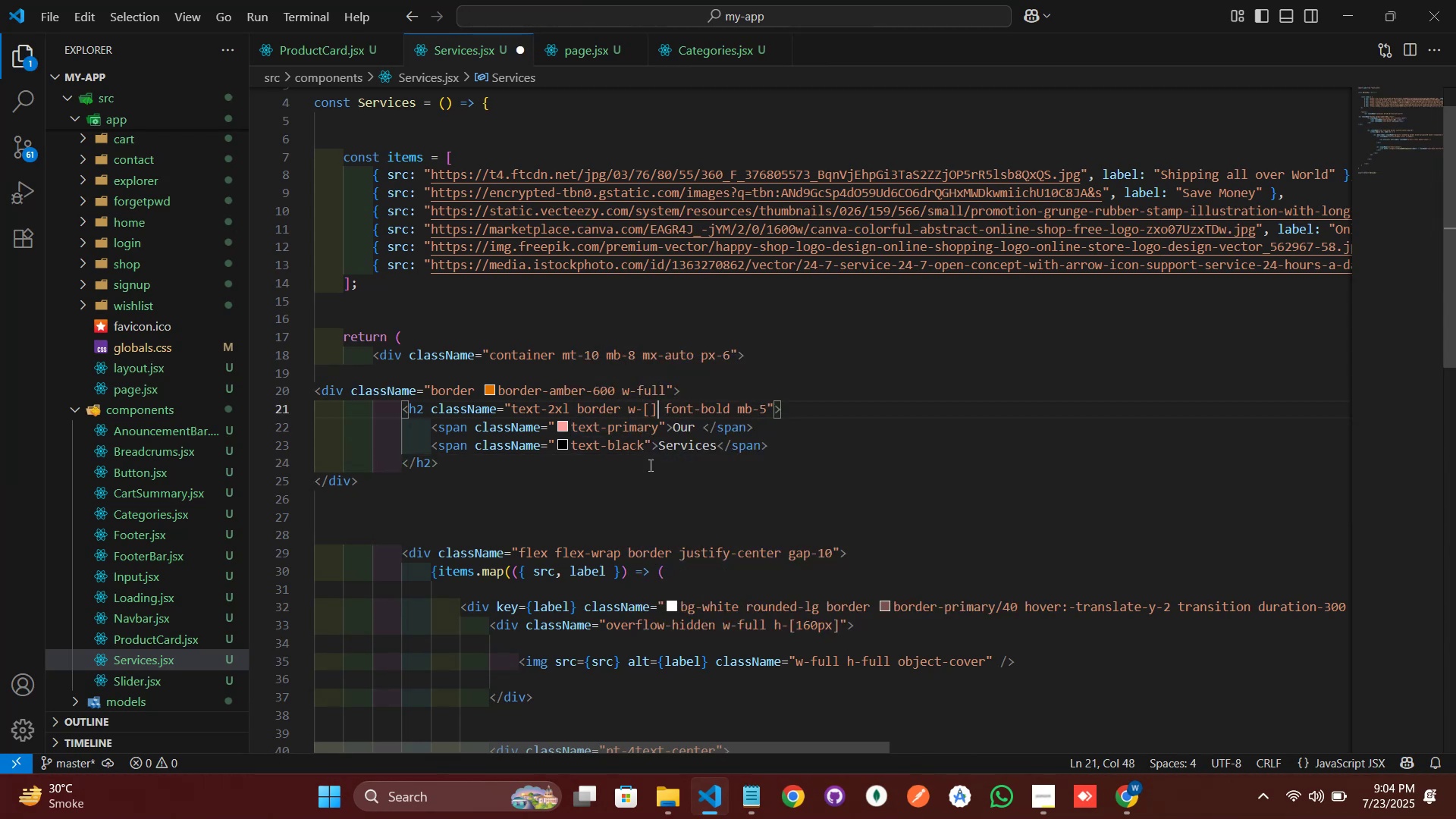 
key(ArrowLeft)
 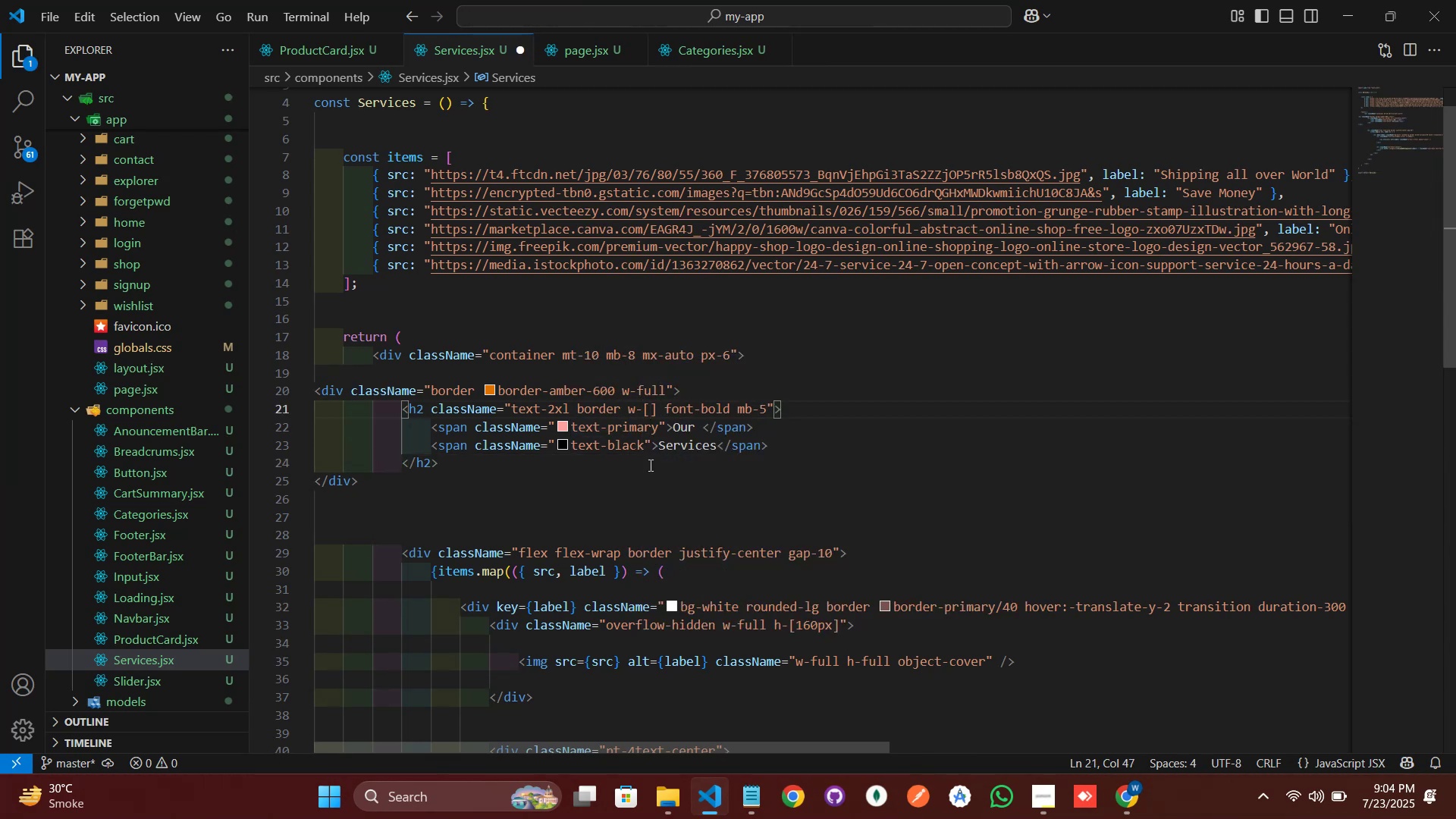 
key(ArrowRight)
 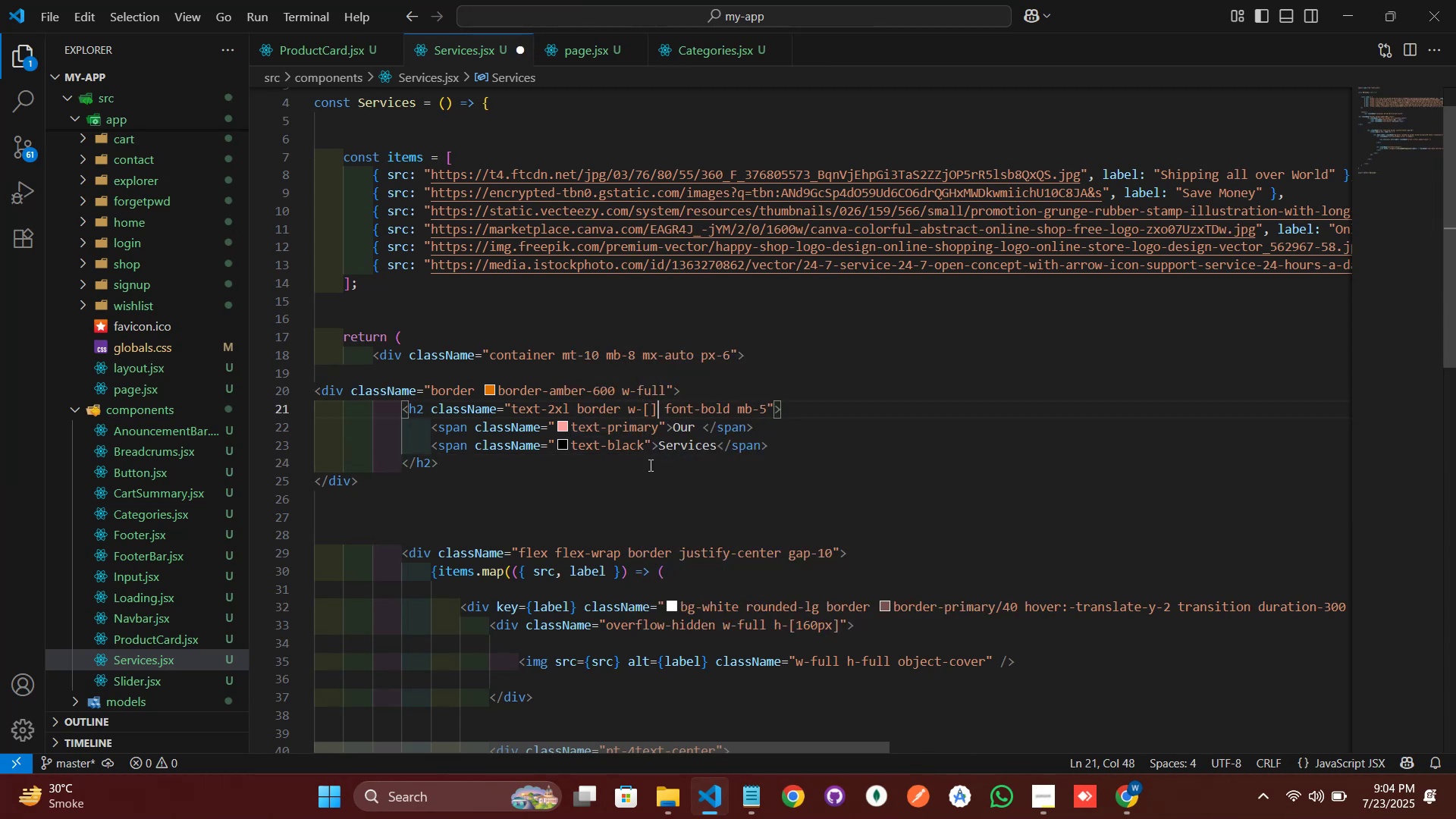 
key(Backspace)
 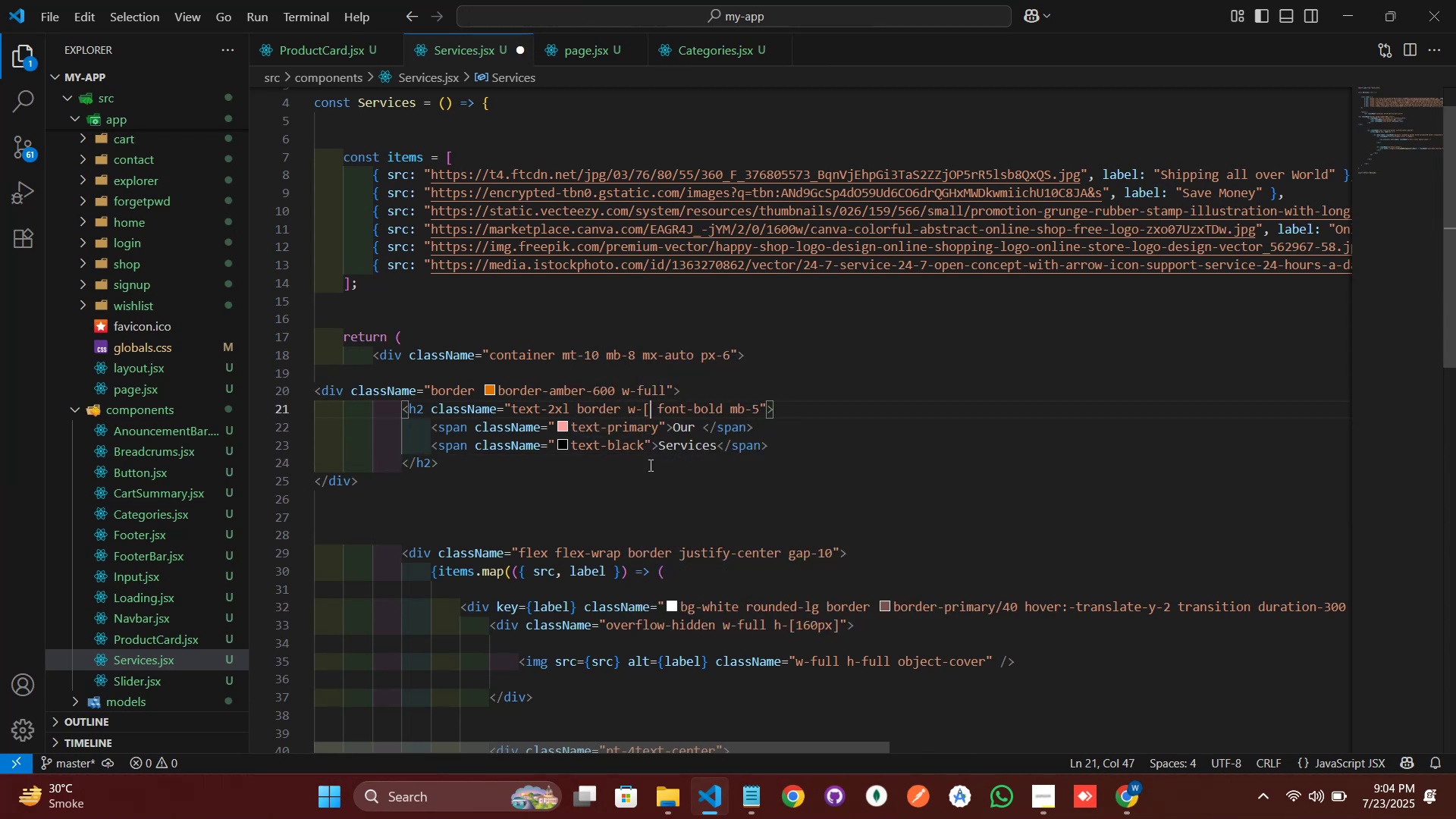 
key(Backspace)
 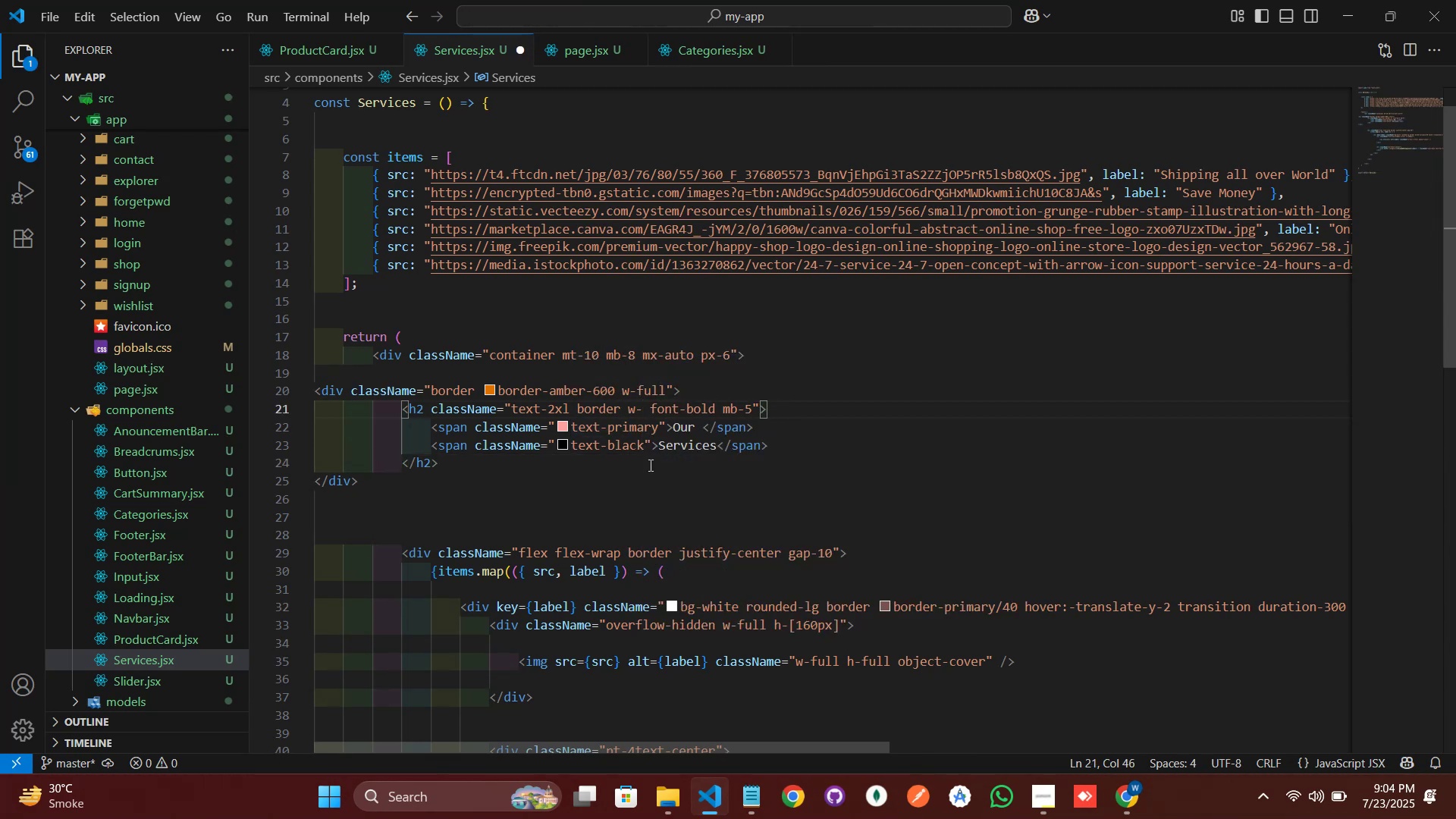 
key(5)
 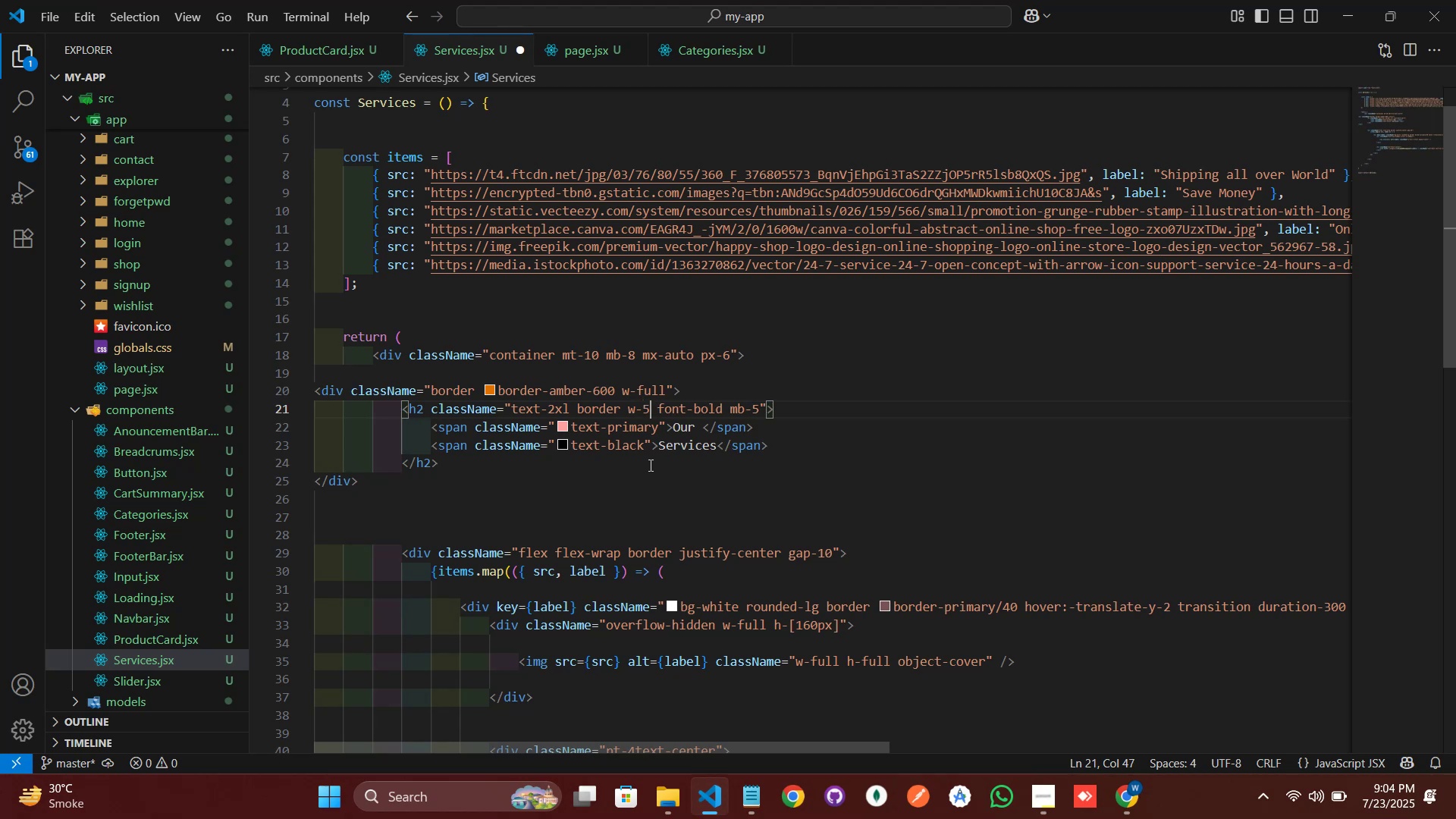 
key(Backspace)
 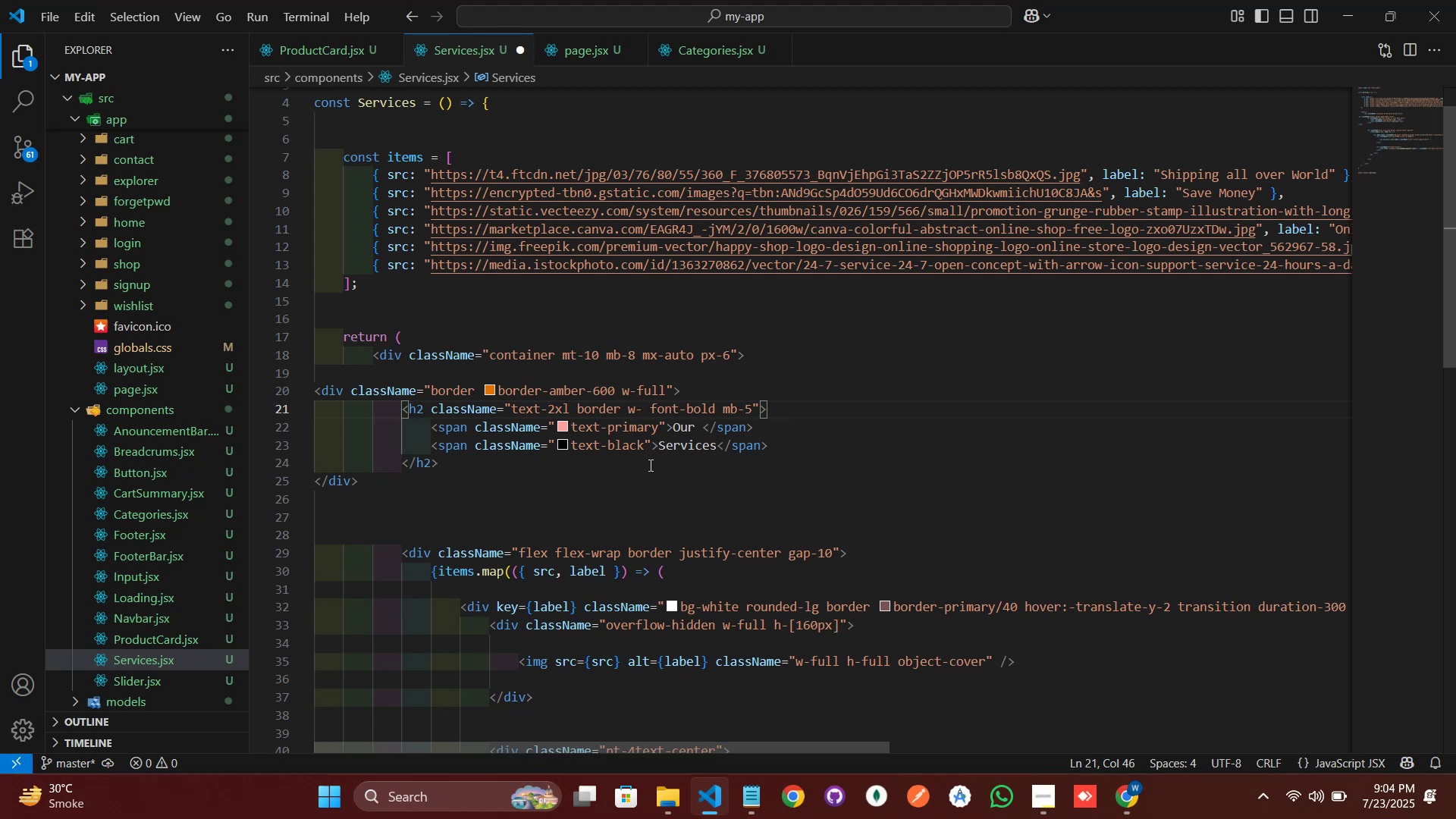 
key(BracketLeft)
 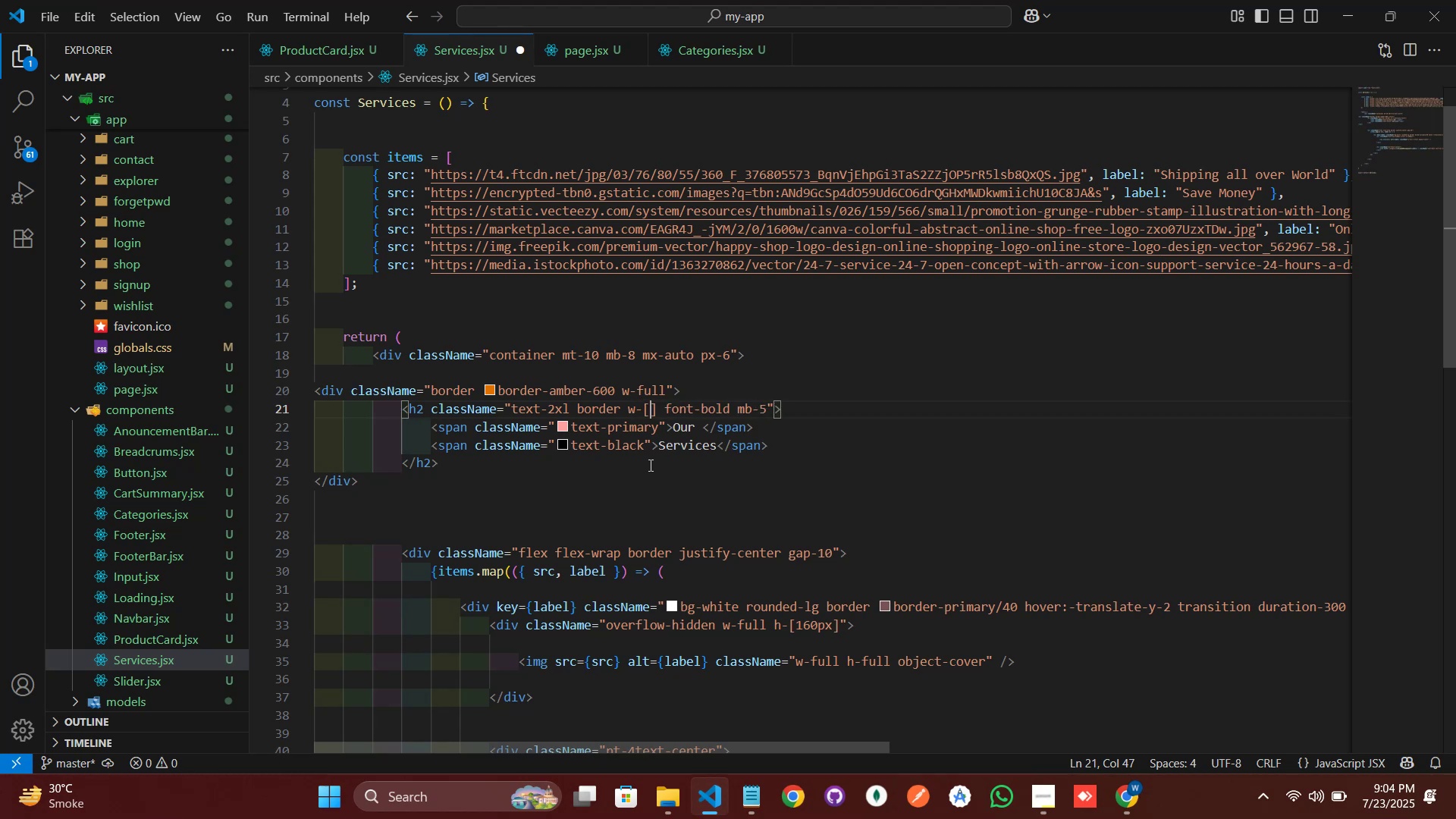 
key(BracketRight)
 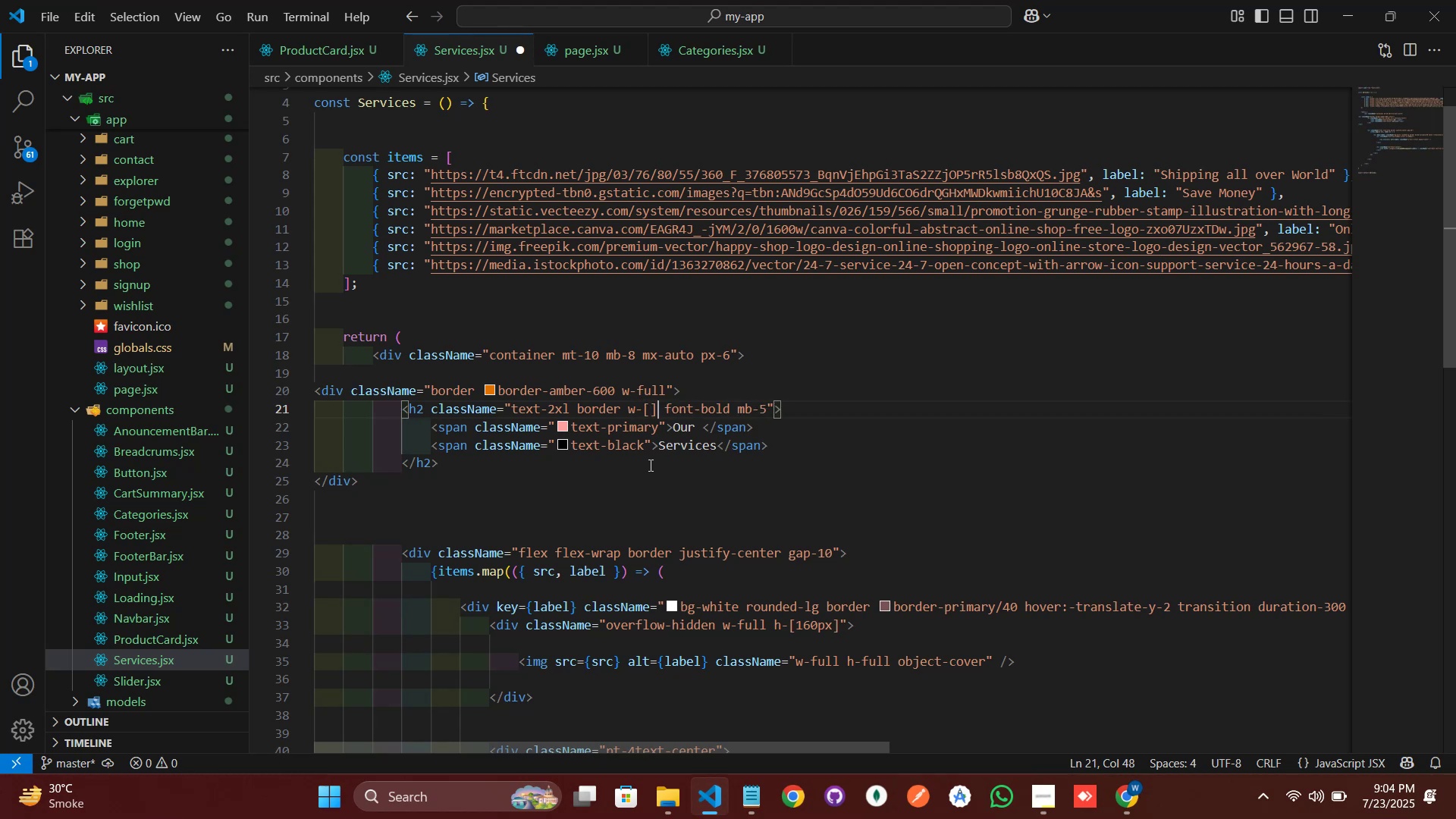 
key(ArrowLeft)
 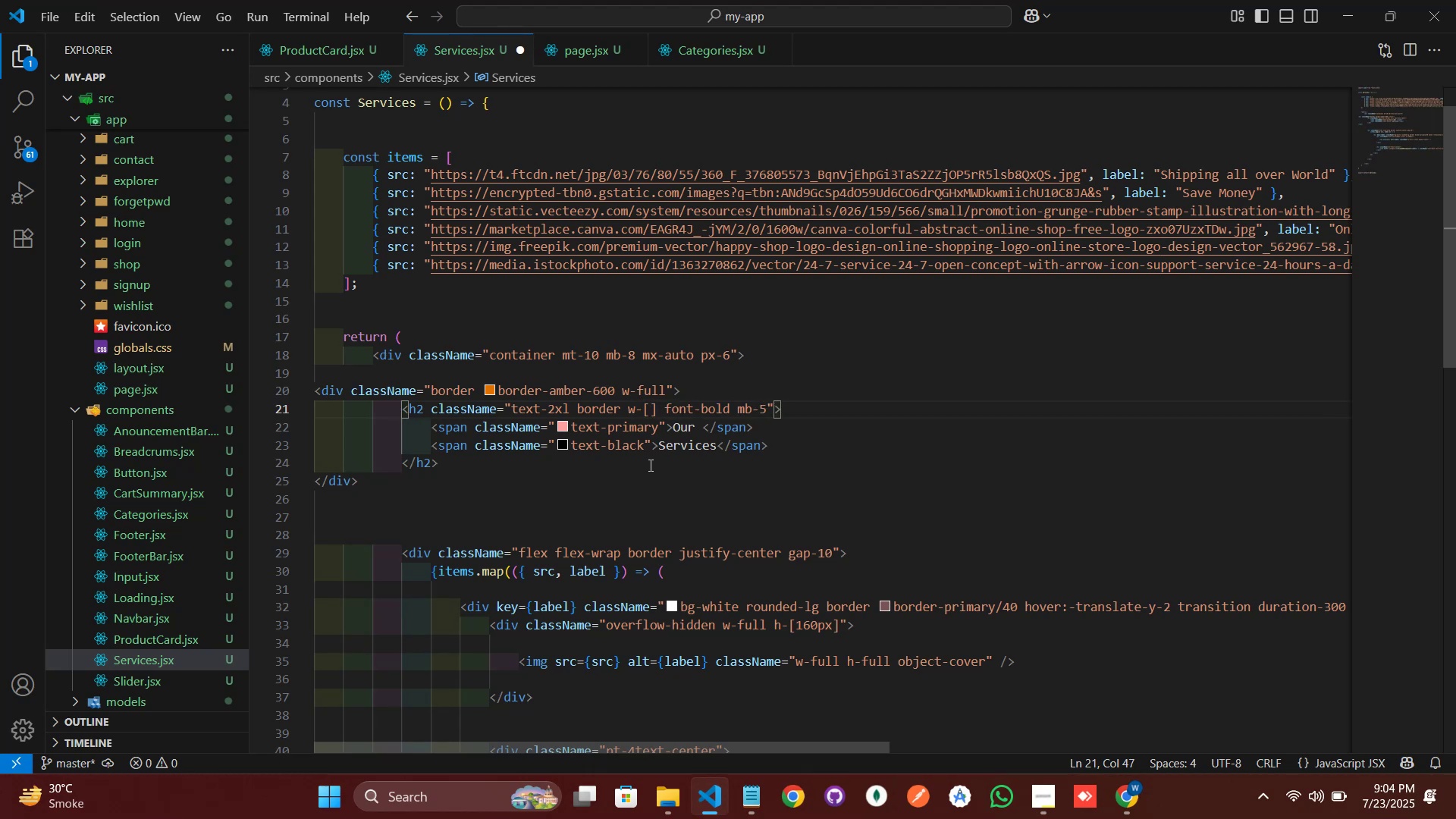 
type(50%)
 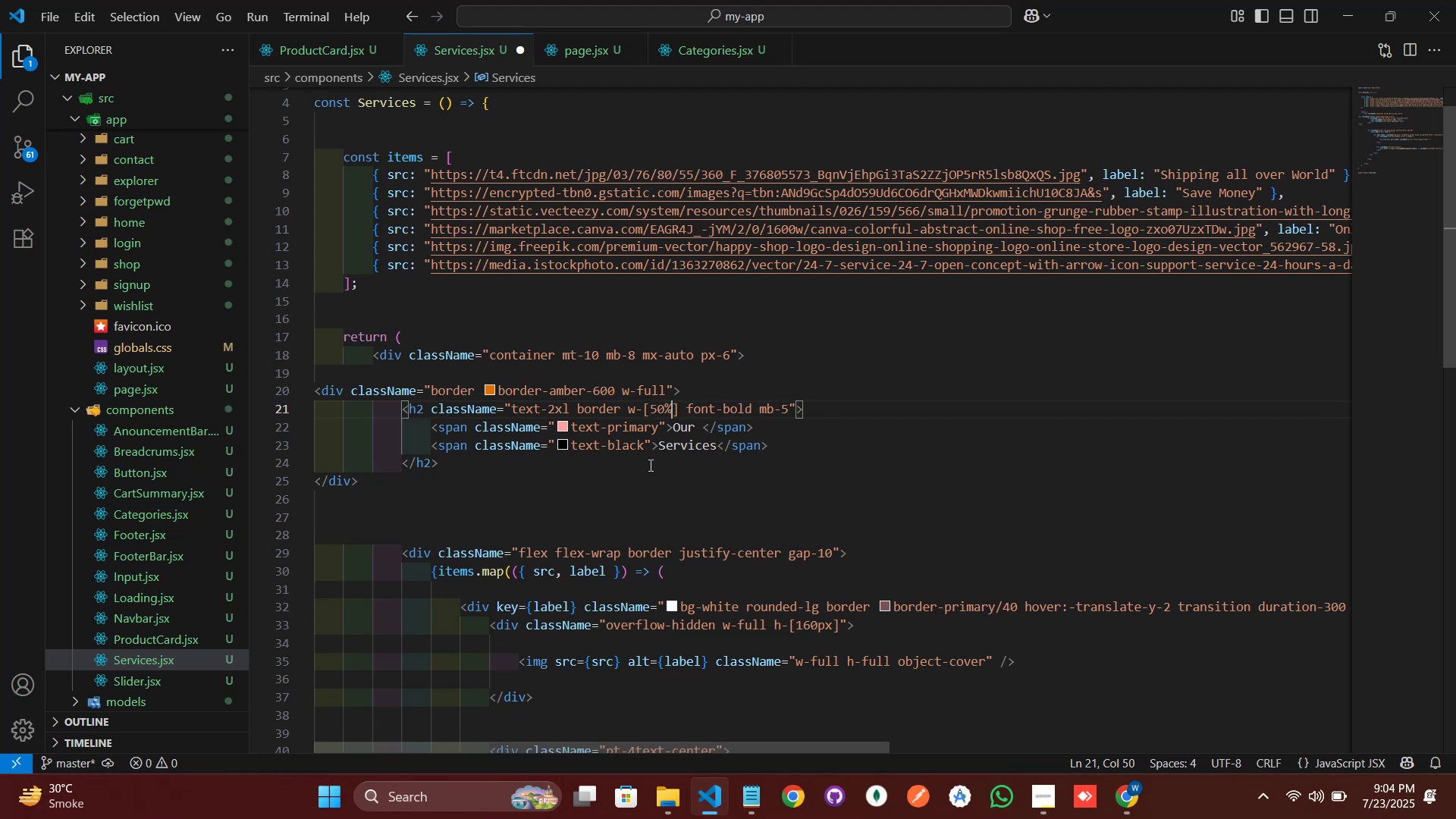 
key(Control+S)
 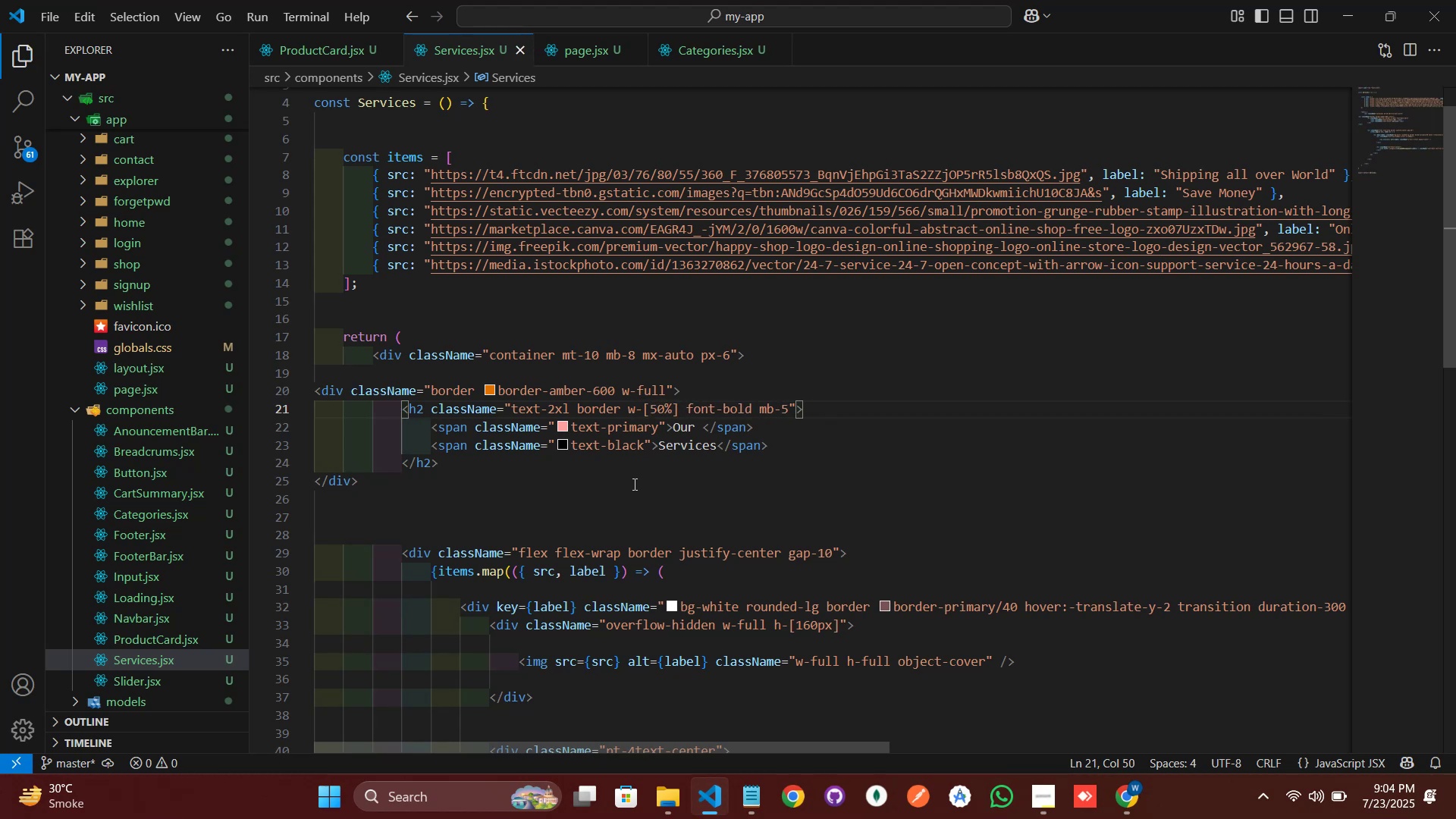 
left_click([633, 484])
 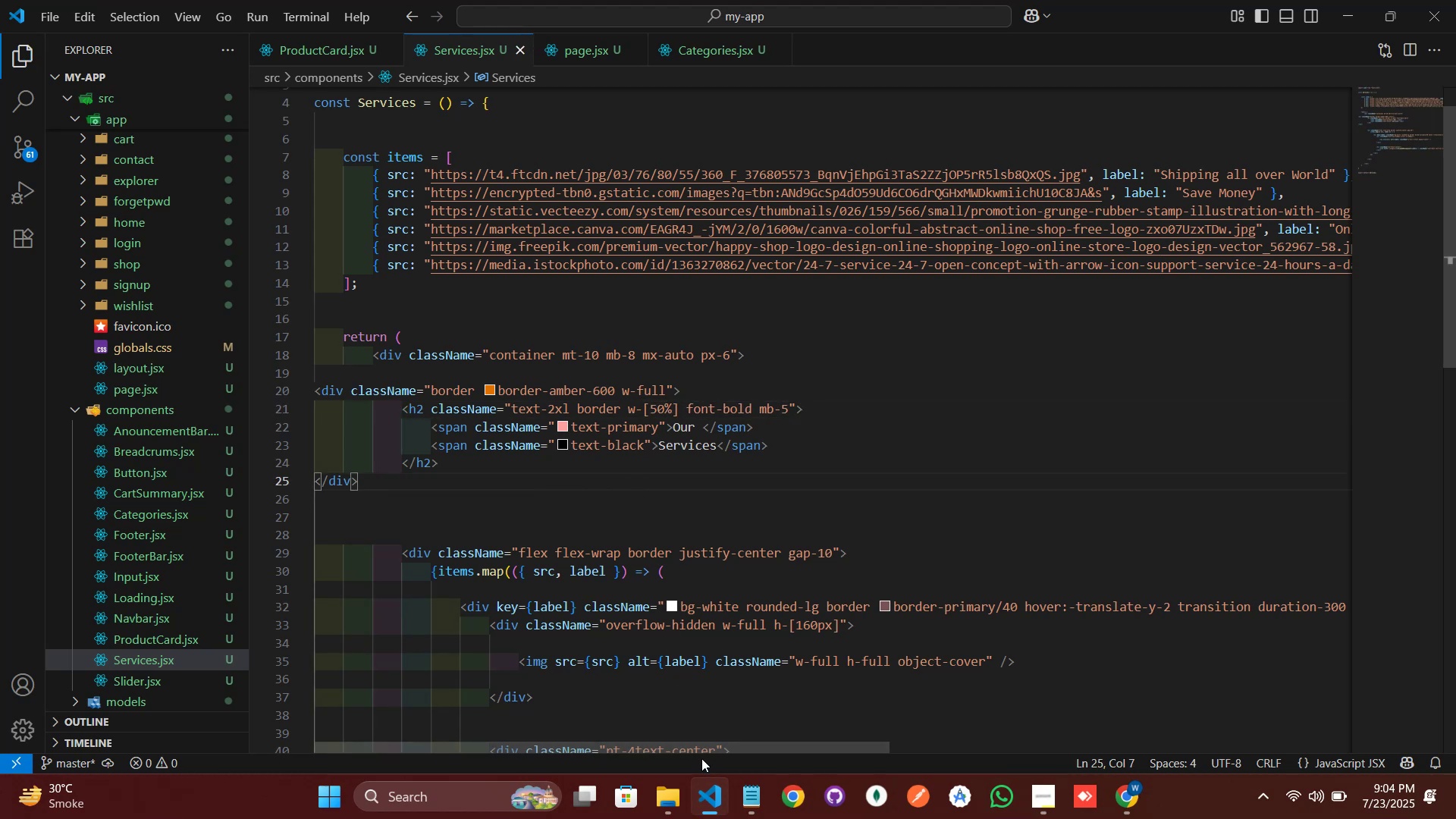 
left_click([704, 810])
 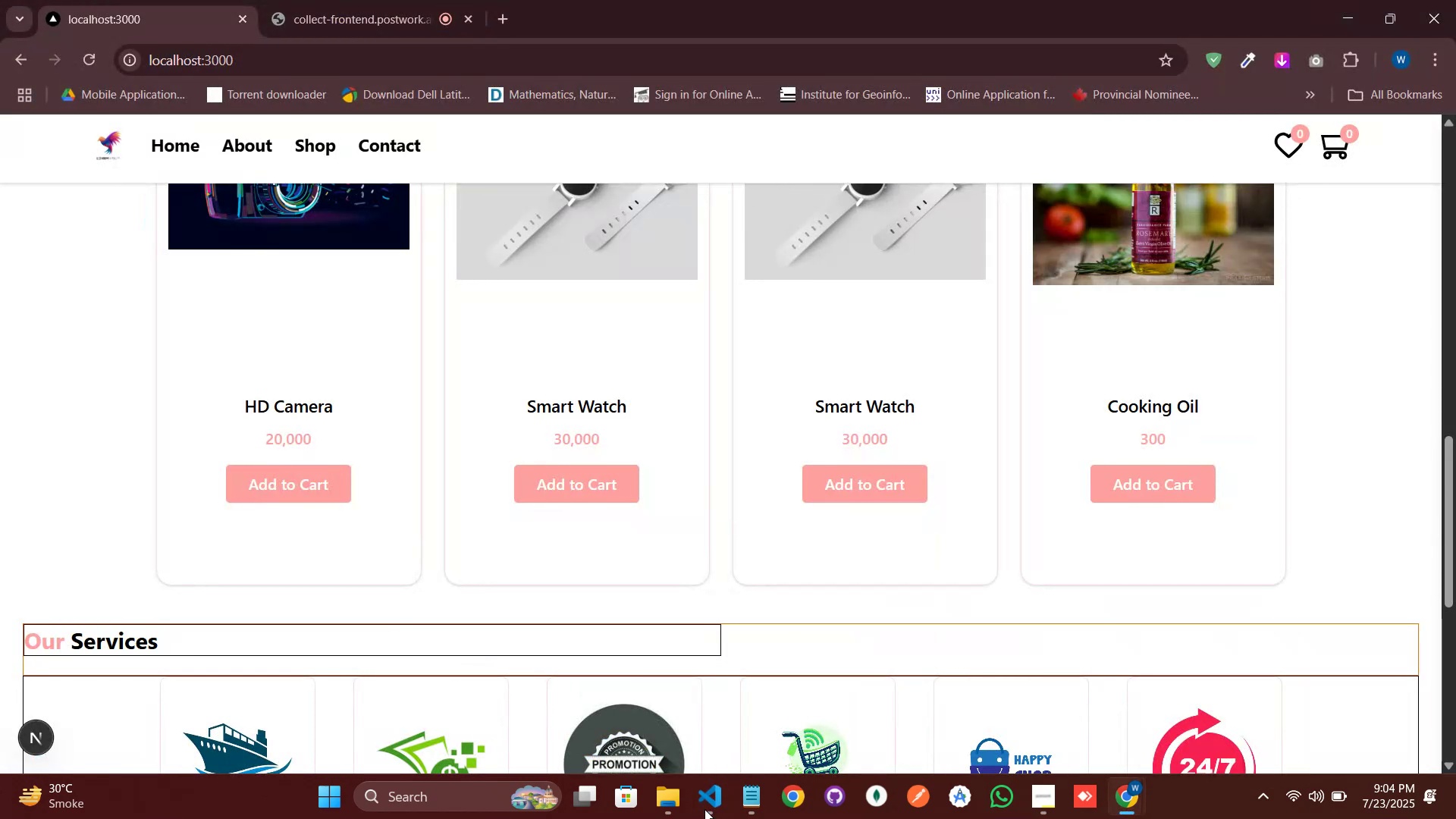 
left_click([704, 809])
 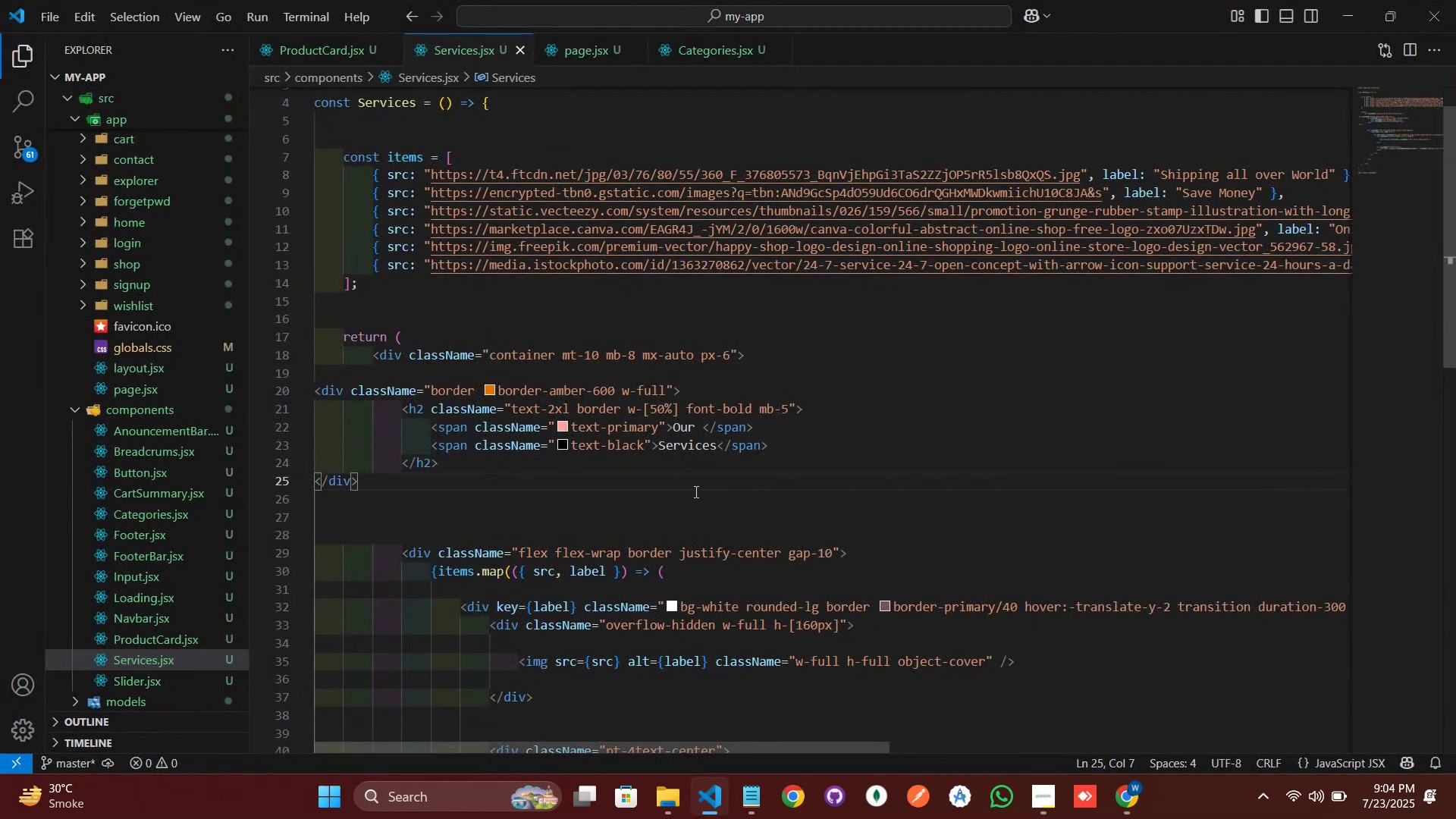 
mouse_move([659, 437])
 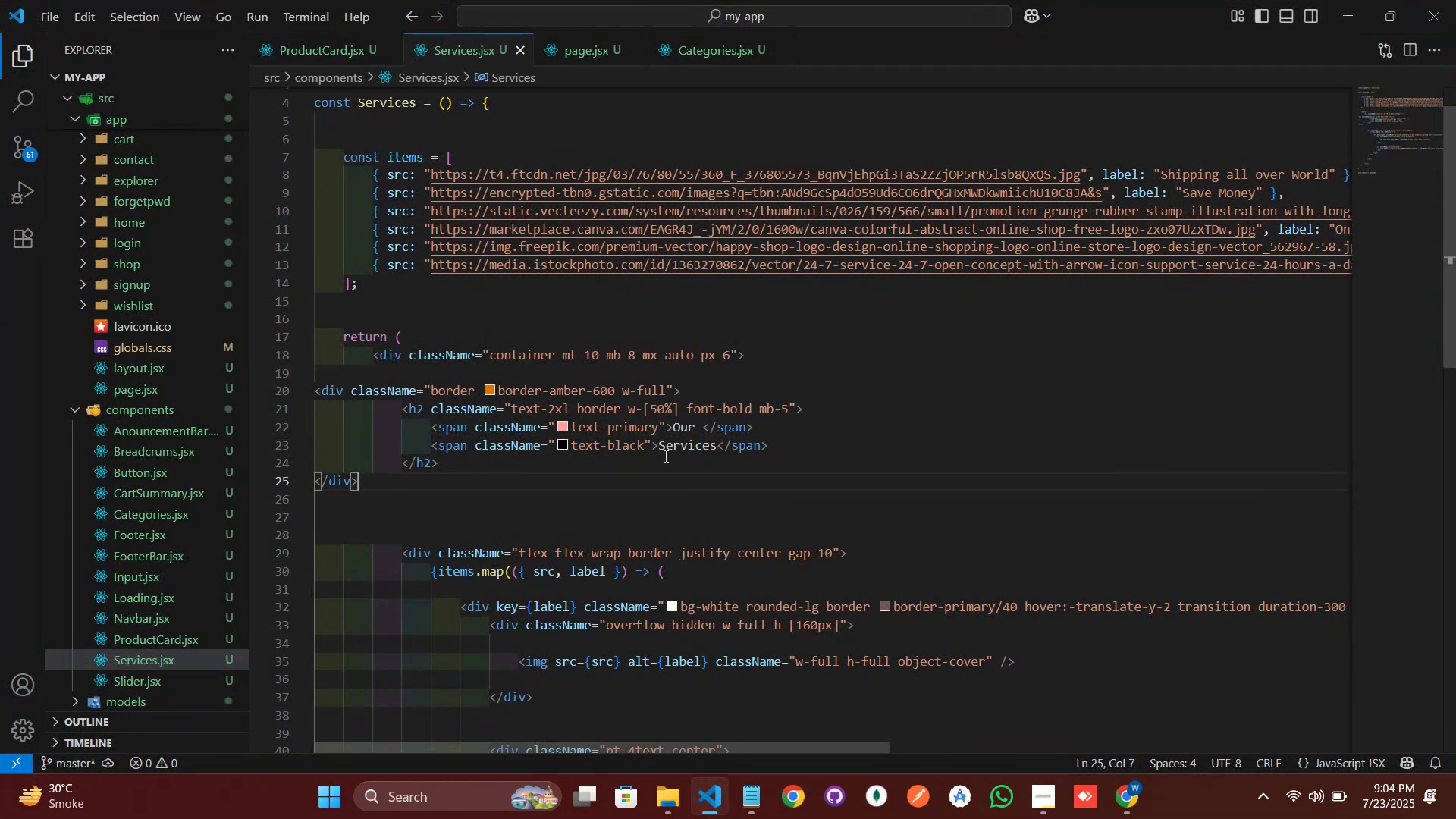 
left_click([664, 456])
 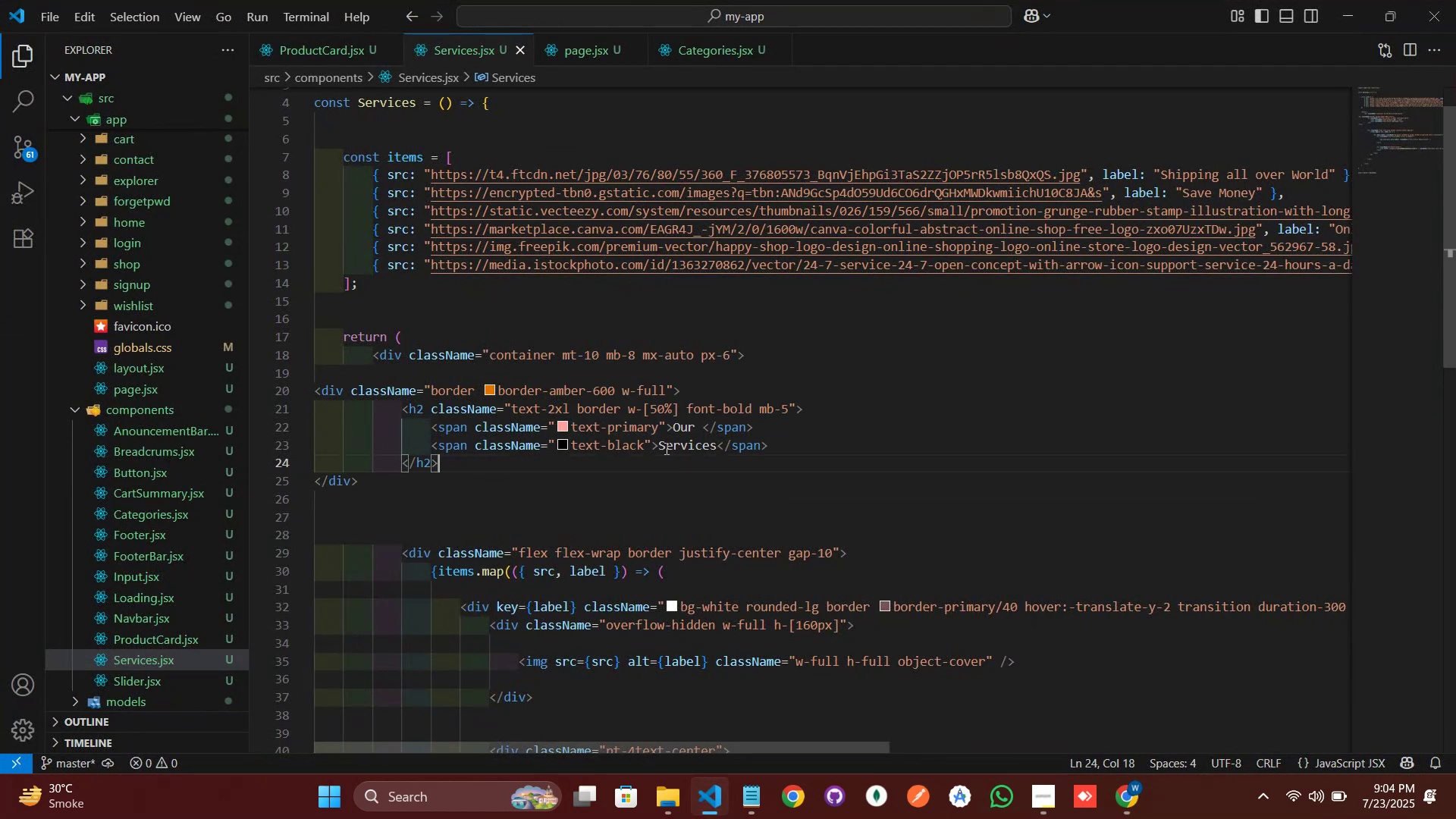 
mouse_move([648, 419])
 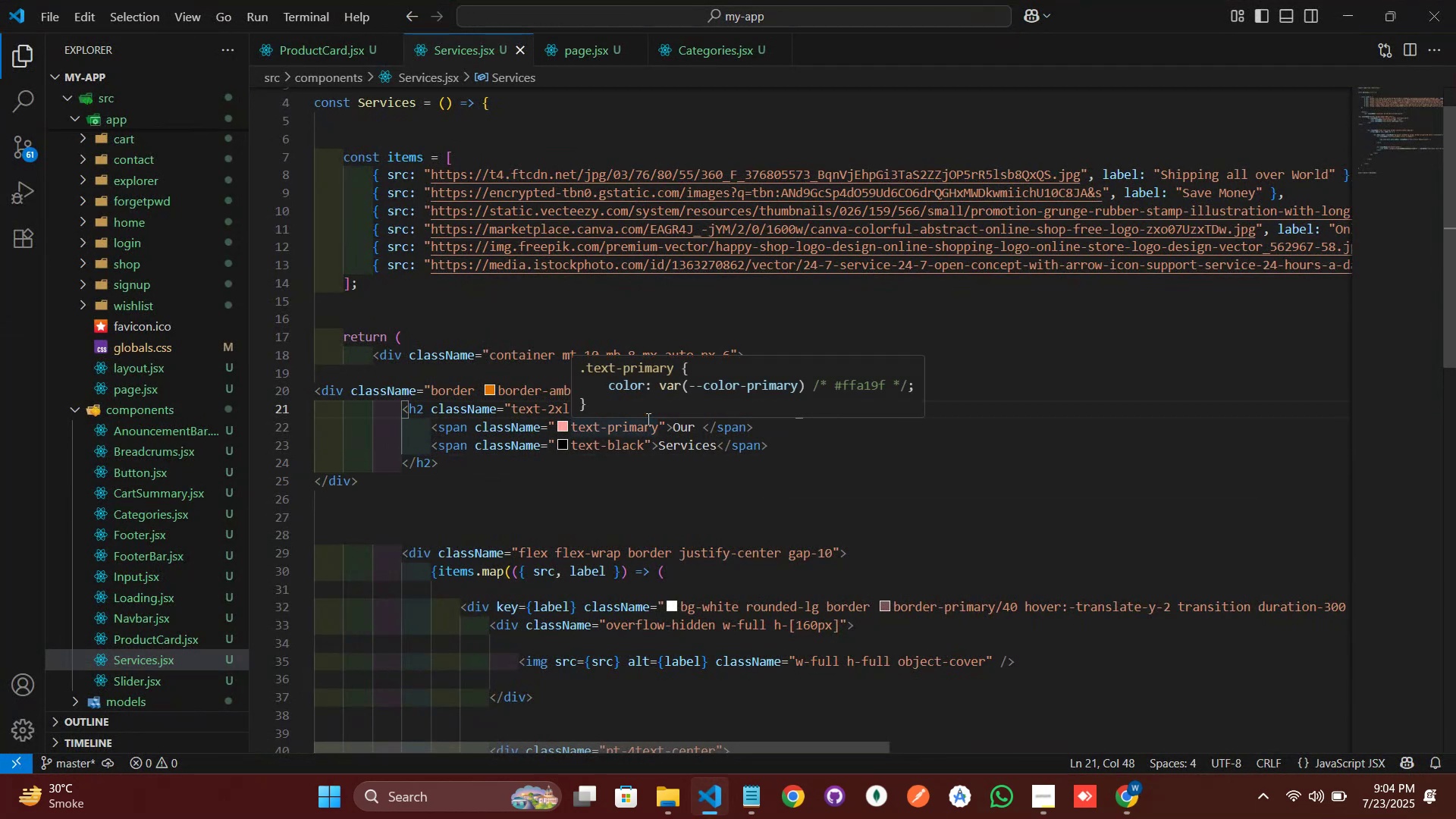 
key(Backspace)
 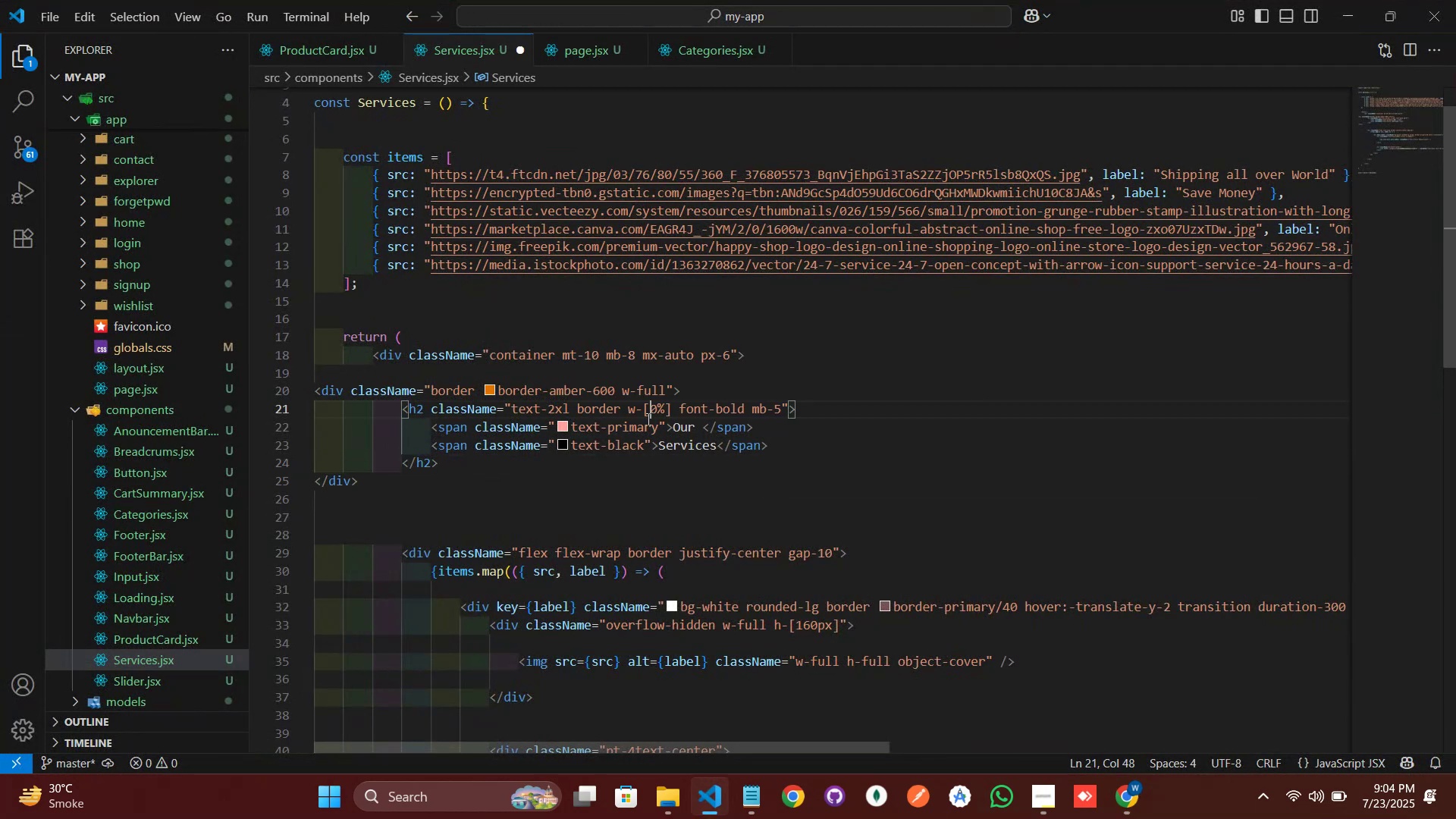 
key(2)
 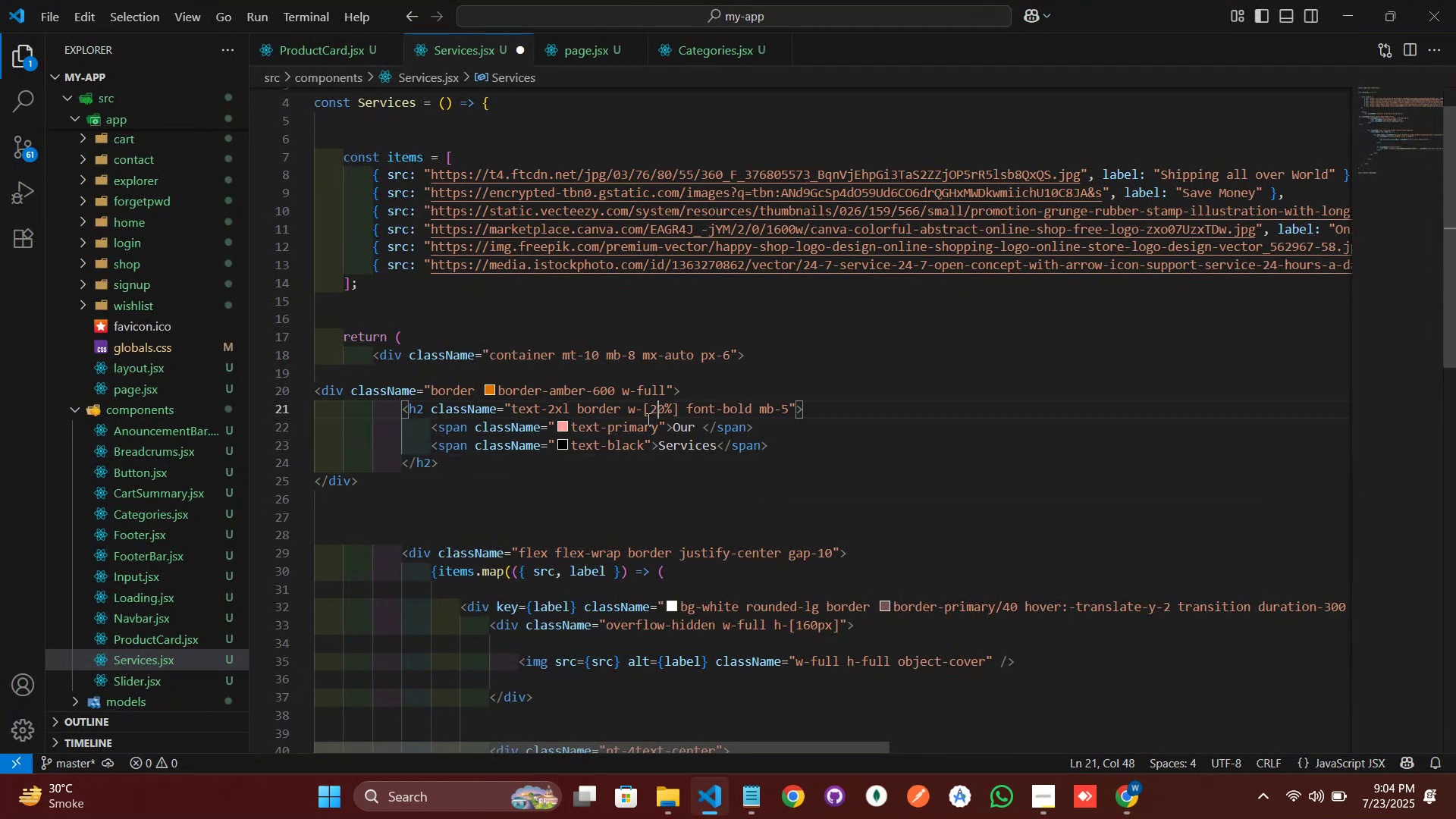 
key(Control+S)
 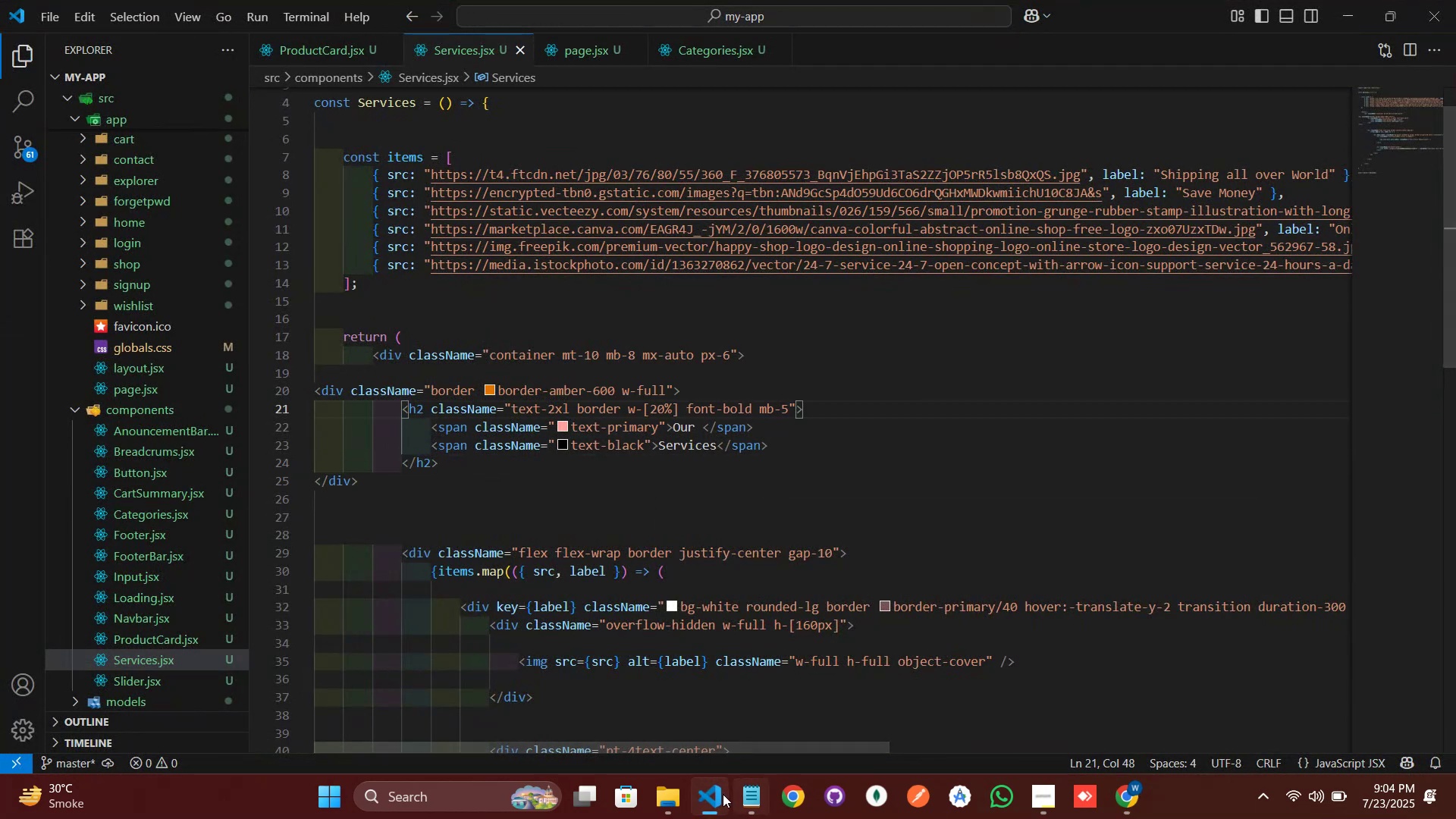 
left_click([717, 804])
 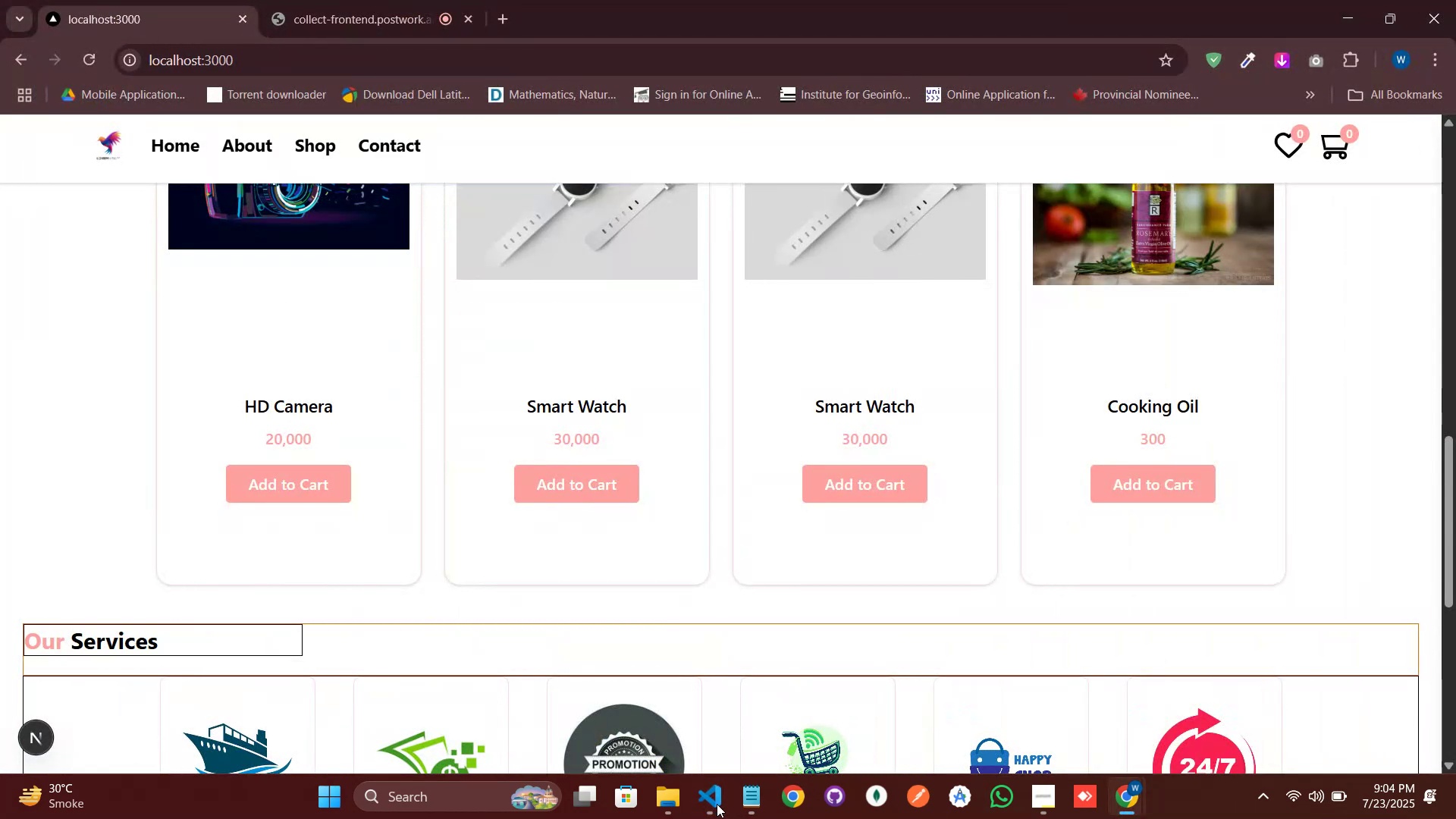 
left_click([717, 804])
 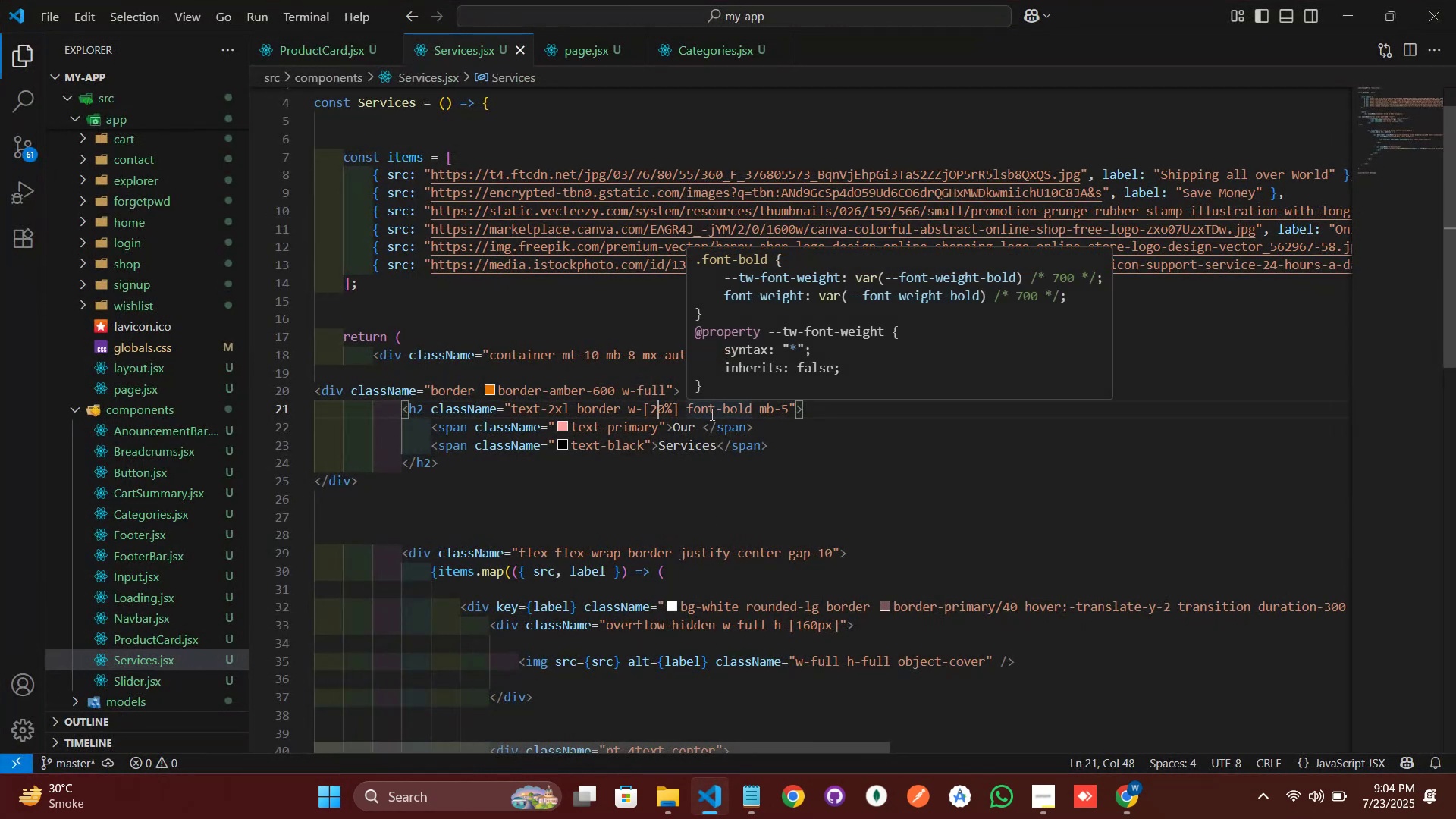 
key(Backspace)
 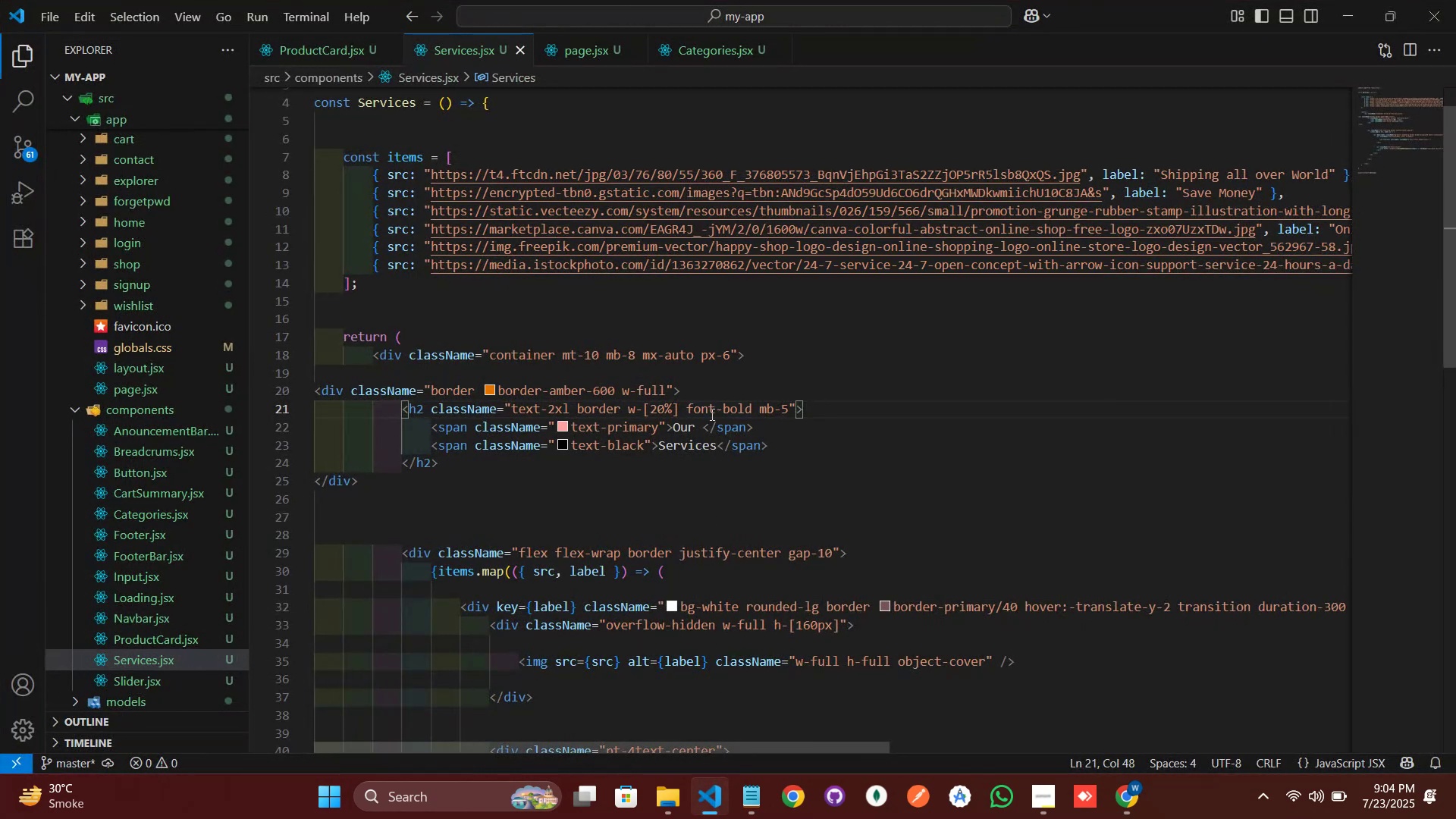 
key(3)
 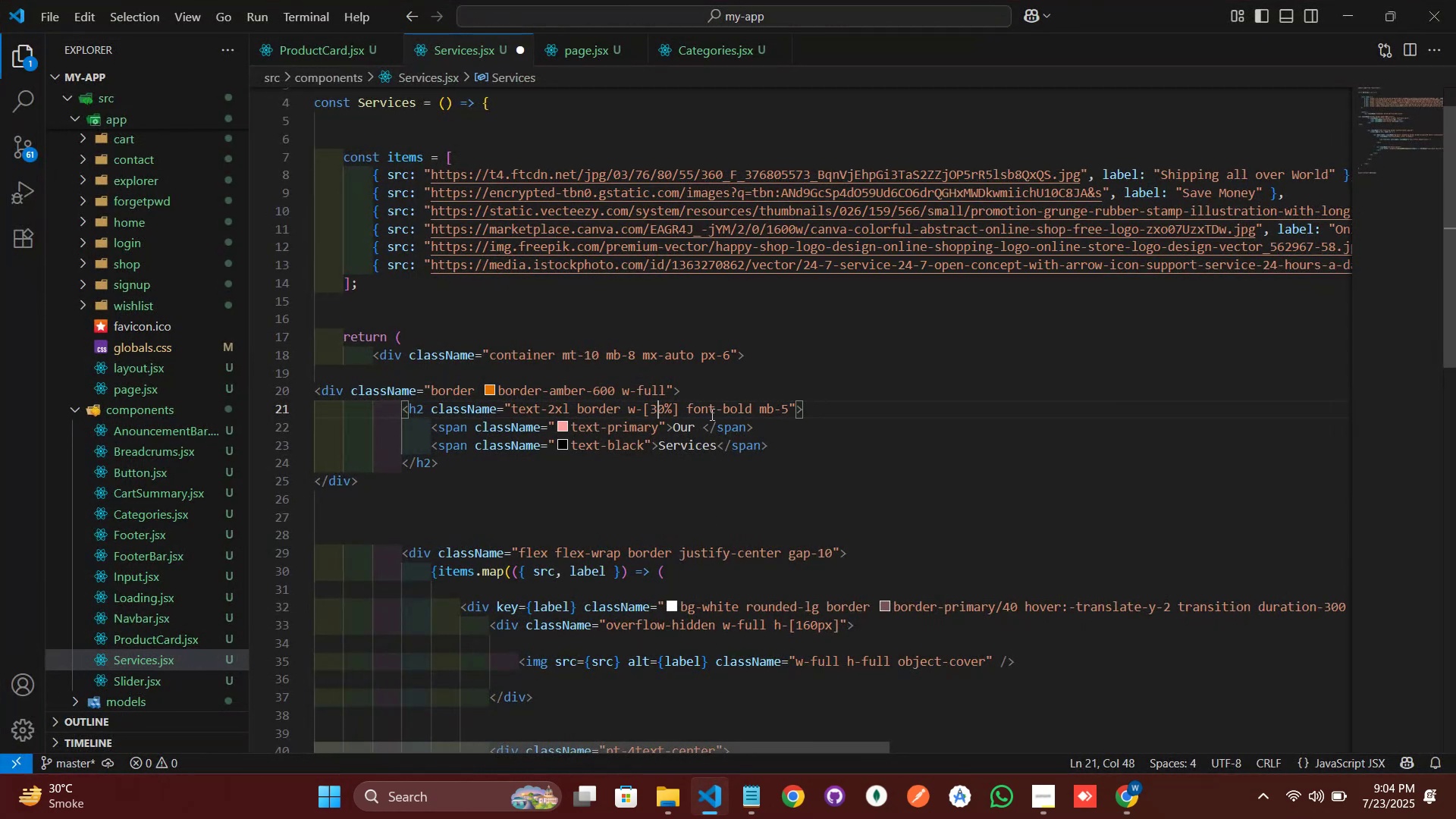 
key(Control+S)
 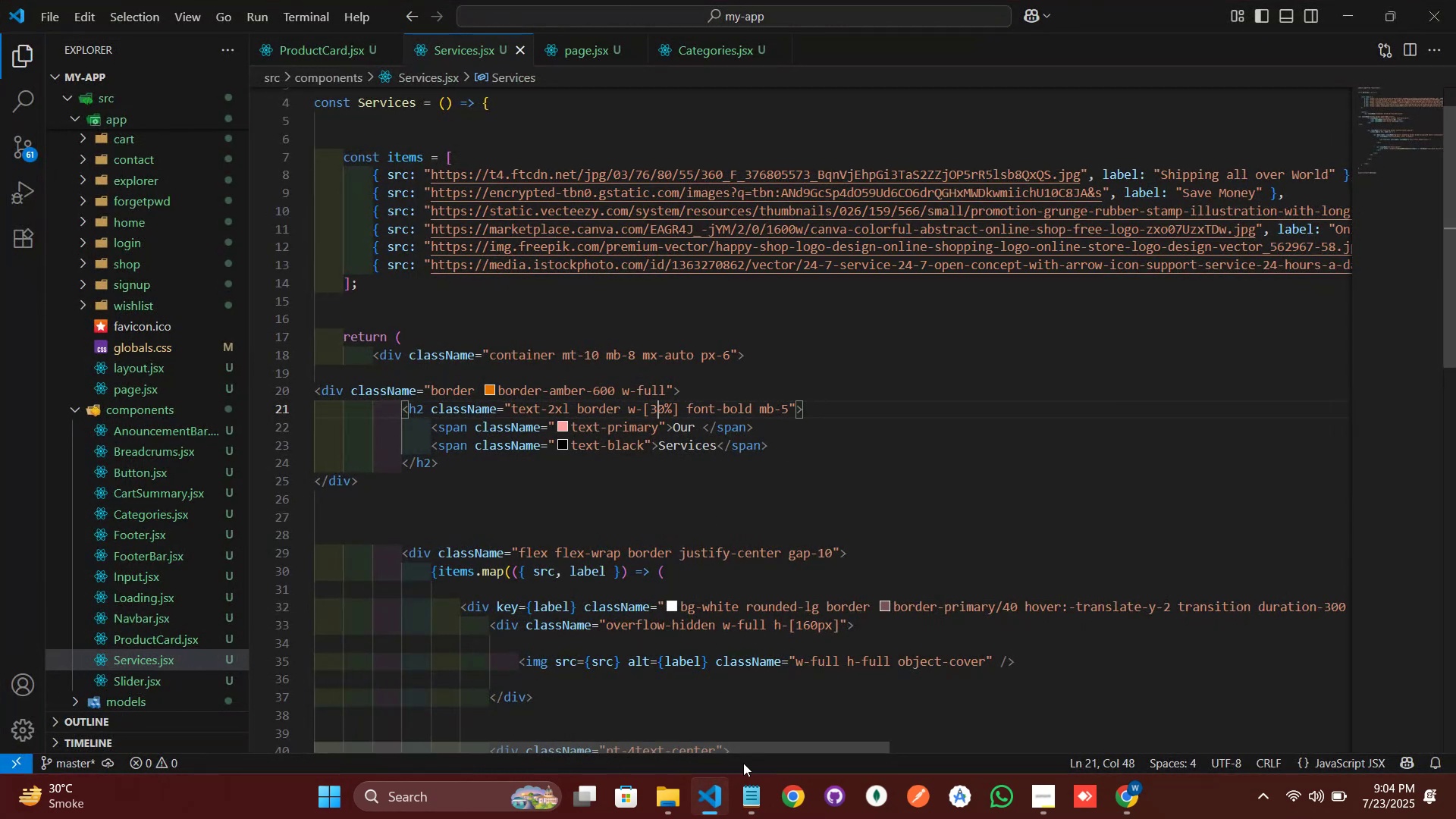 
left_click([724, 806])
 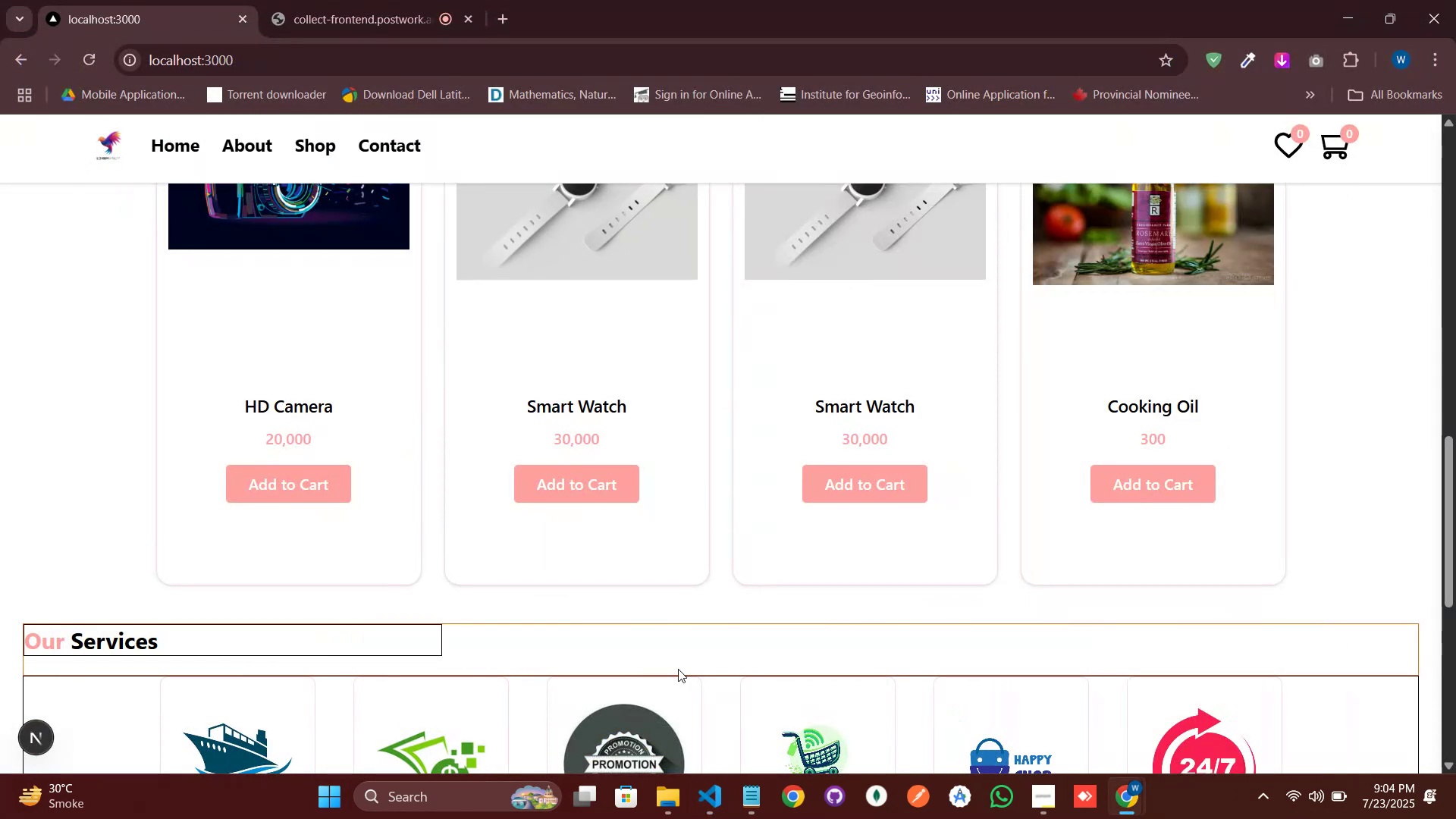 
wait(8.16)
 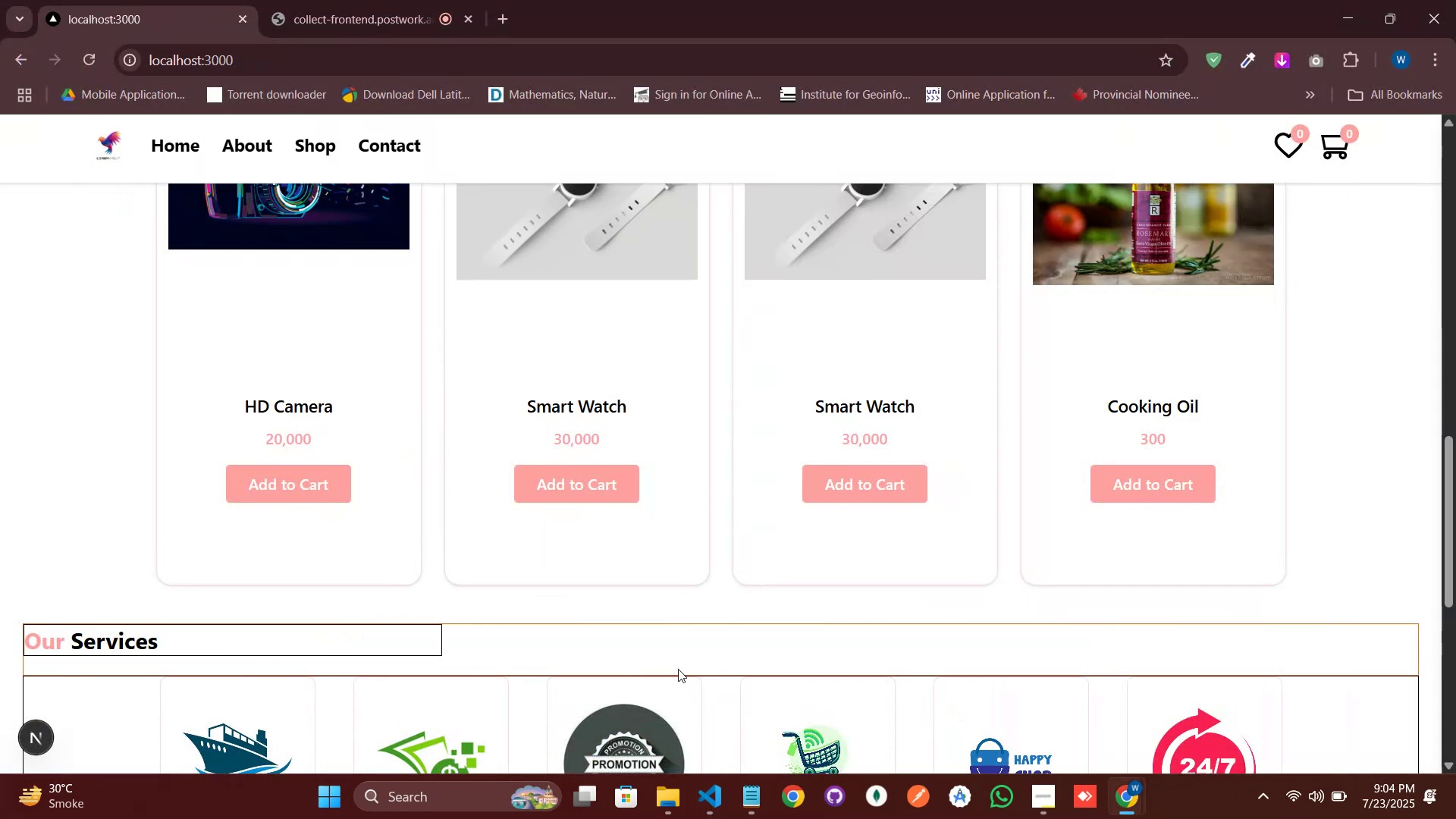 
left_click([476, 394])
 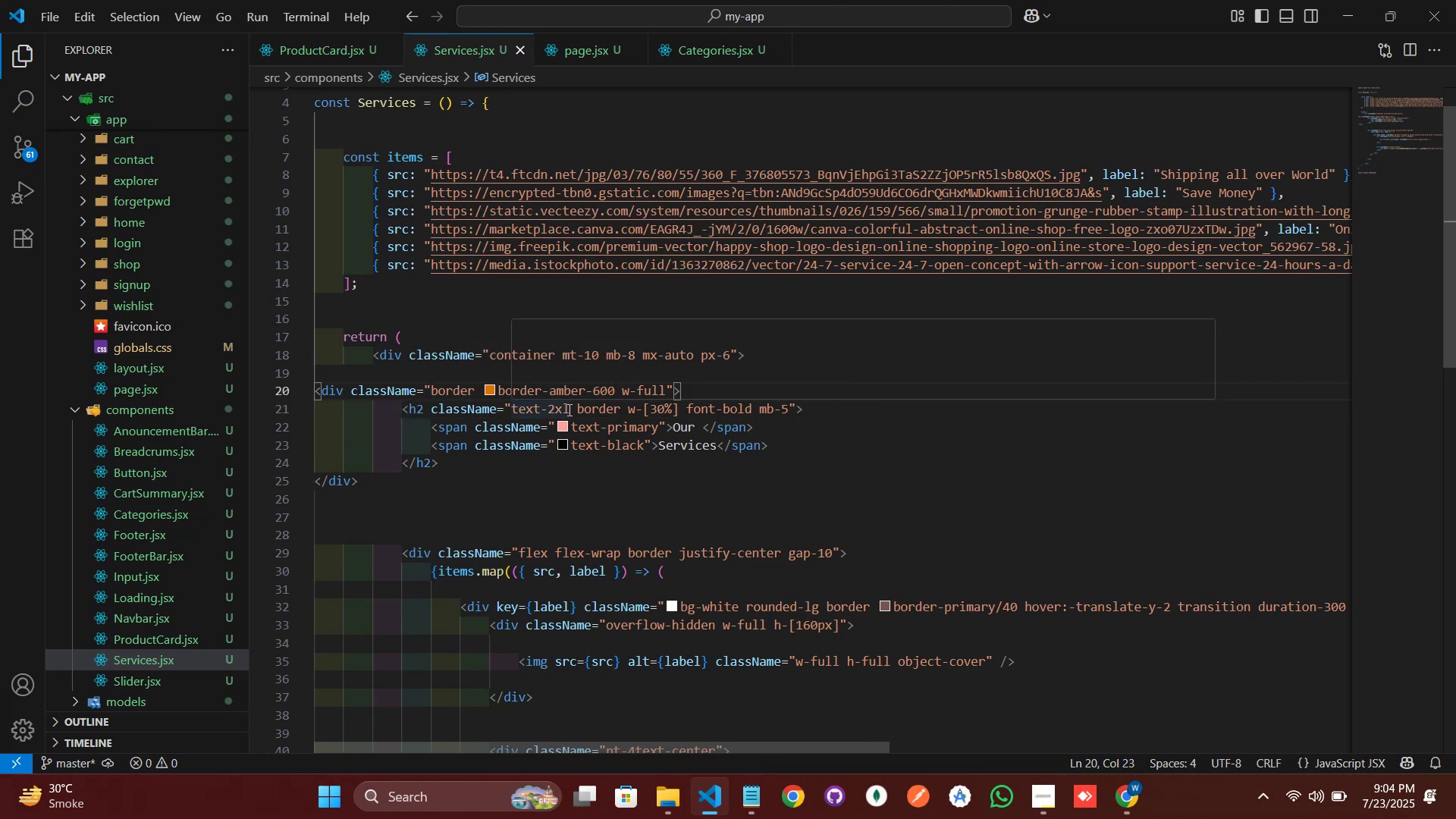 
type( fl)
 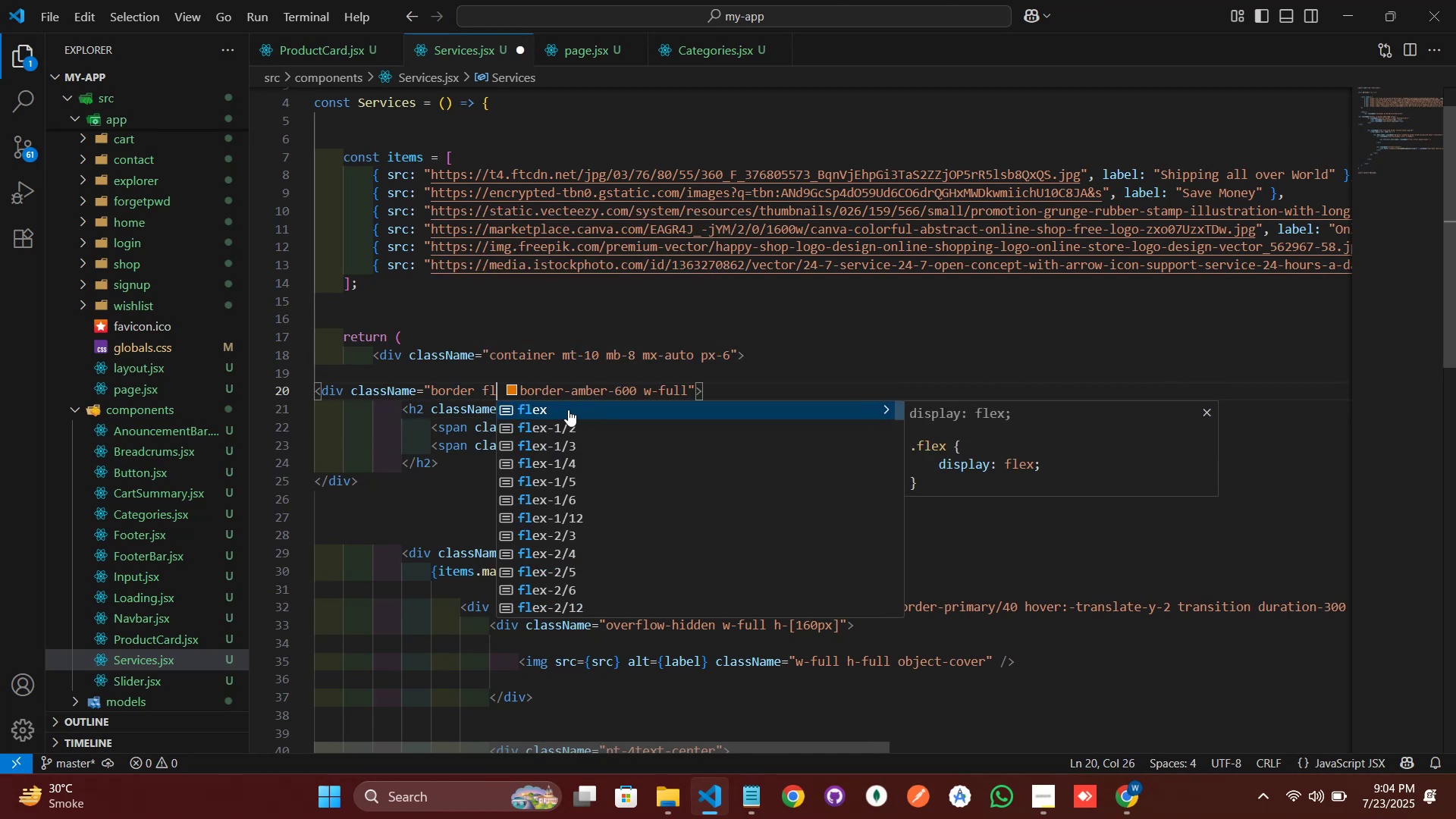 
key(Enter)
 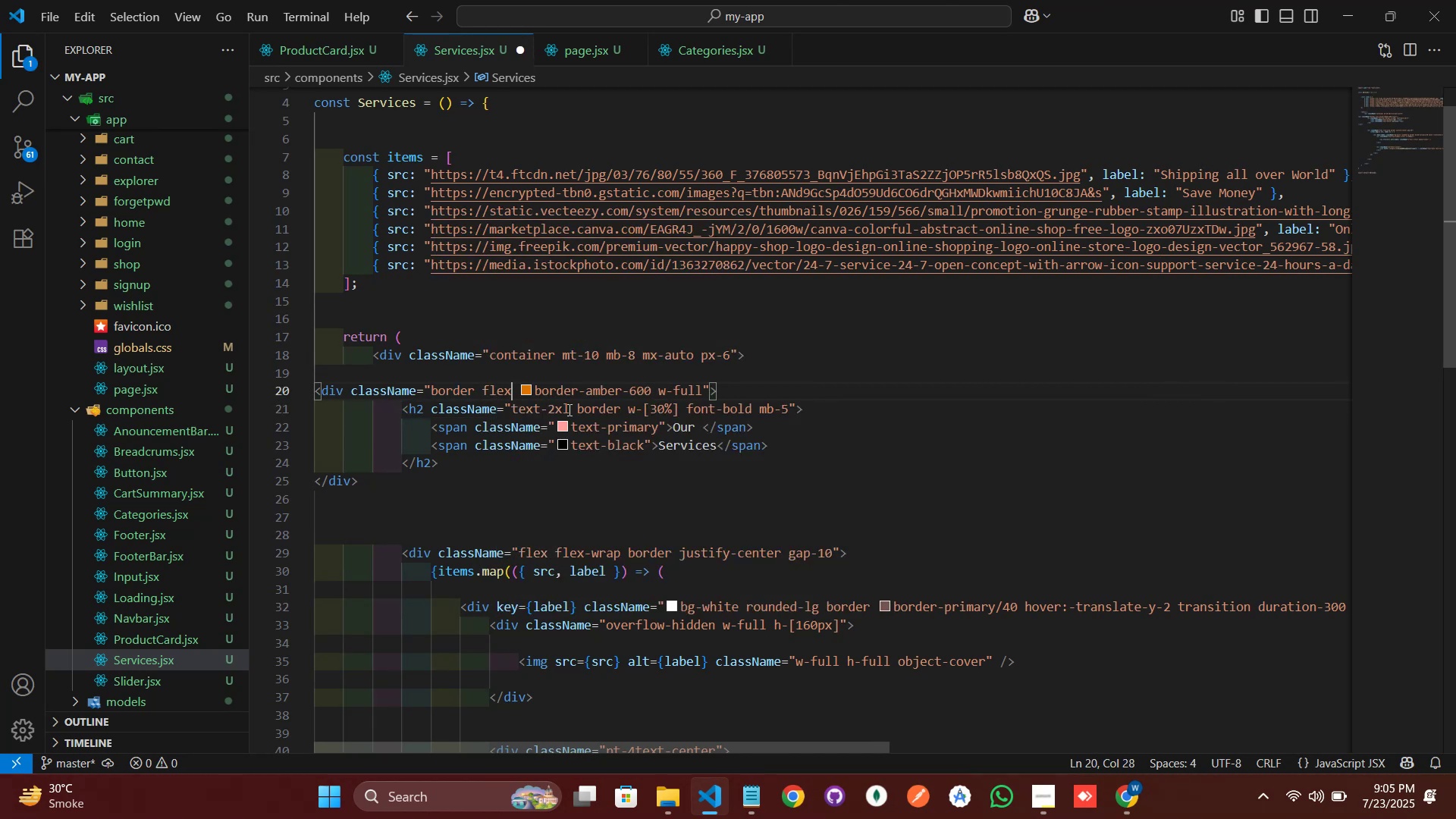 
type( jus)
 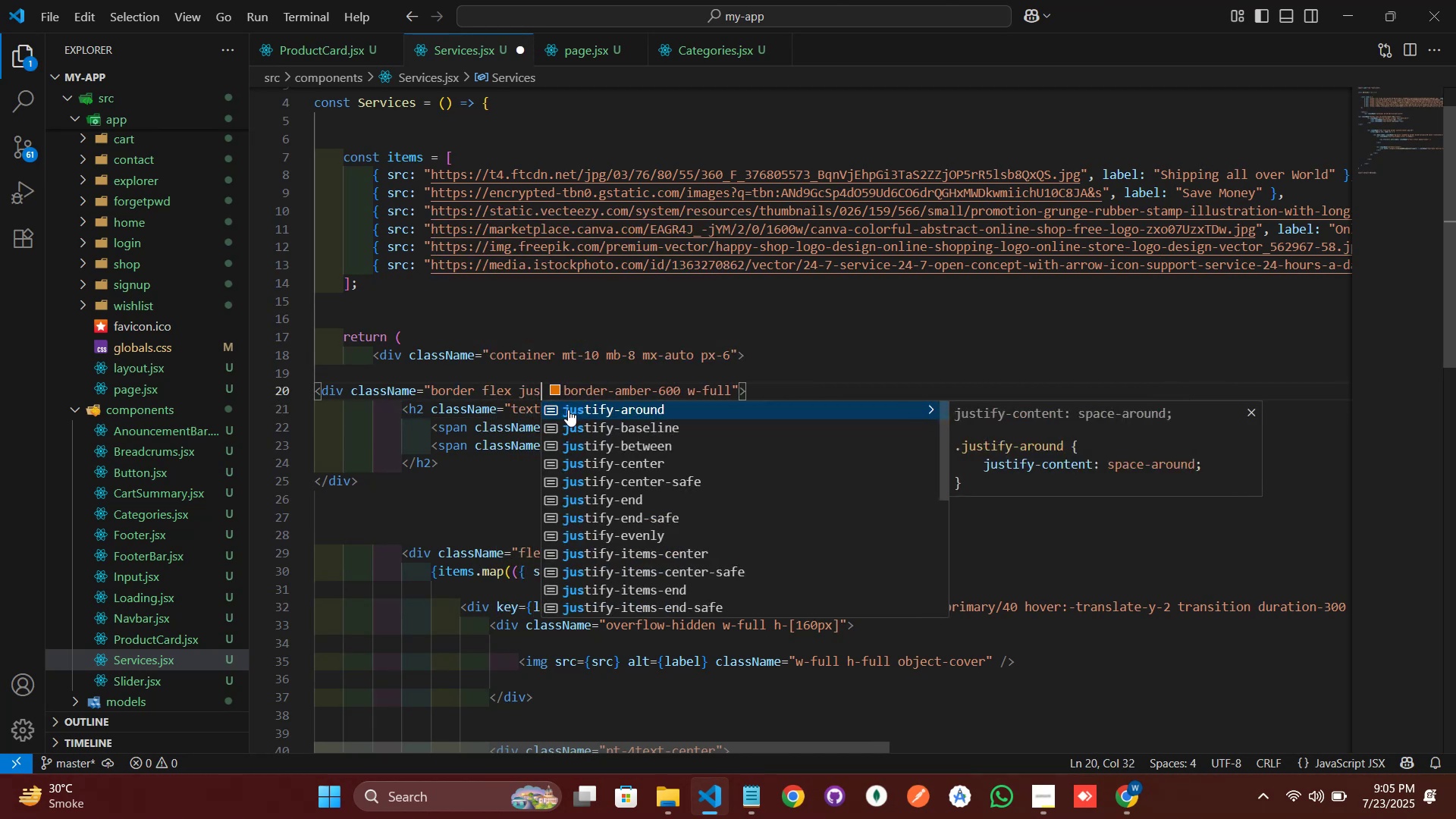 
key(ArrowDown)
 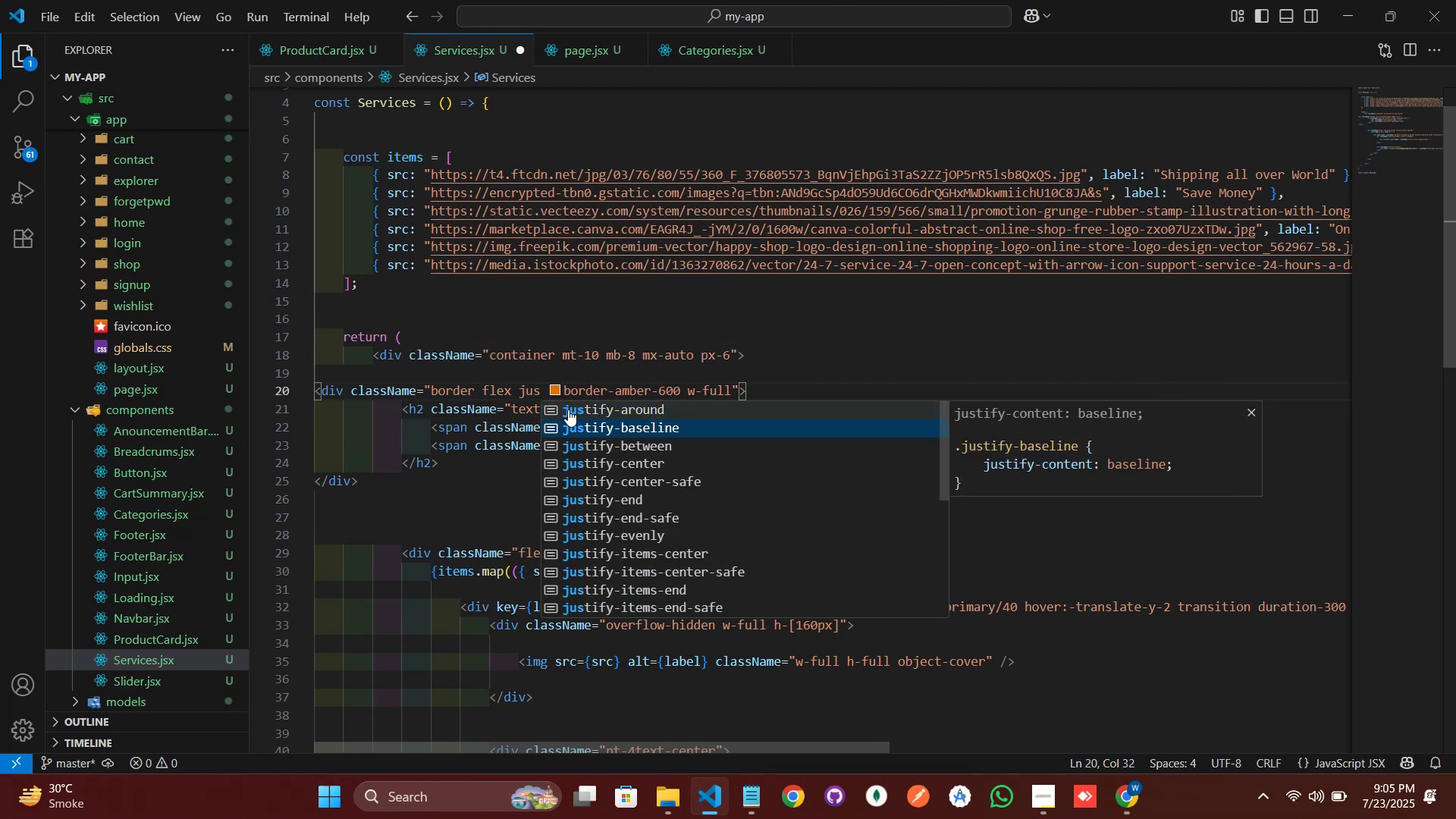 
key(ArrowDown)
 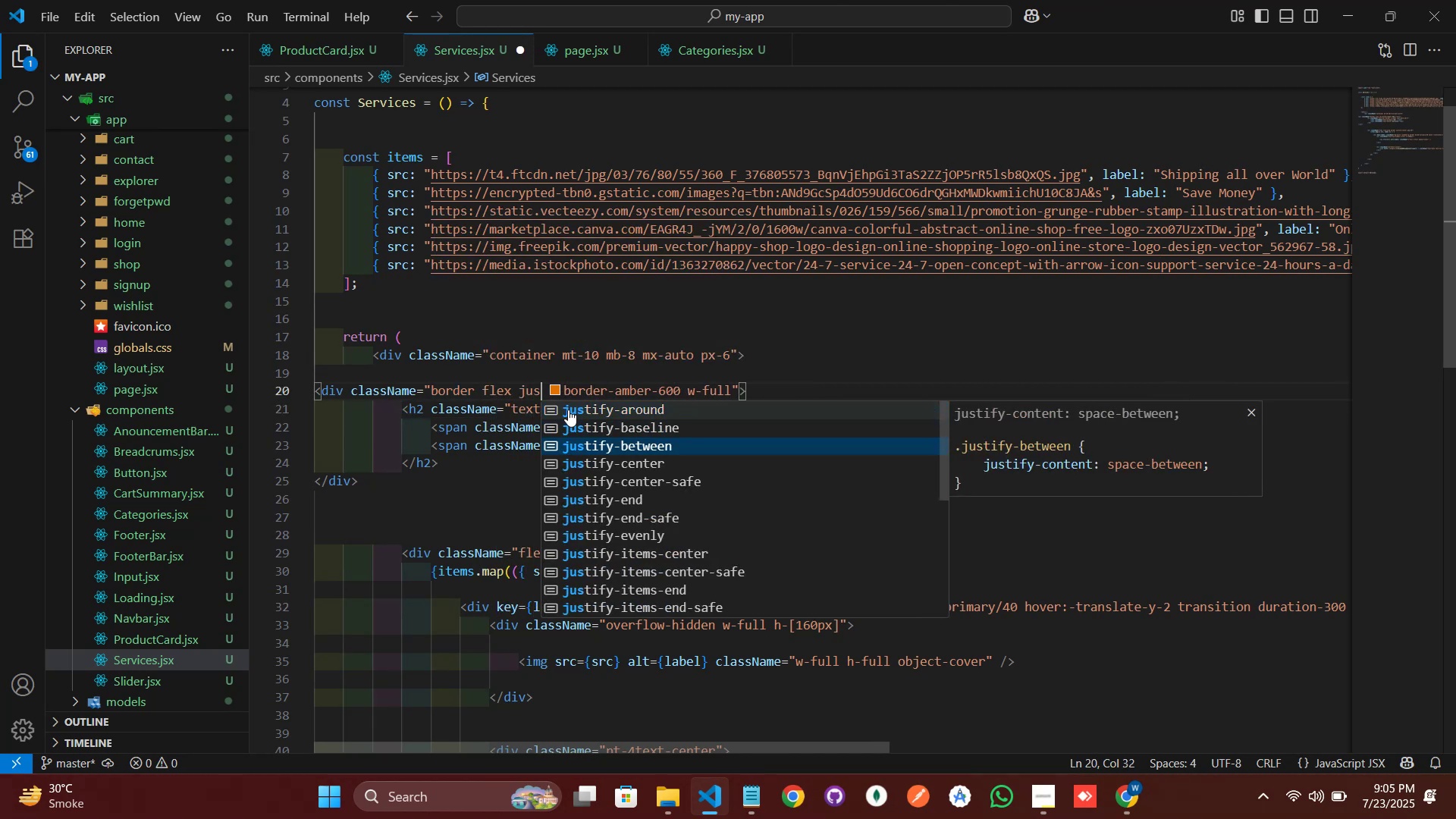 
key(ArrowDown)
 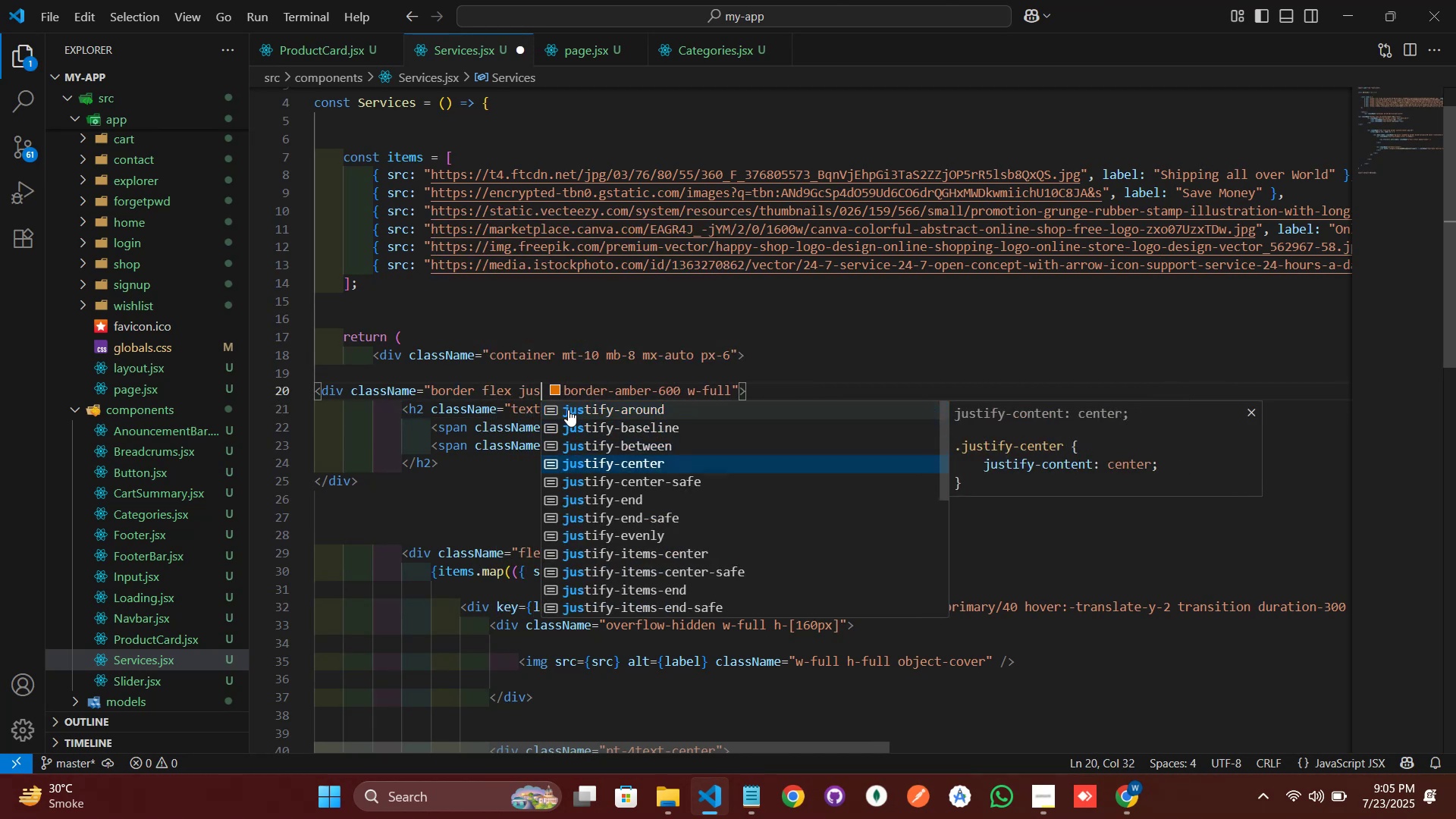 
key(Enter)
 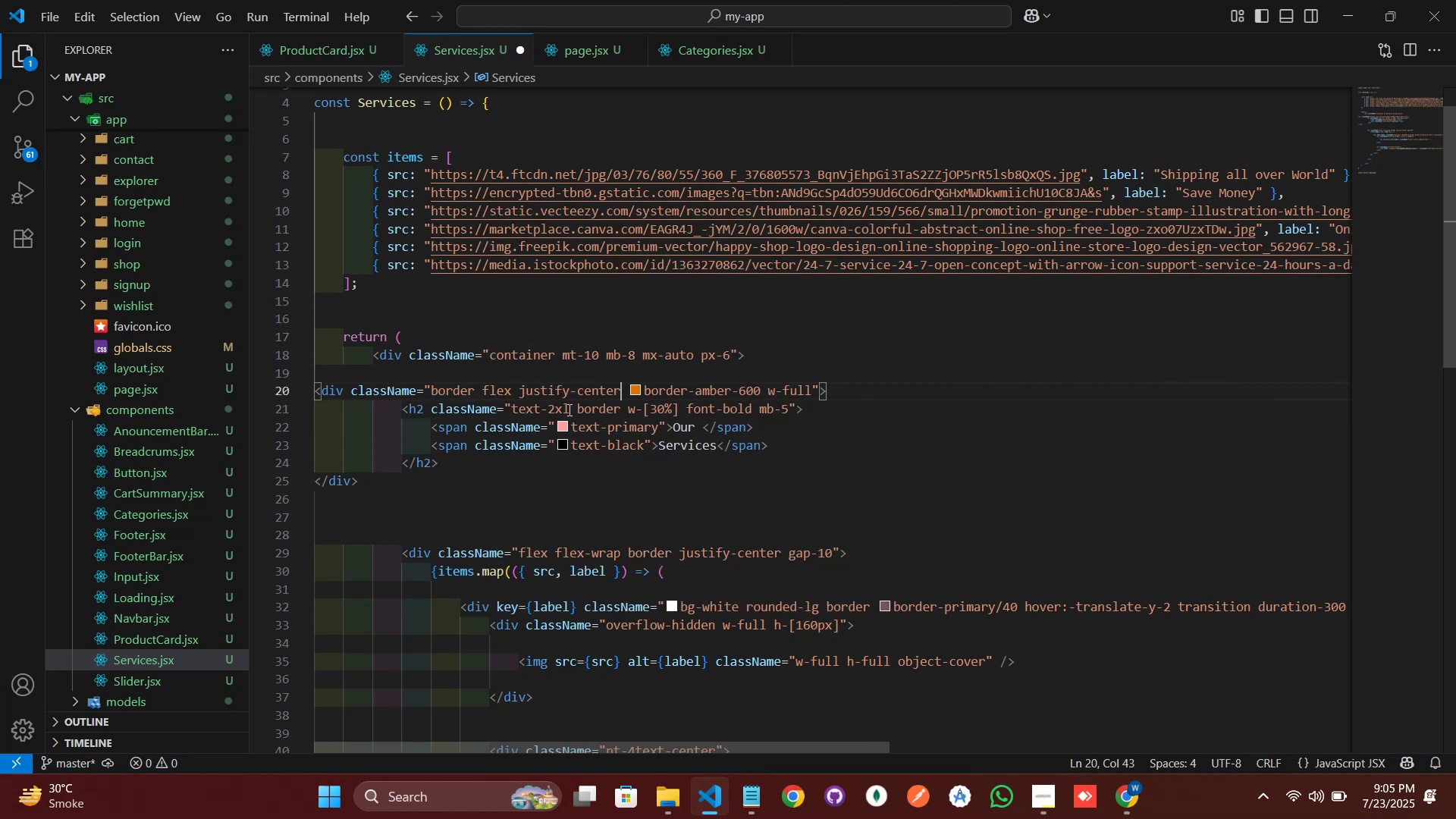 
key(Control+S)
 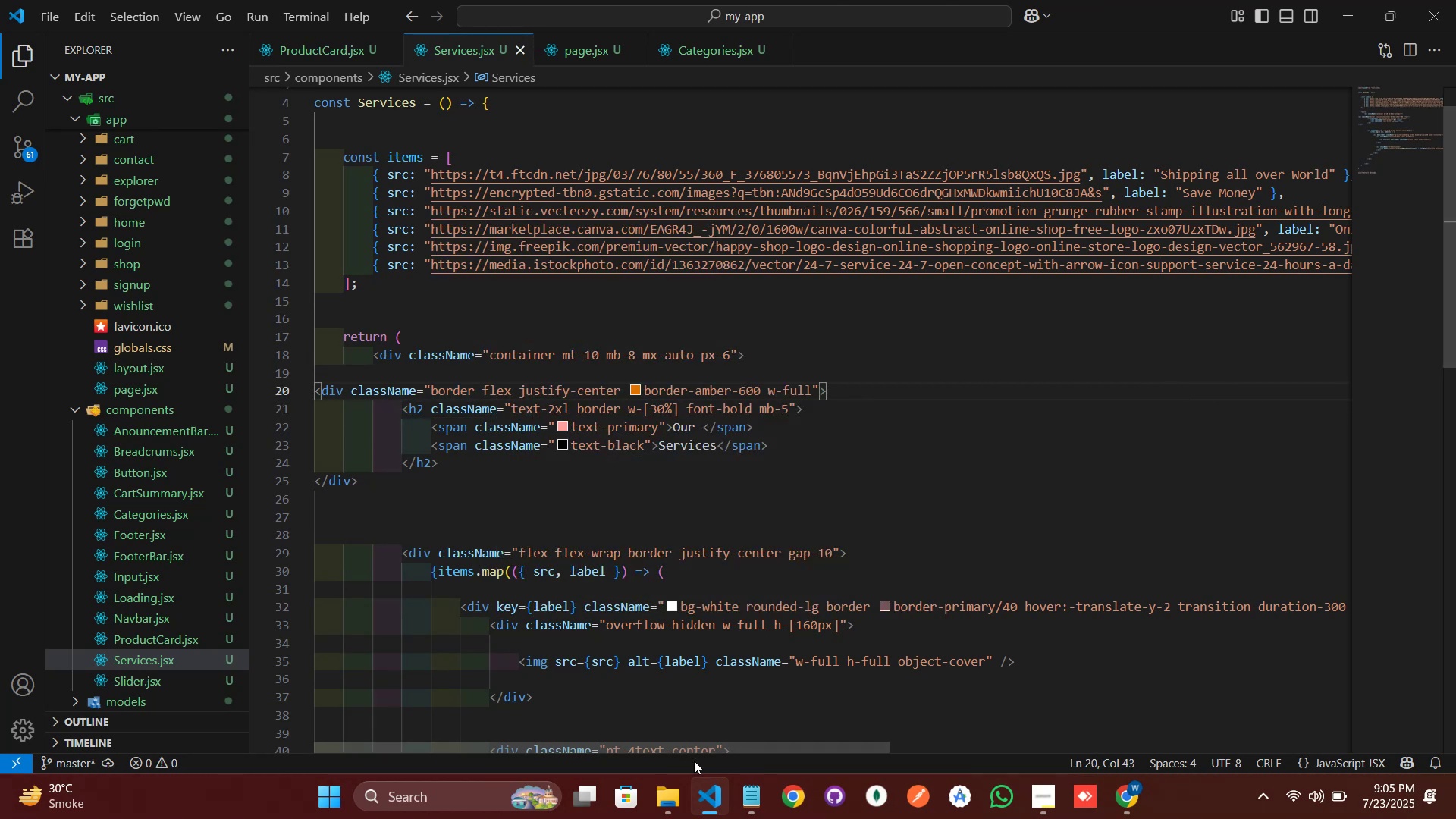 
left_click([706, 799])
 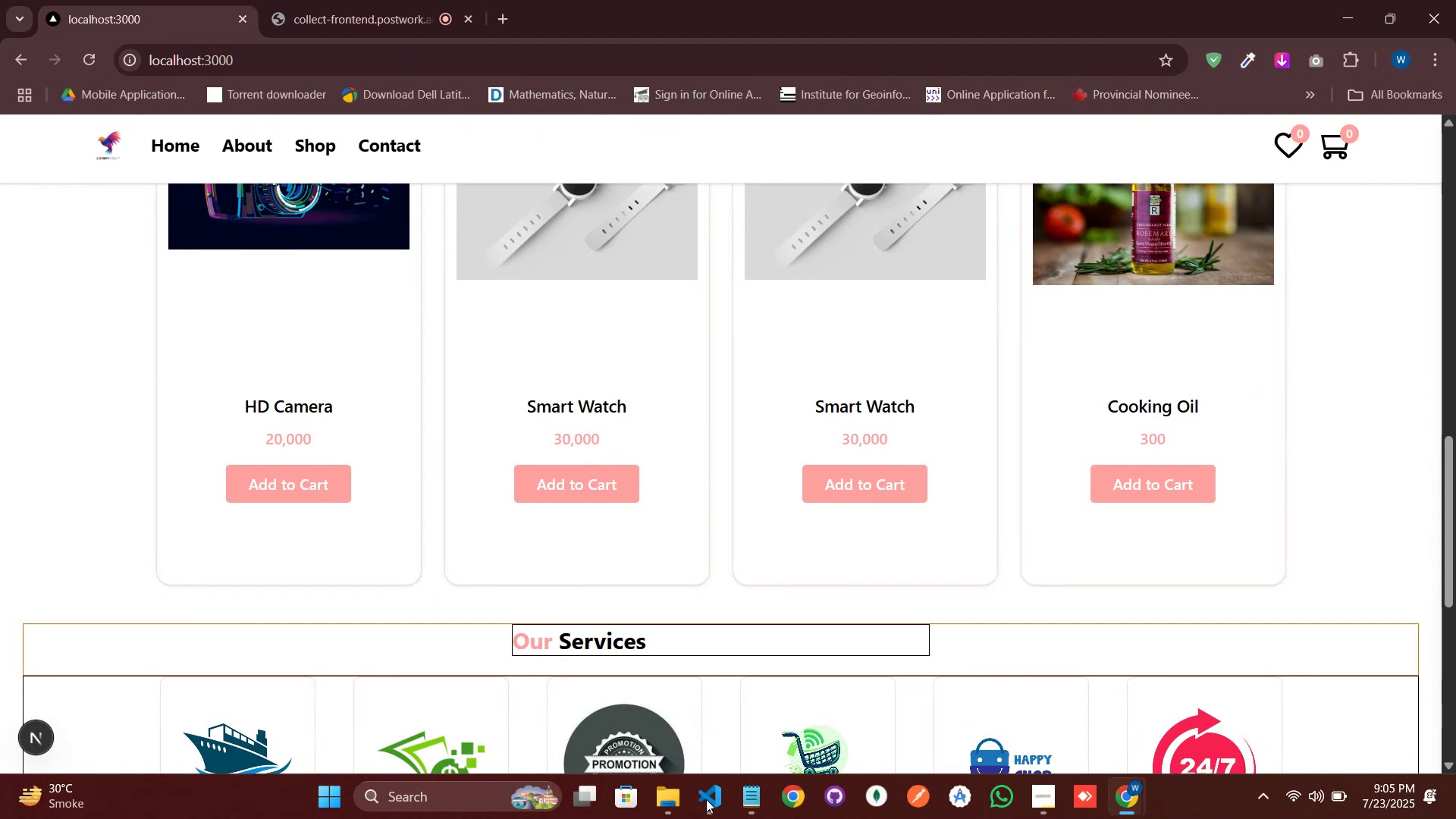 
left_click([706, 799])
 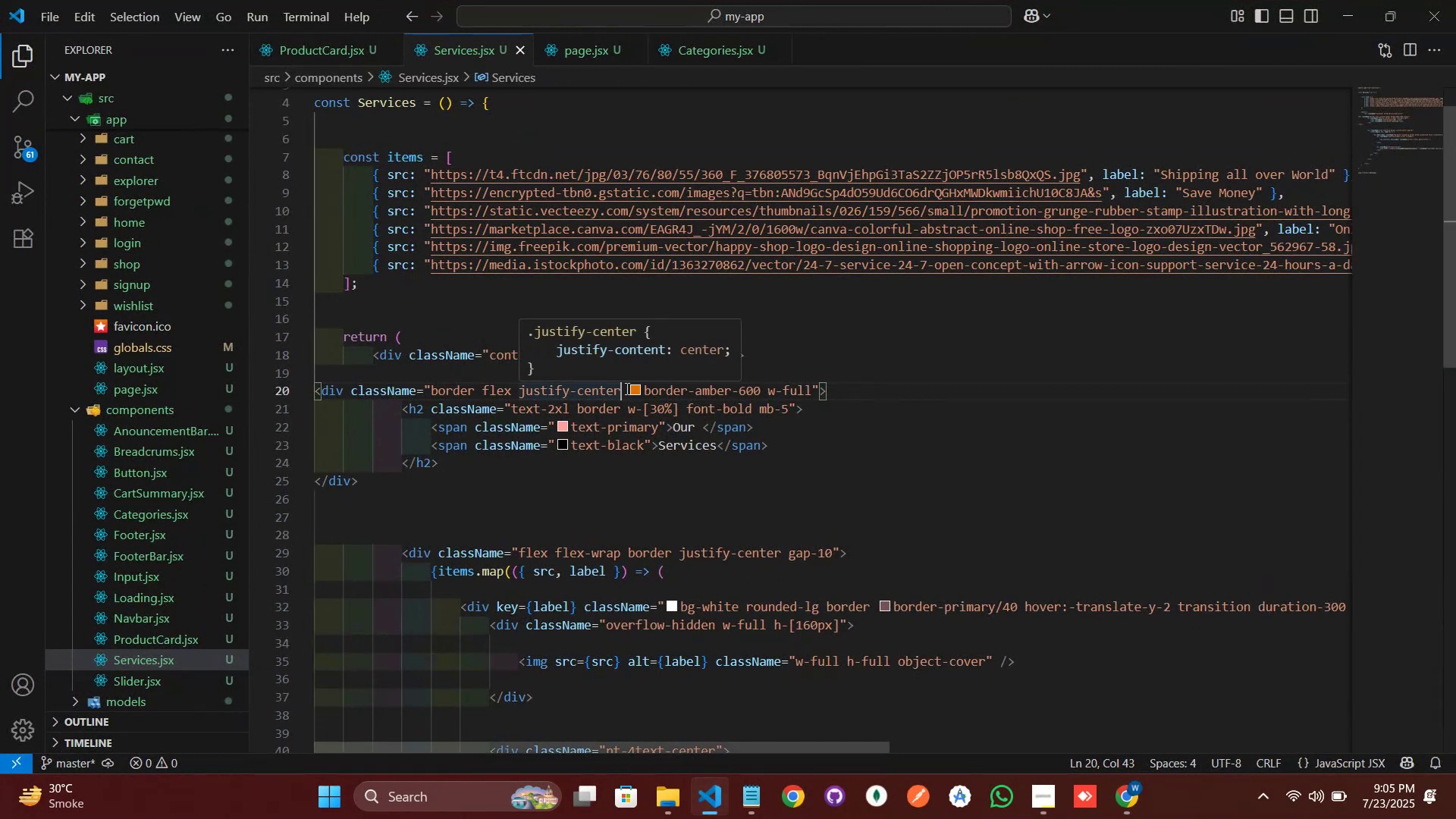 
left_click_drag(start_coordinate=[622, 388], to_coordinate=[481, 391])
 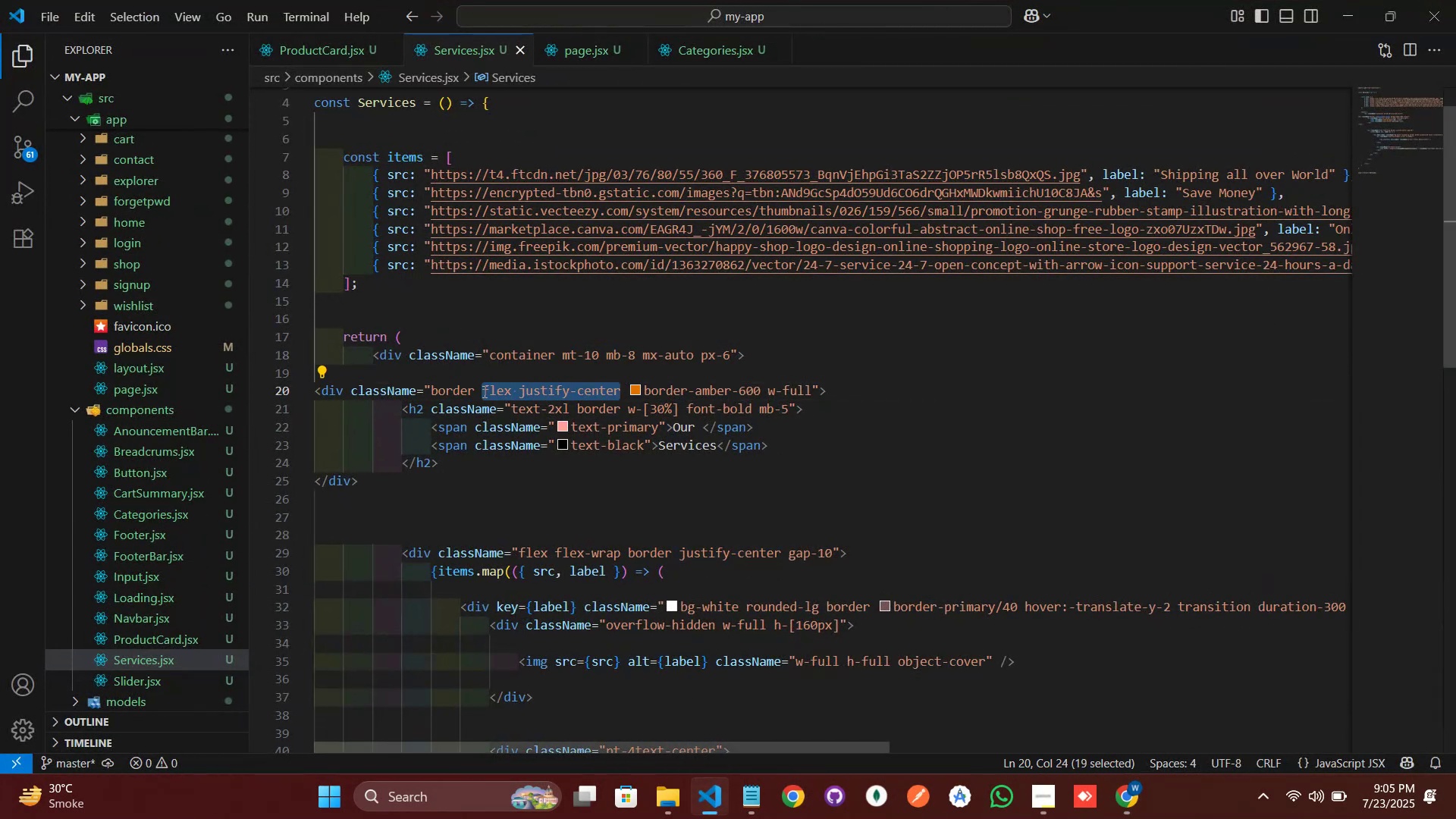 
key(Control+X)
 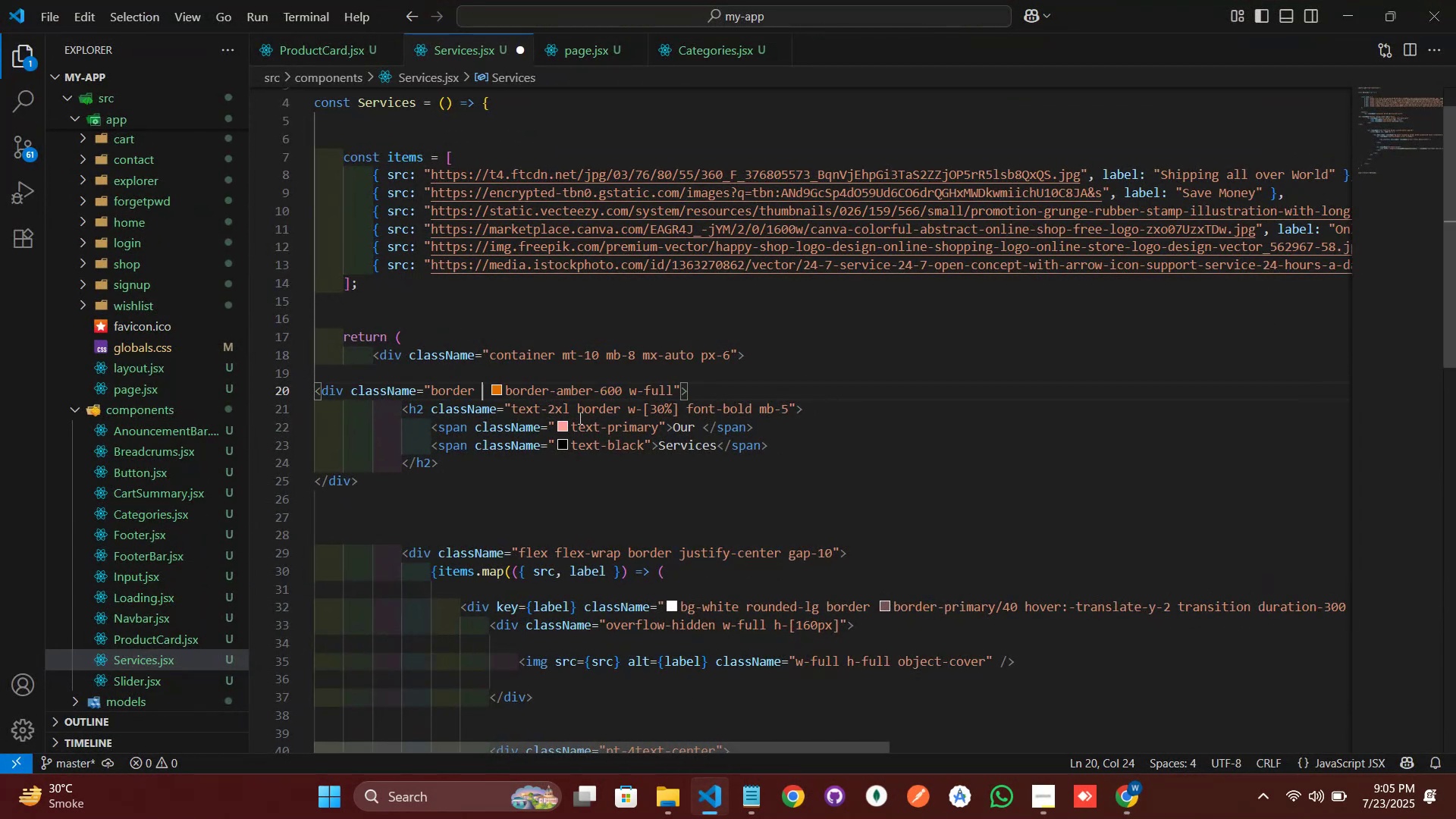 
left_click([571, 413])
 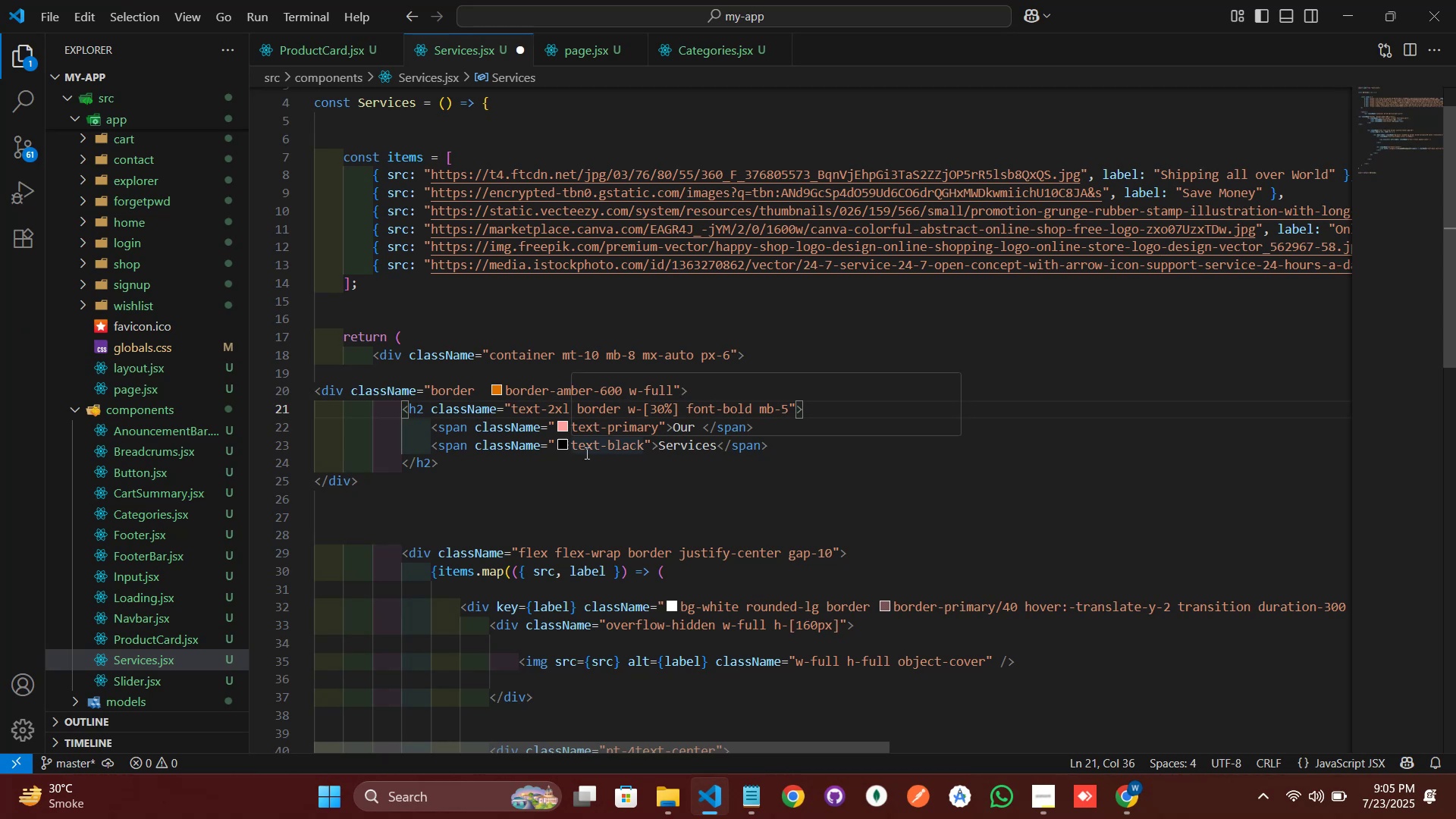 
key(Space)
 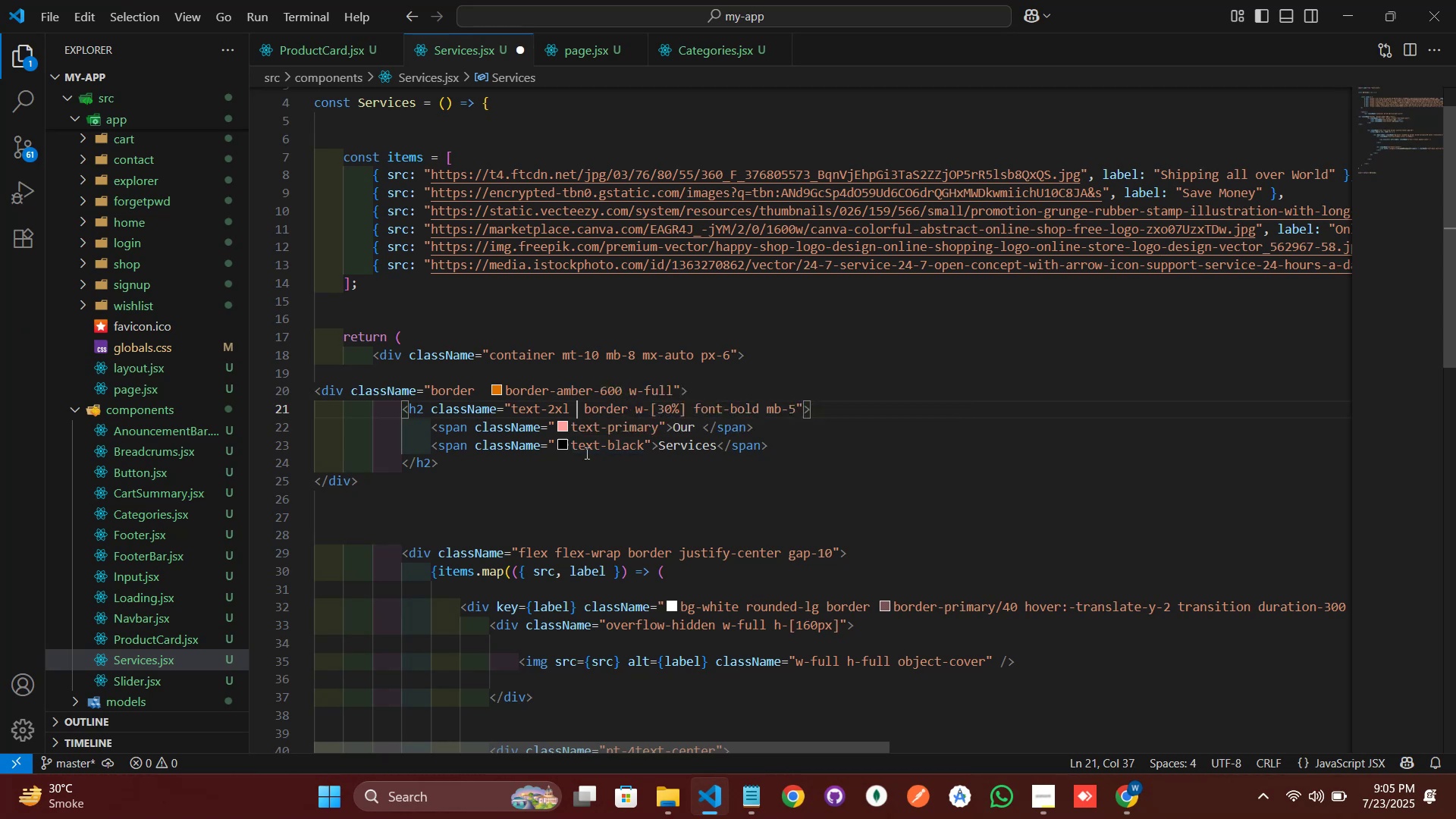 
key(Control+ControlLeft)
 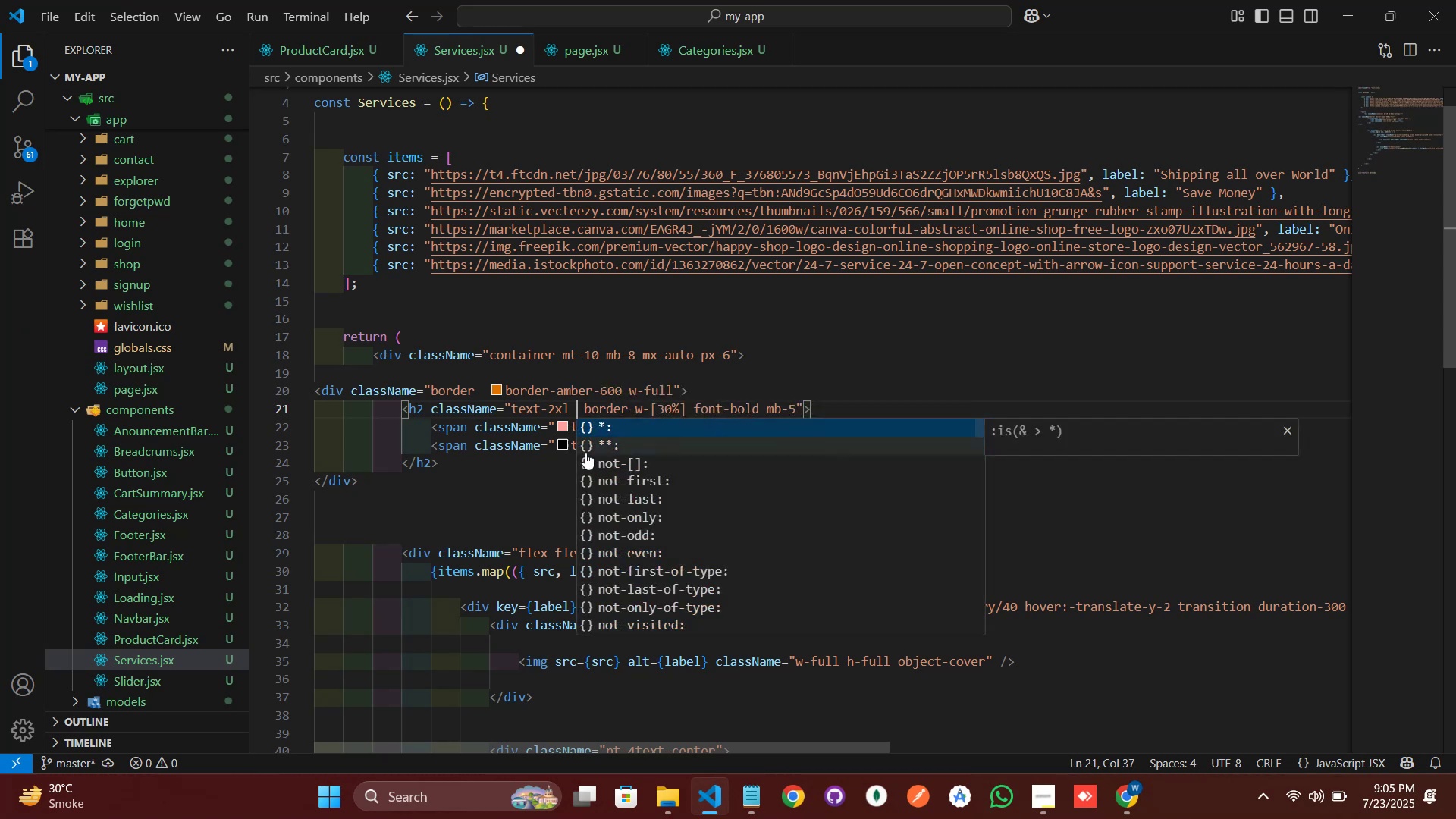 
key(Control+V)
 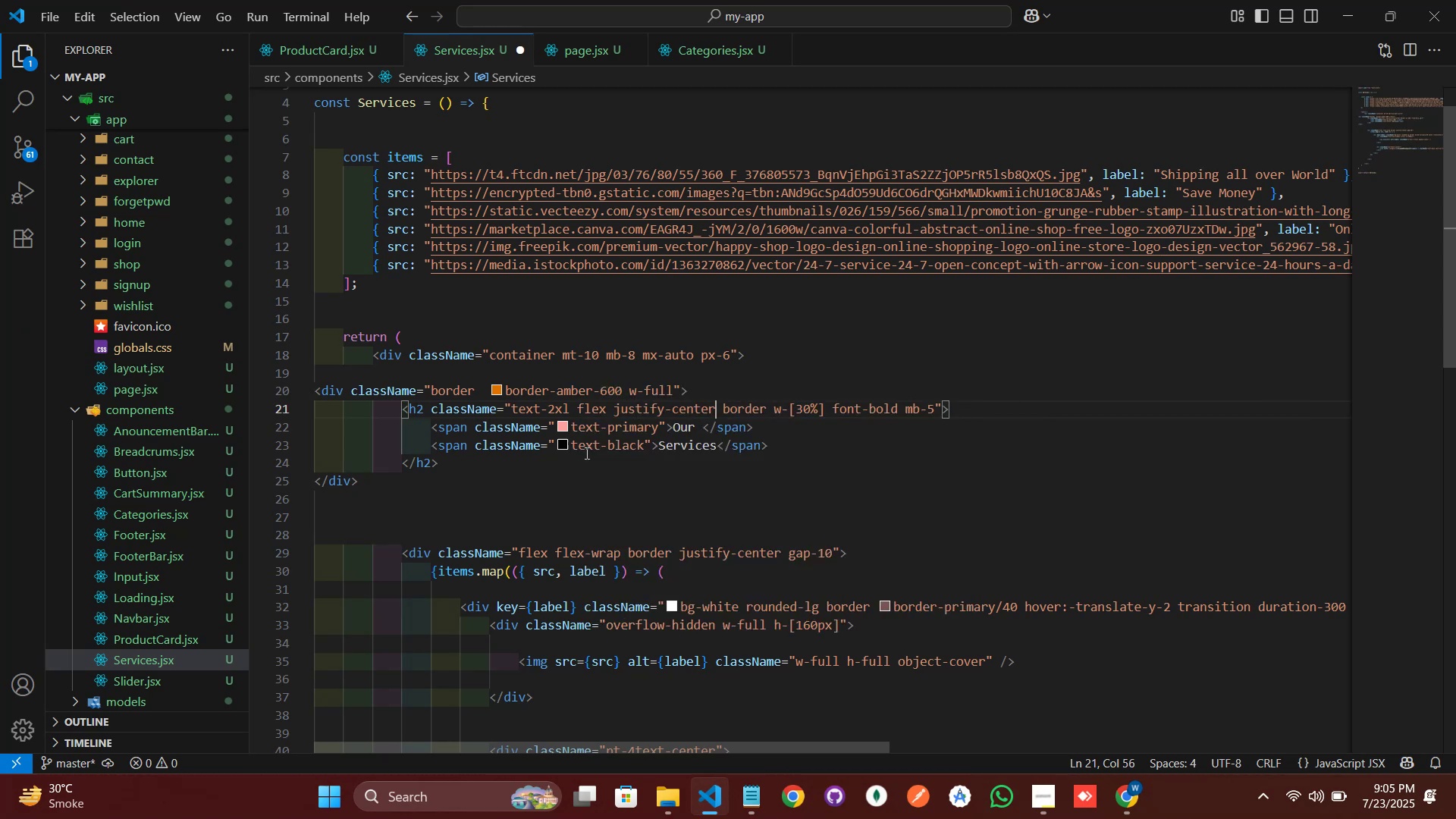 
key(Control+S)
 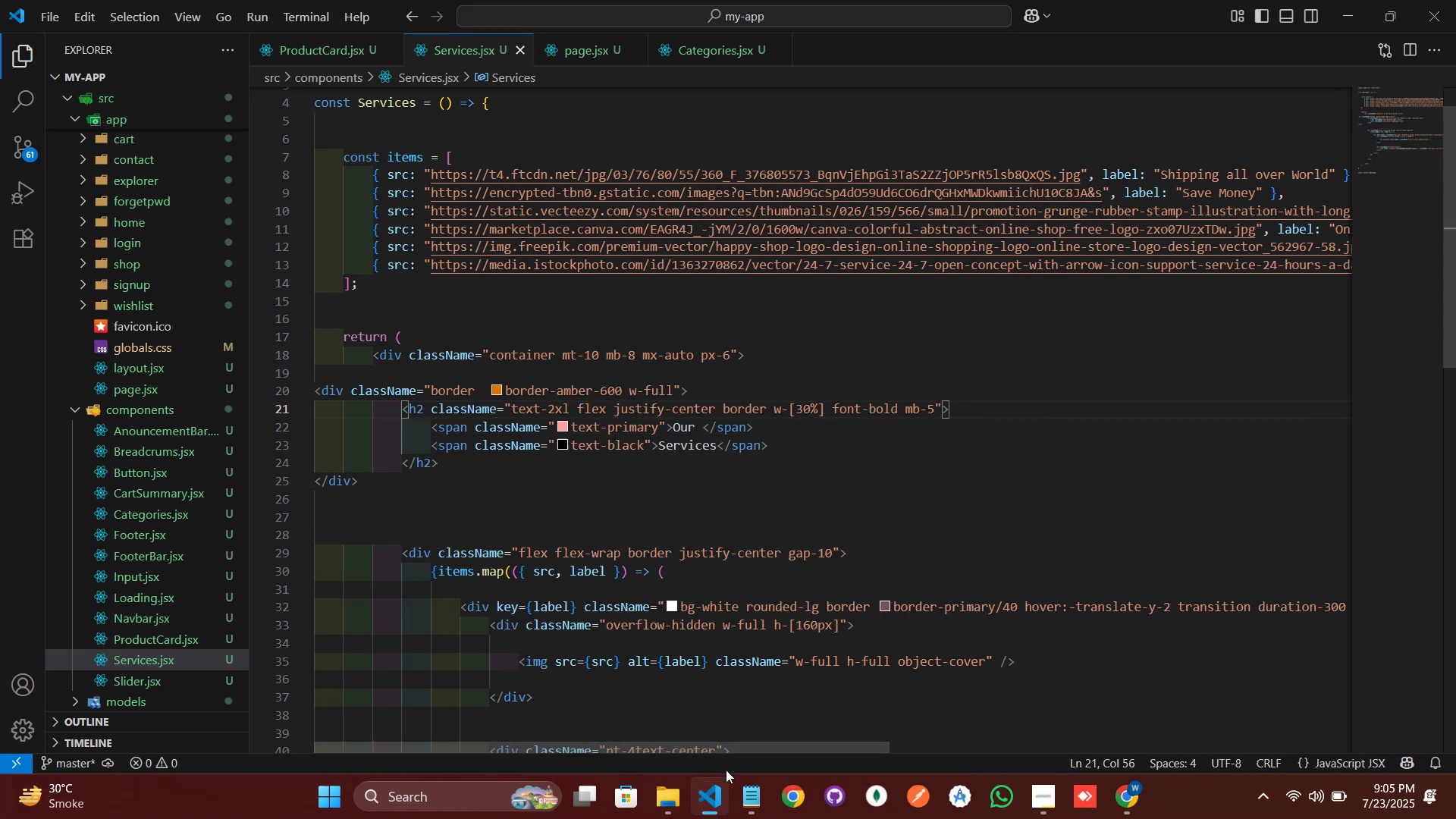 
left_click([711, 795])
 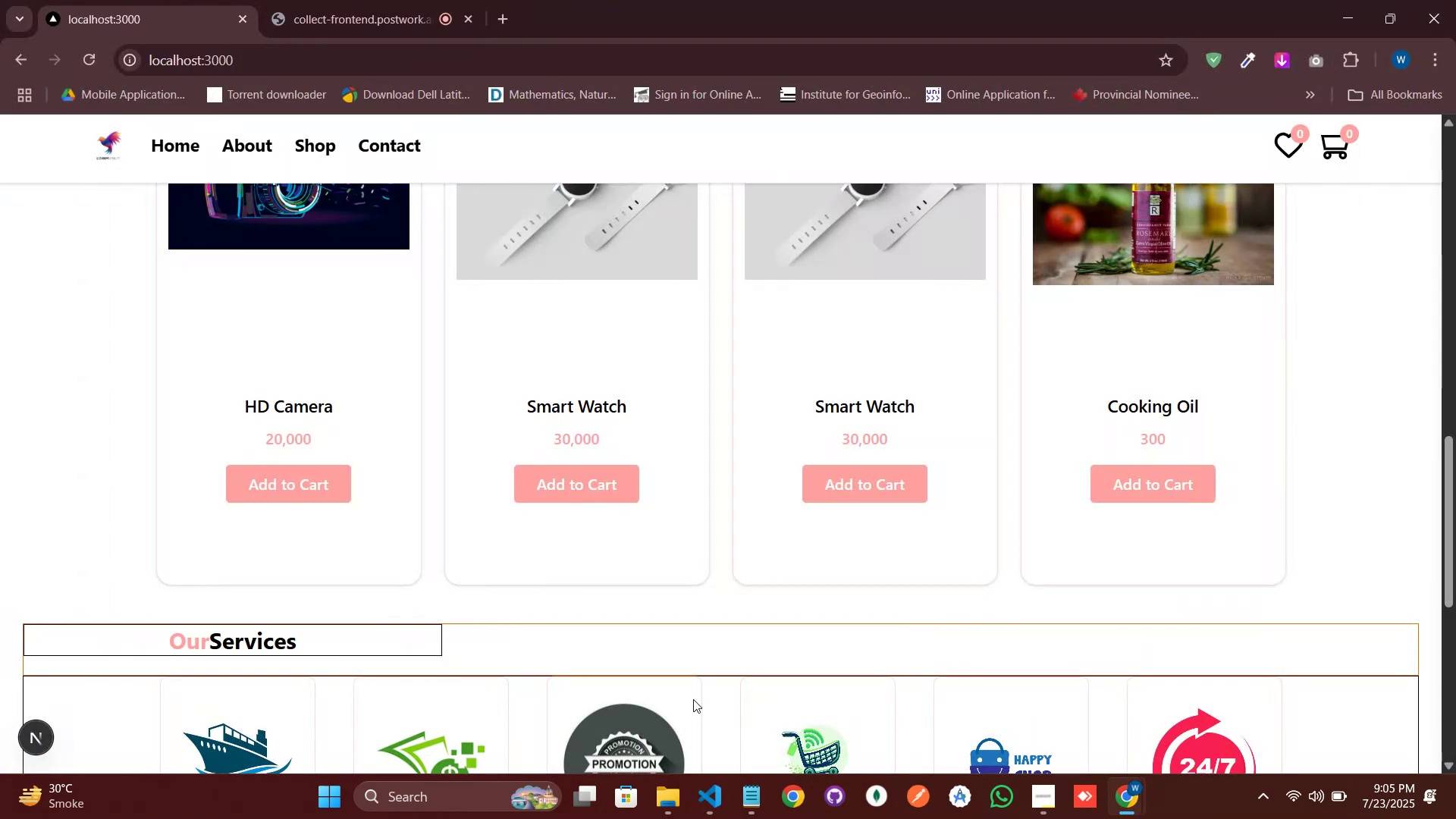 
scroll: coordinate [717, 557], scroll_direction: down, amount: 1.0
 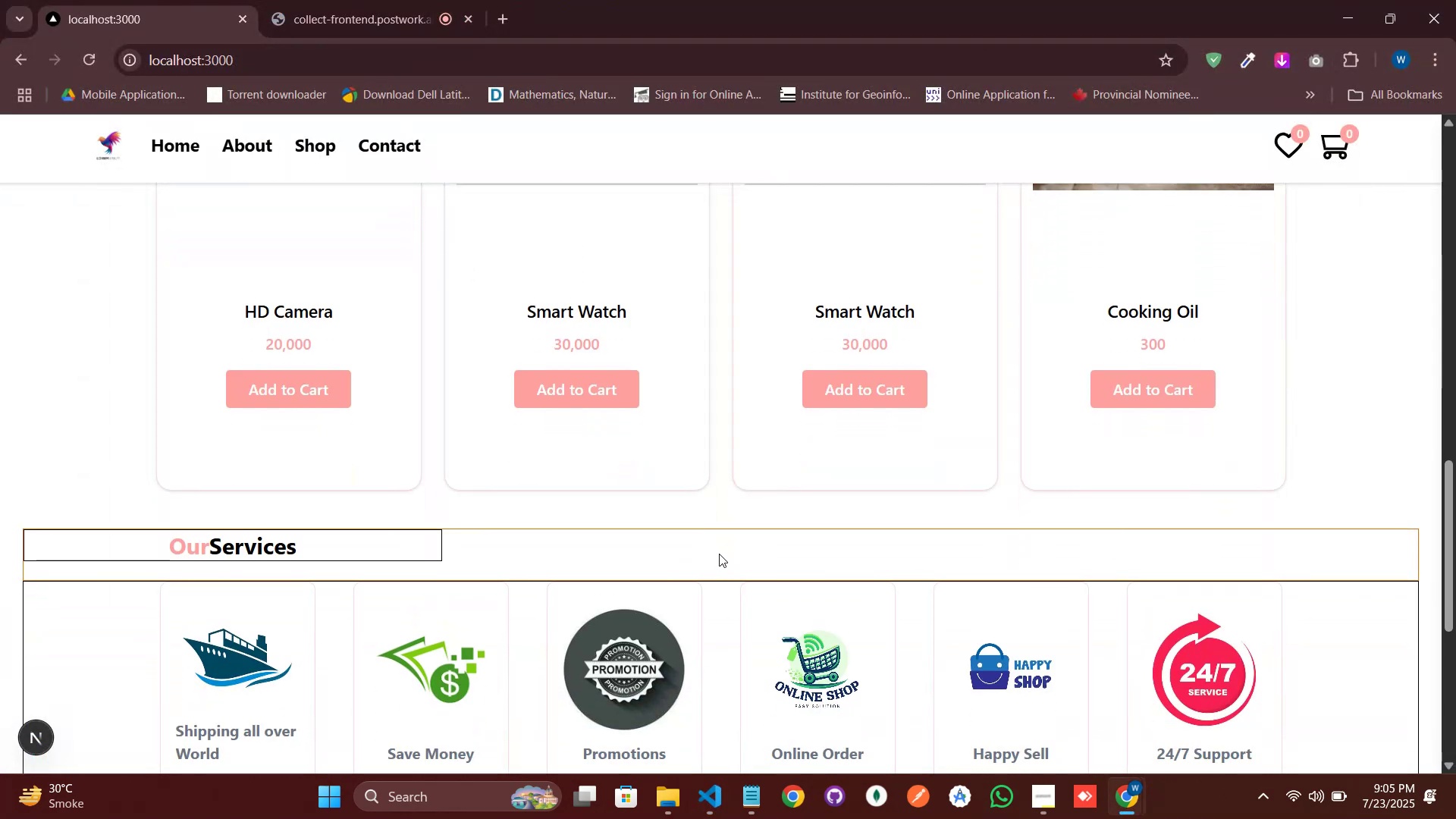 
scroll: coordinate [720, 552], scroll_direction: up, amount: 1.0
 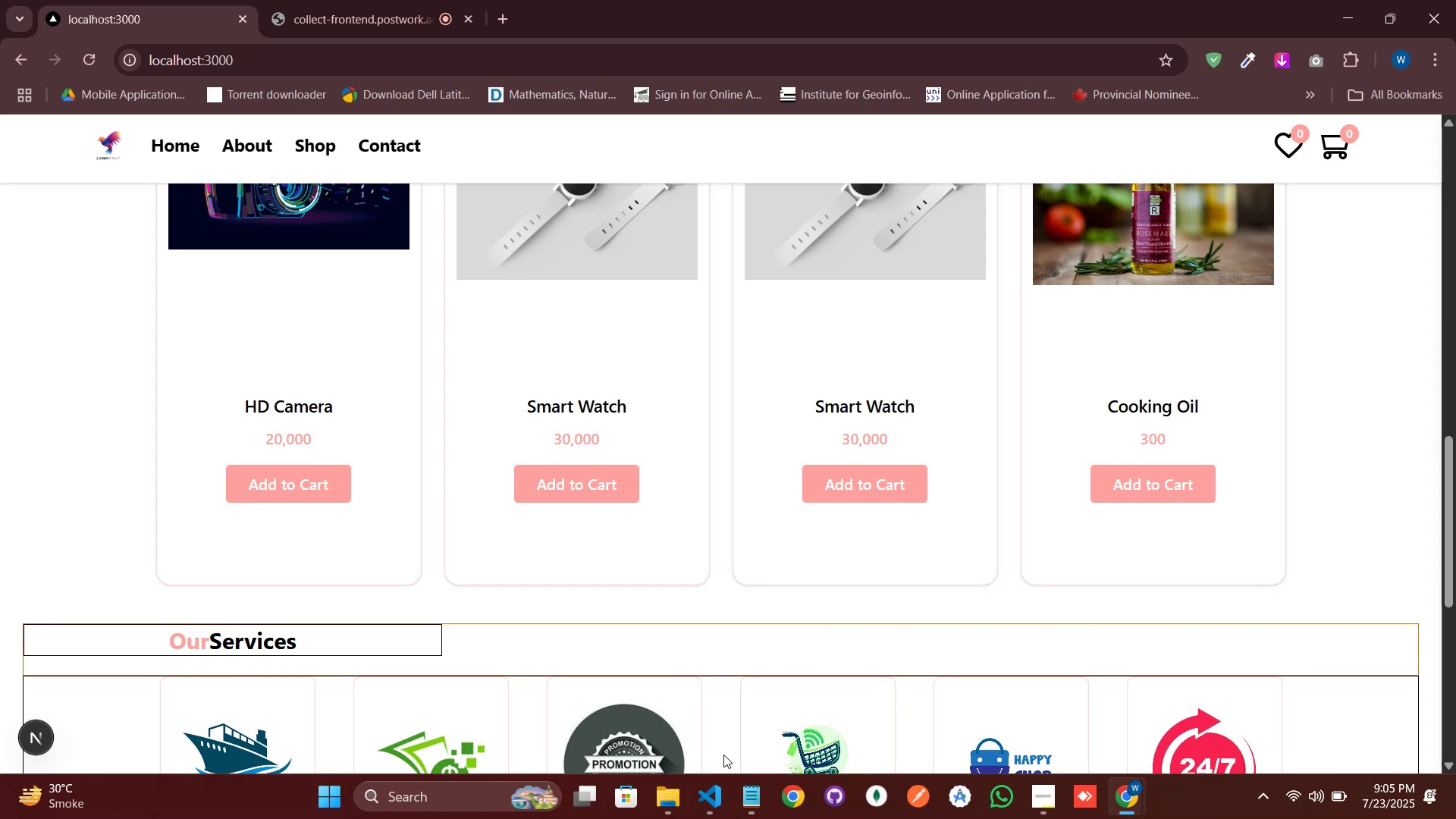 
left_click([715, 783])
 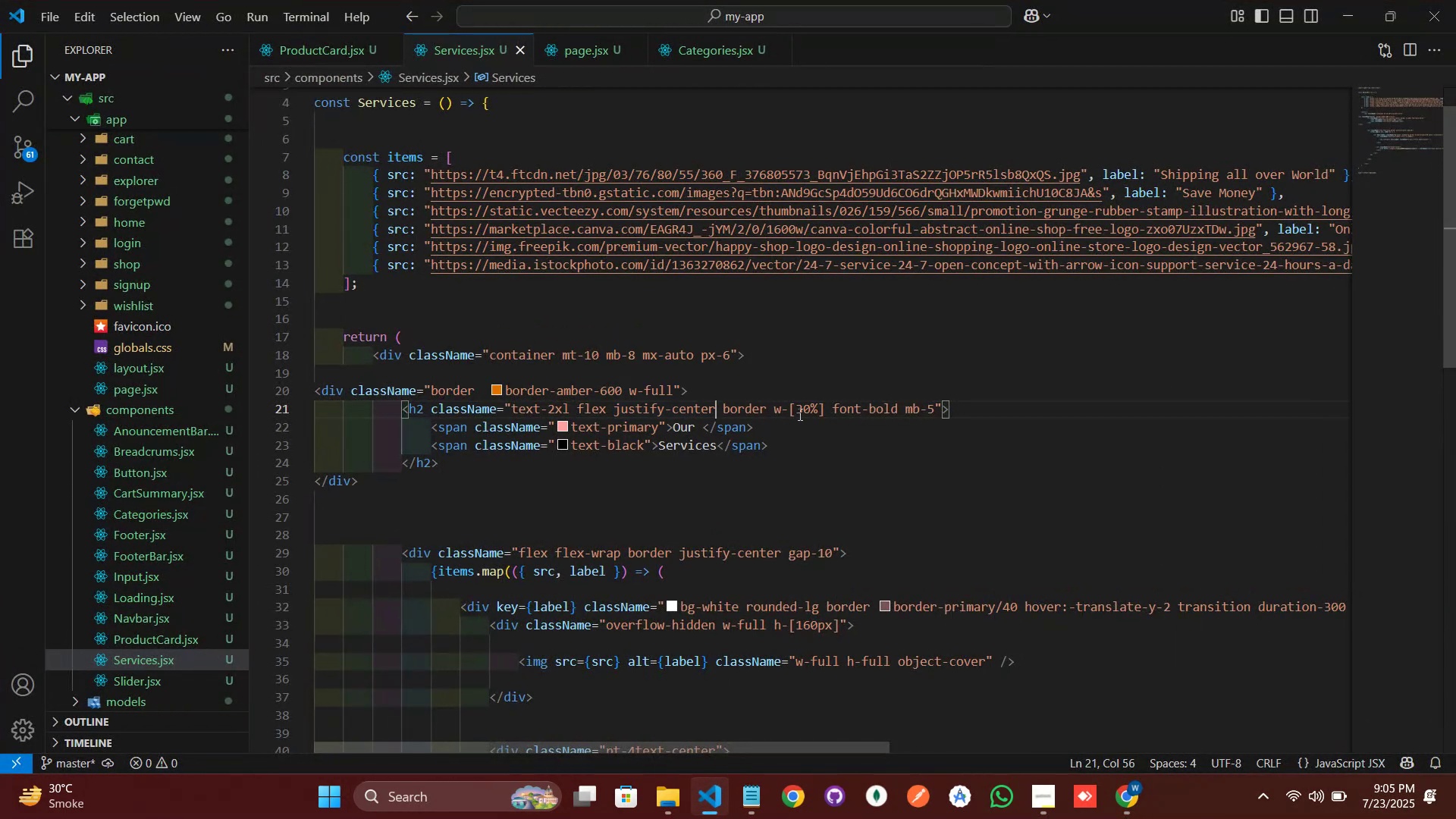 
left_click([808, 407])
 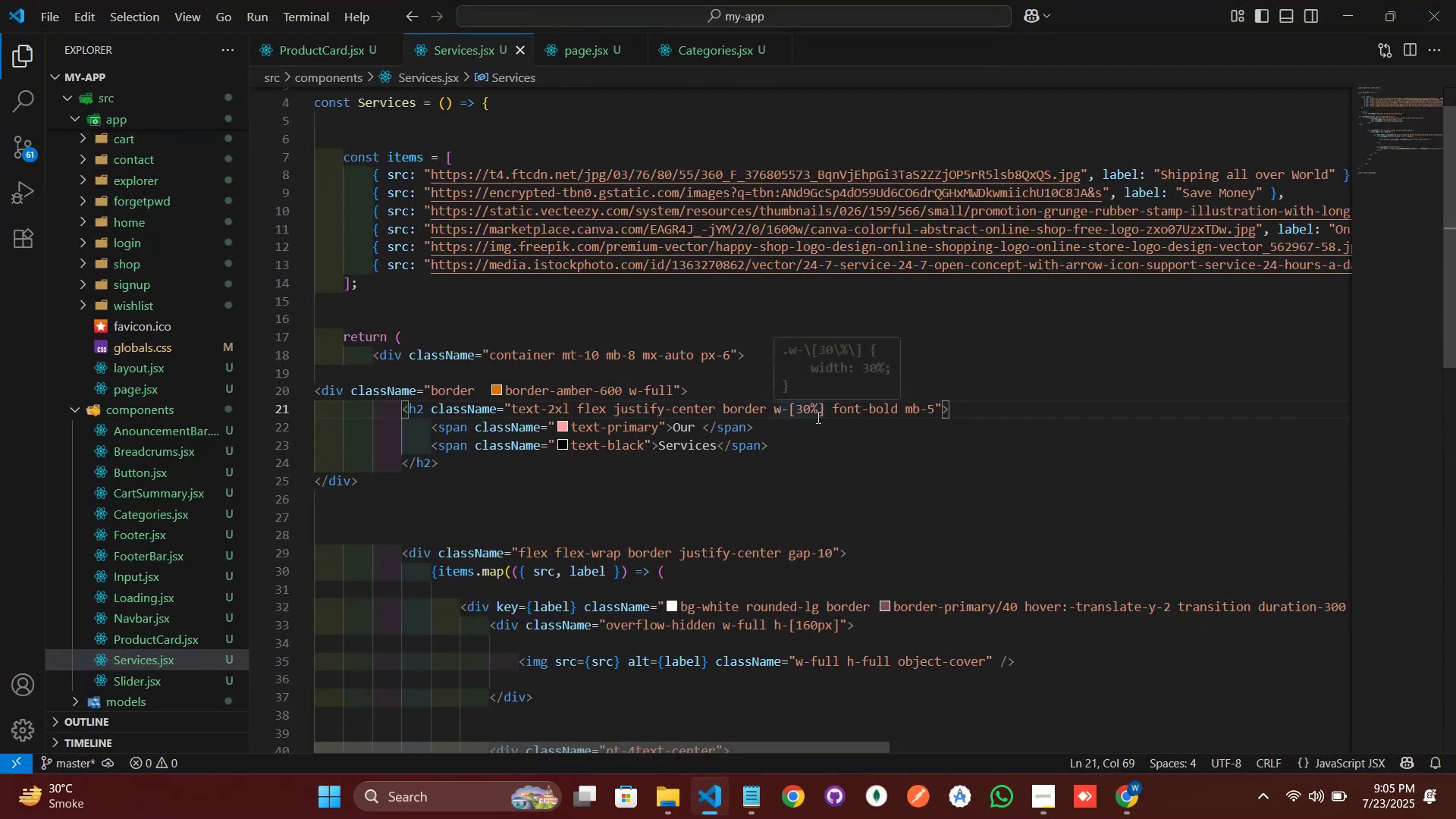 
key(Backspace)
key(Backspace)
type(28)
 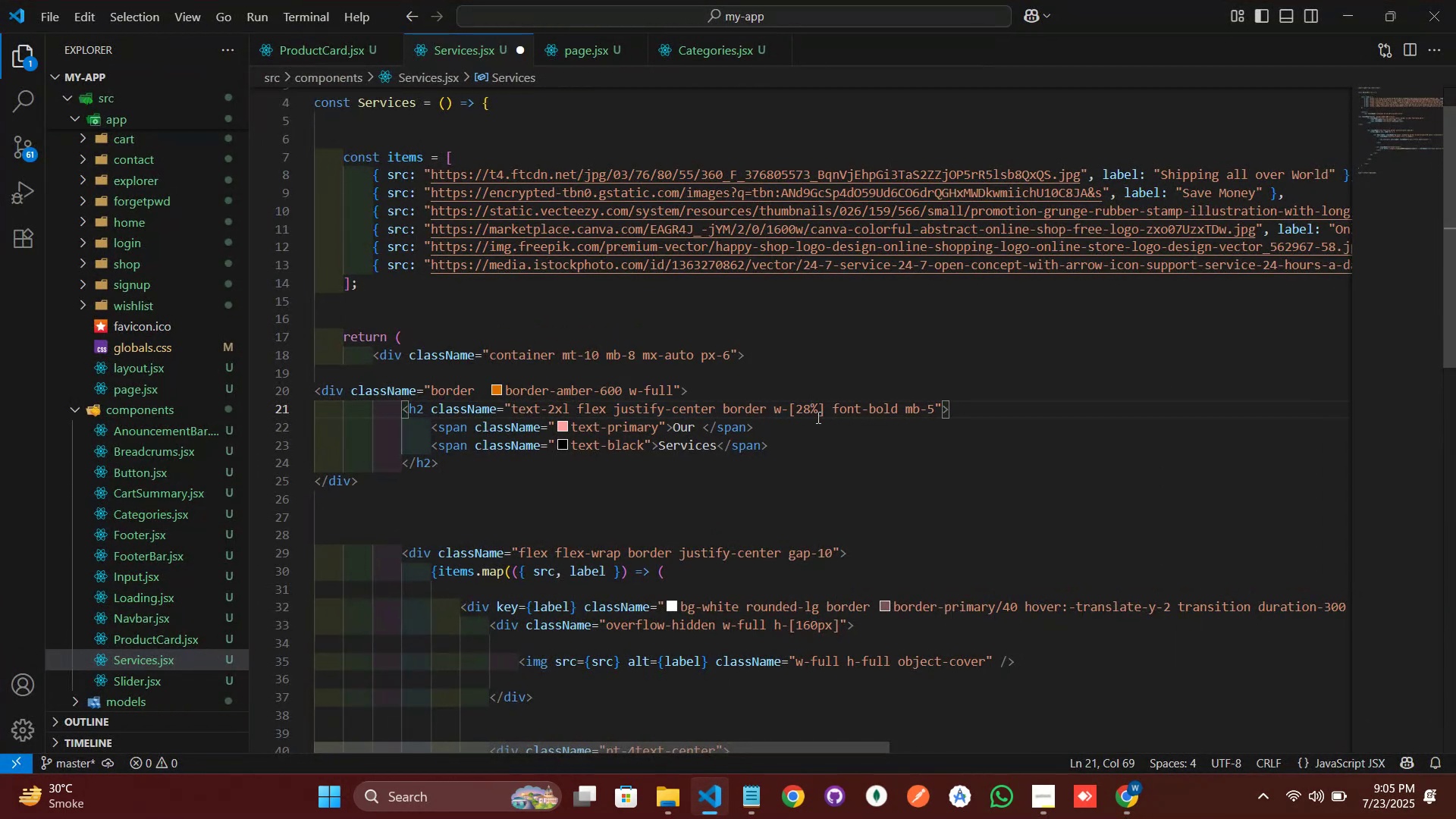 
key(Control+S)
 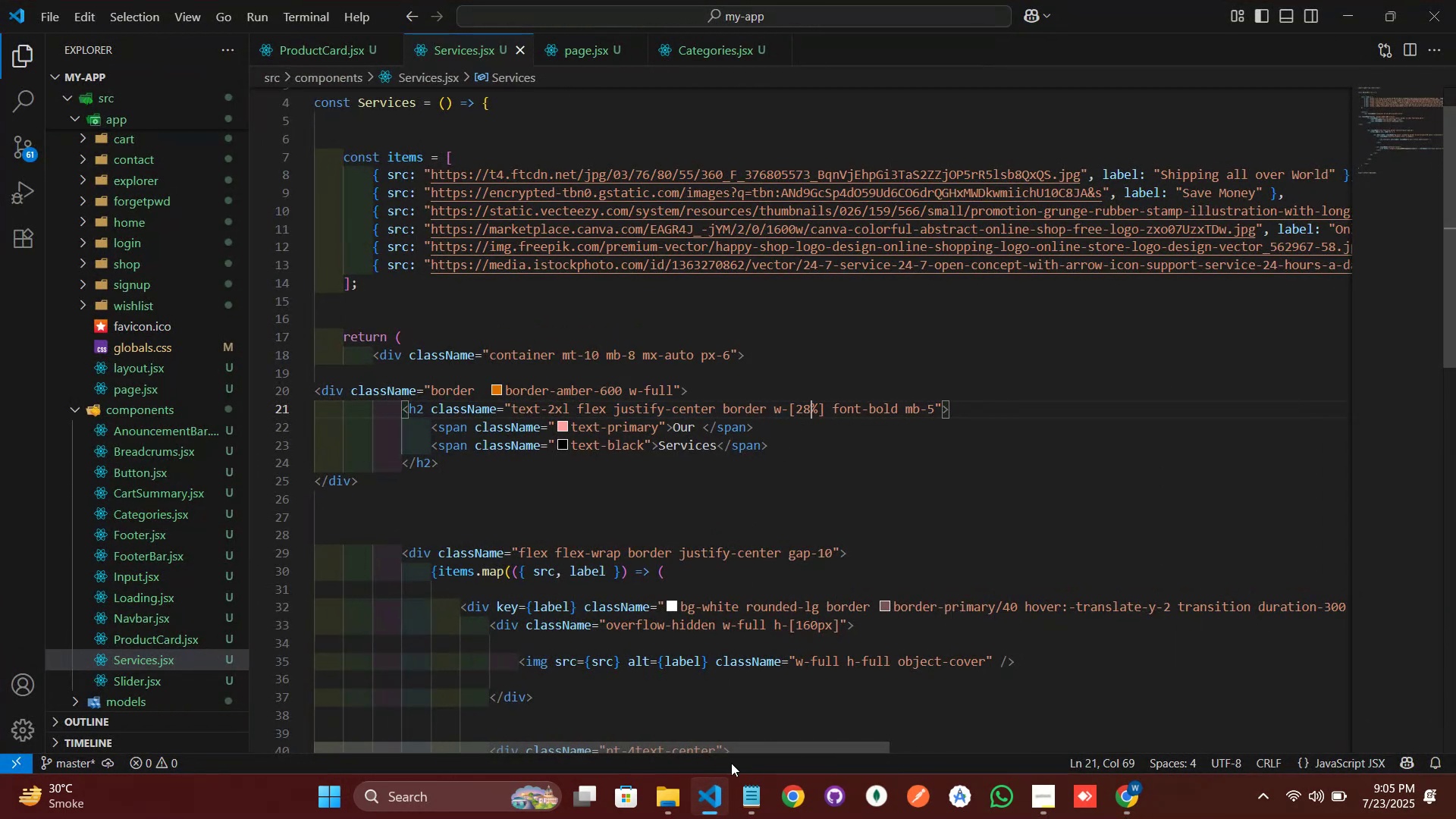 
left_click([720, 786])
 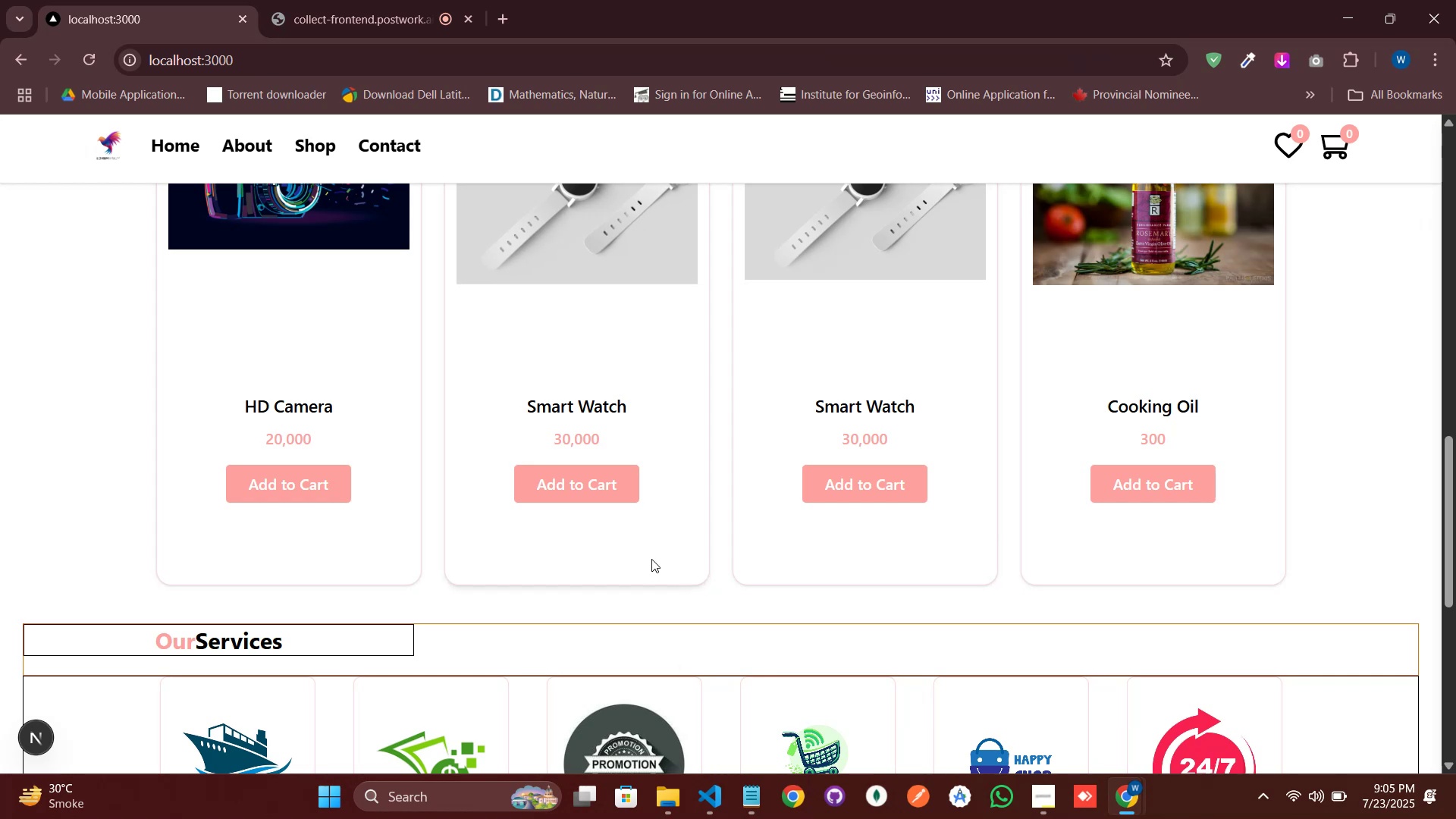 
wait(5.54)
 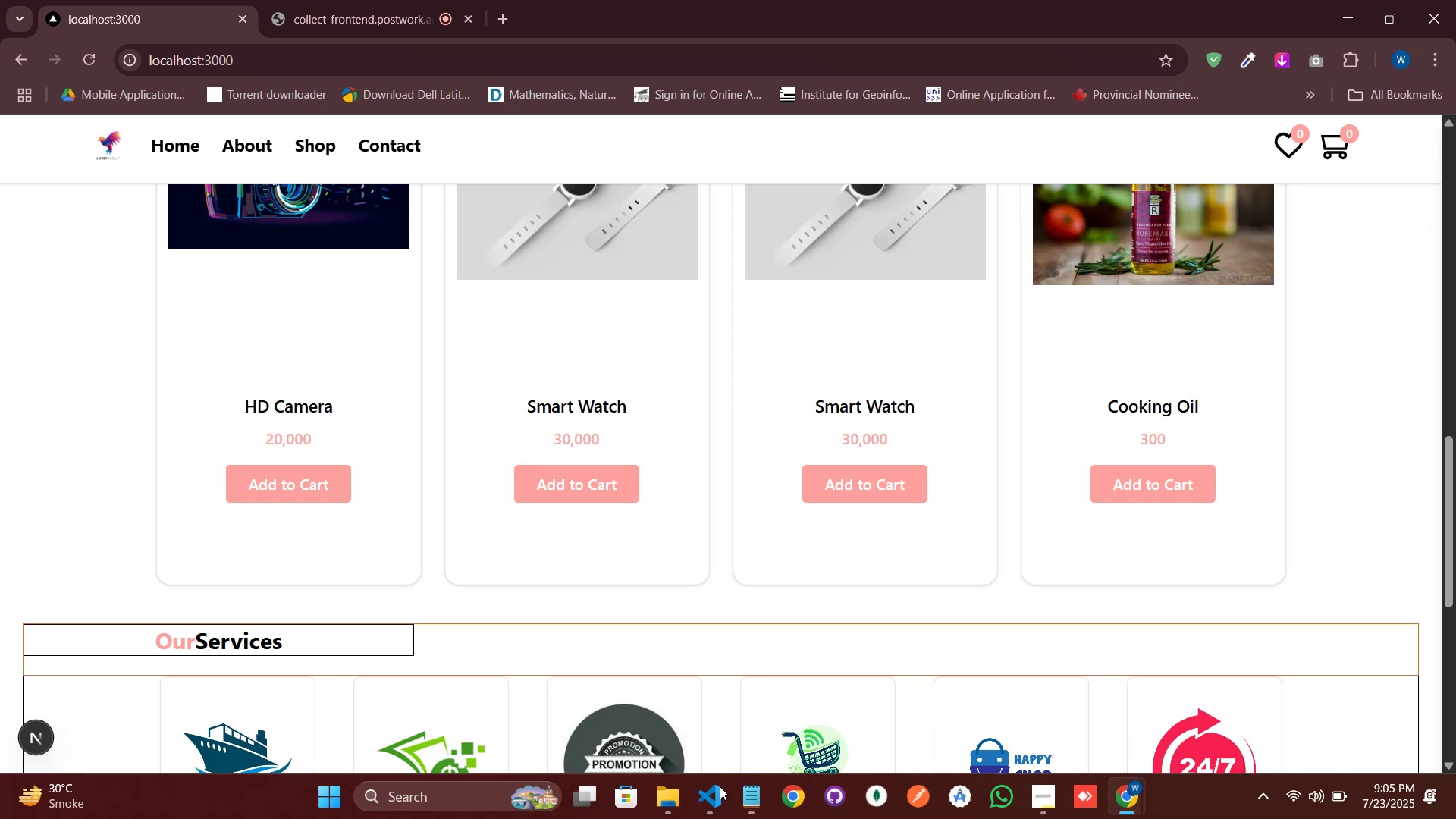 
scroll: coordinate [655, 549], scroll_direction: up, amount: 10.0
 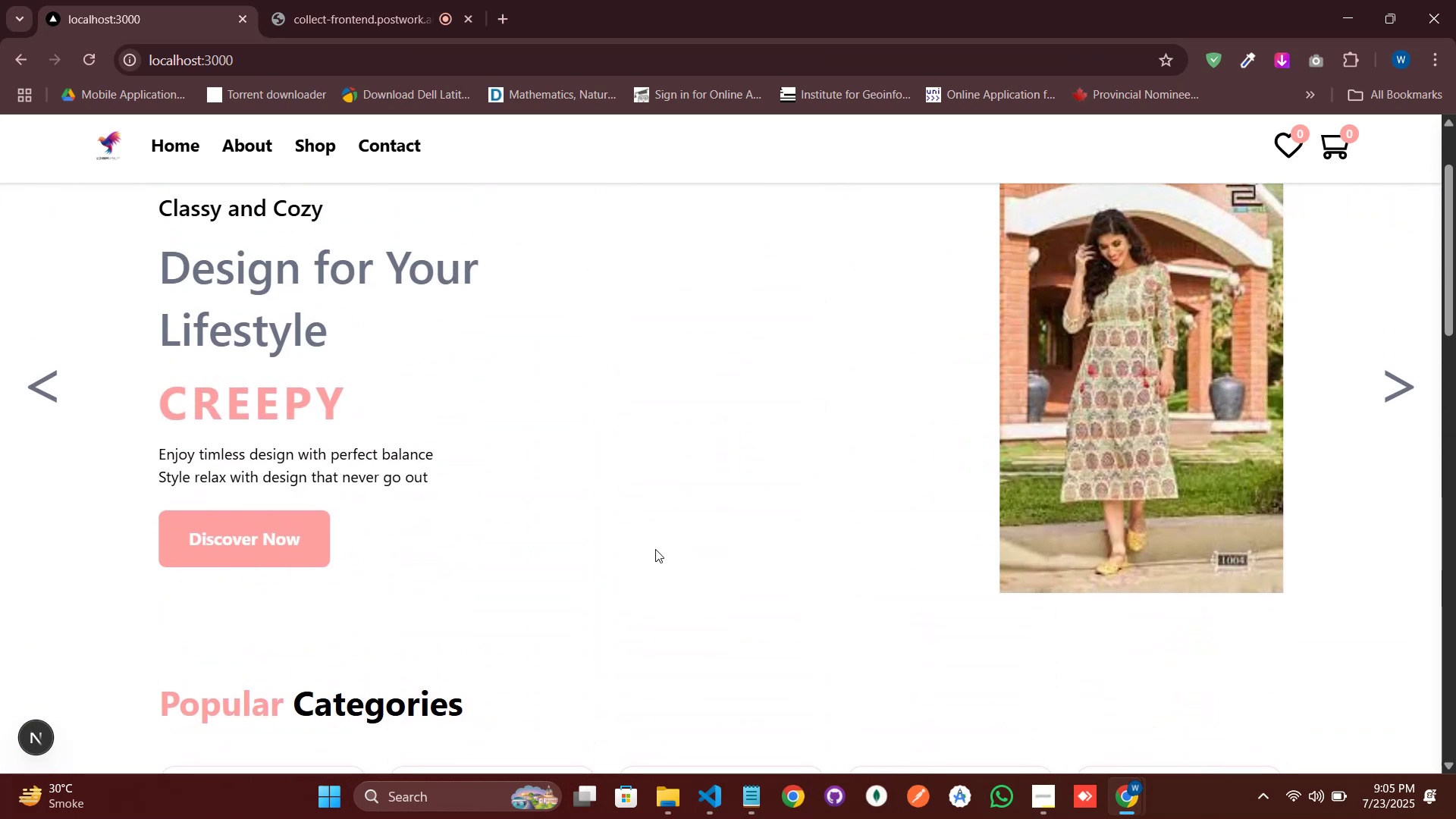 
scroll: coordinate [656, 549], scroll_direction: down, amount: 5.0
 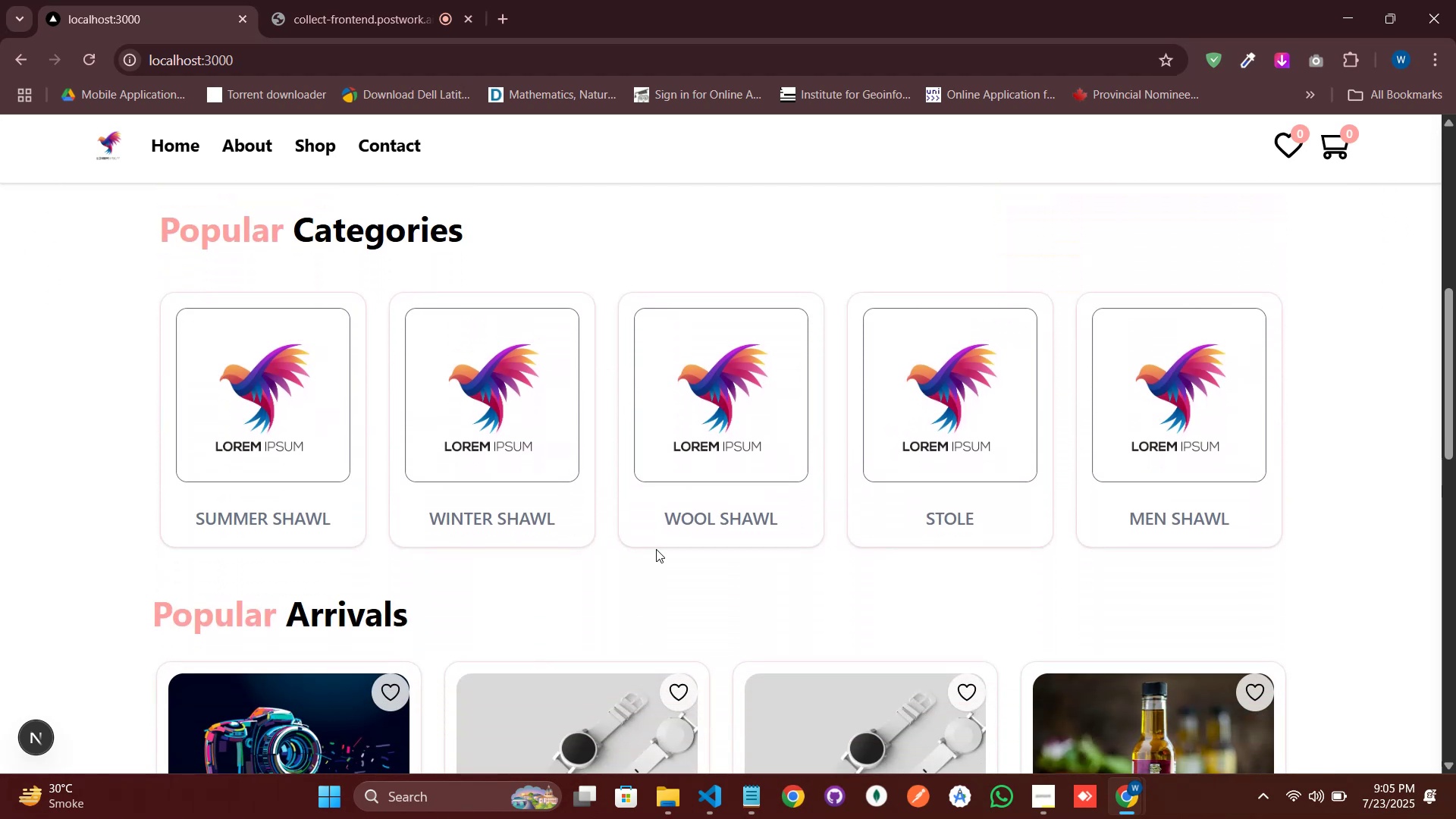 
scroll: coordinate [656, 549], scroll_direction: up, amount: 1.0
 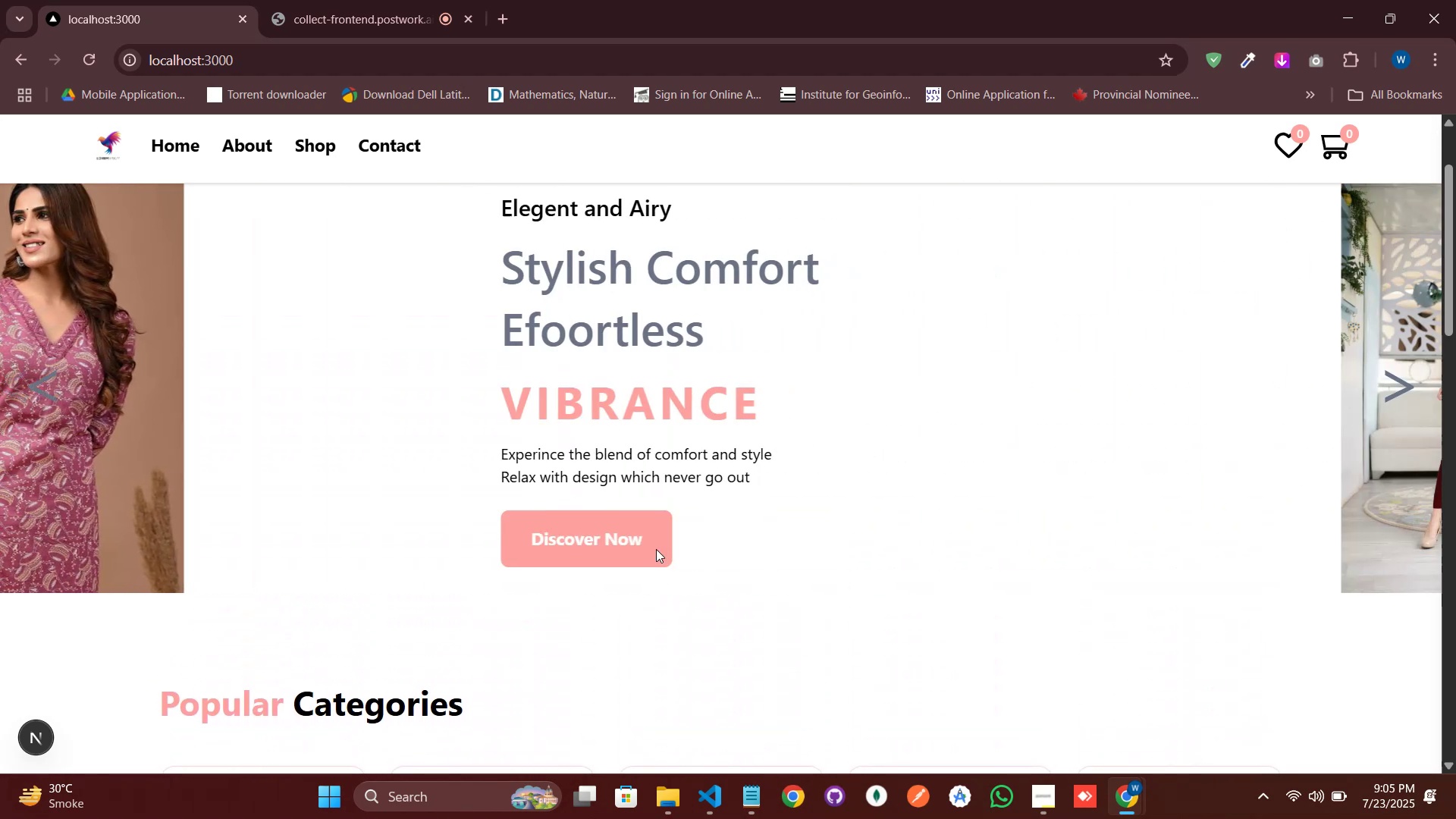 
scroll: coordinate [664, 552], scroll_direction: down, amount: 13.0
 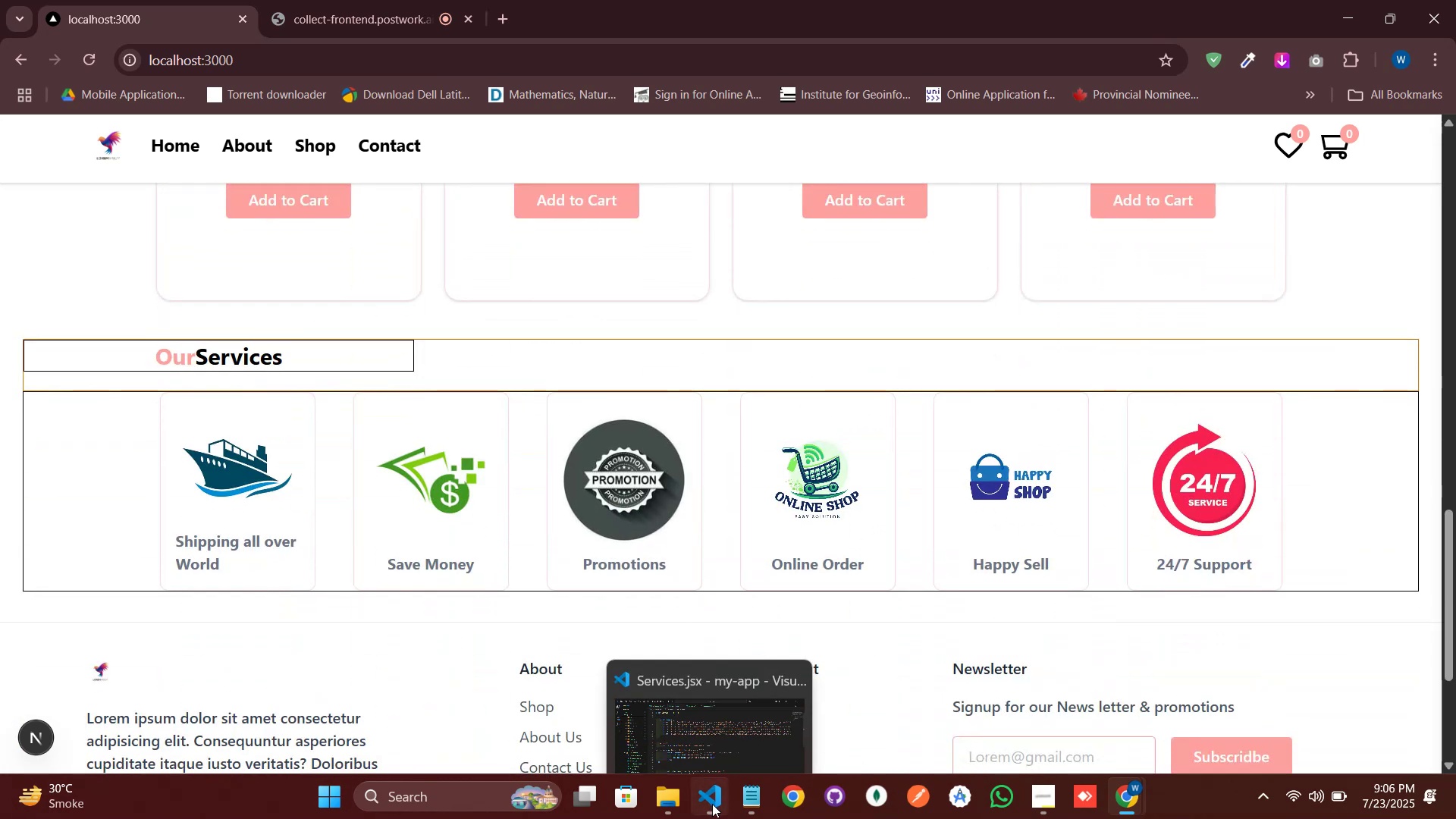 
right_click([844, 454])
 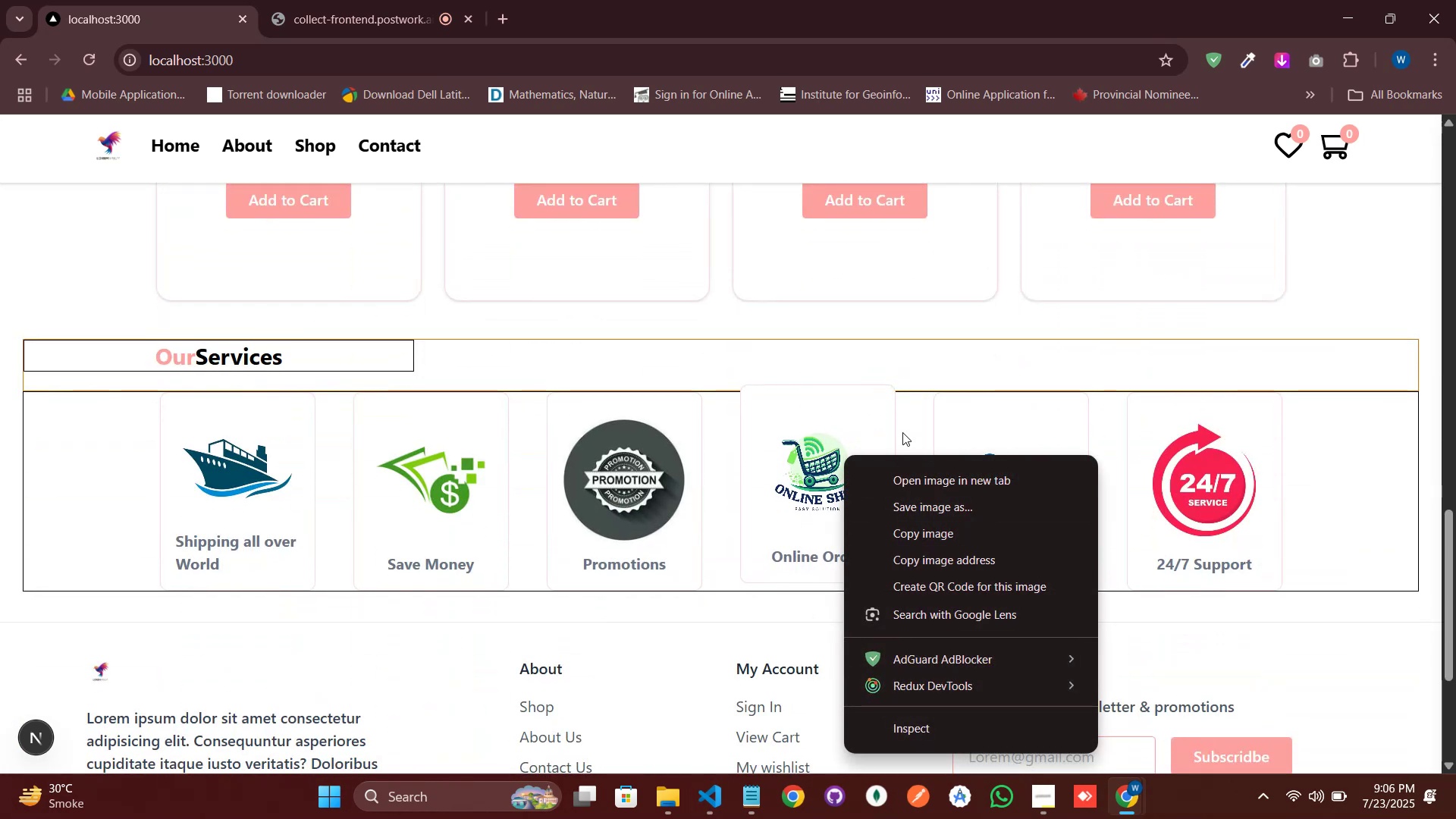 
left_click([909, 355])
 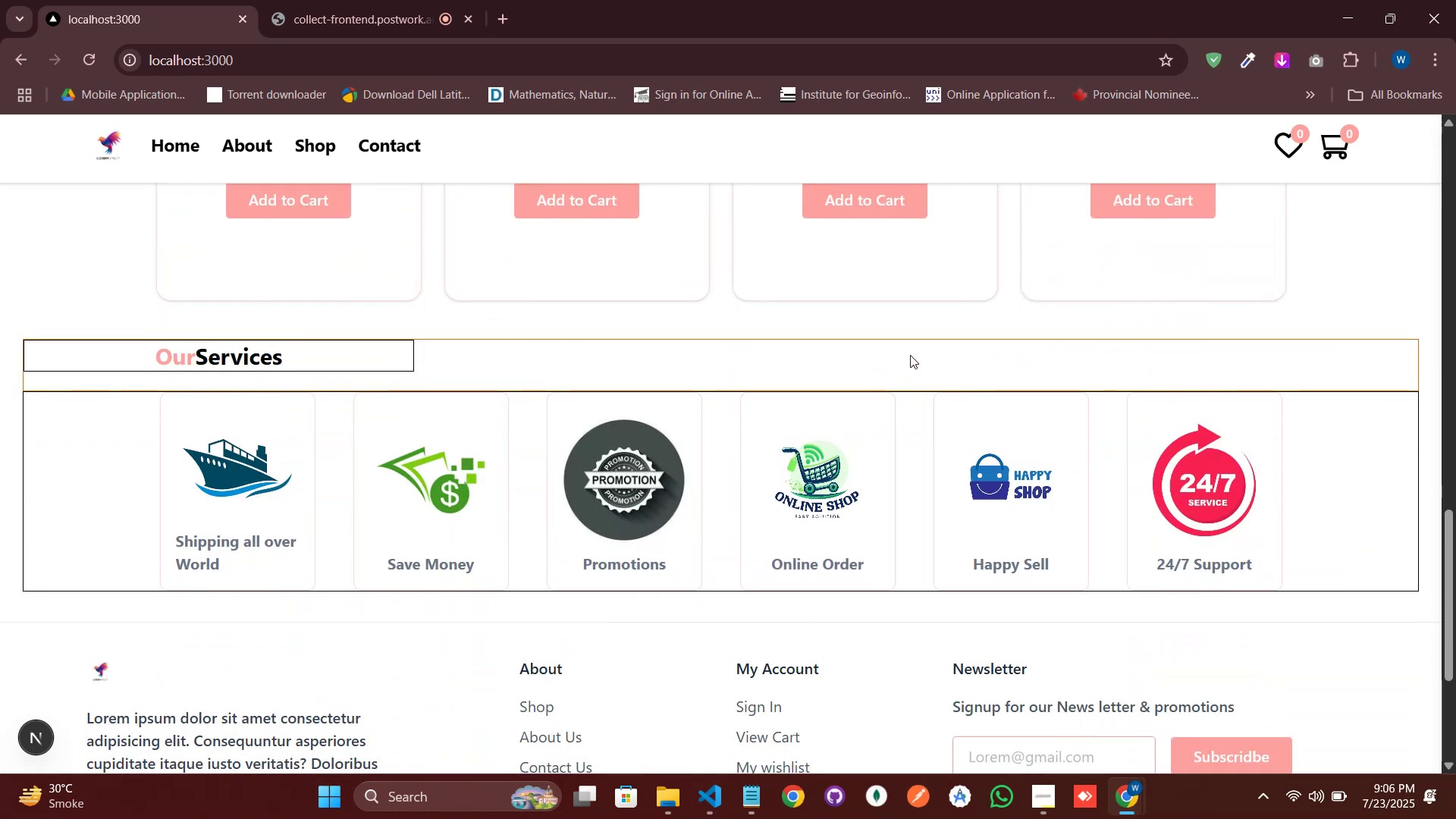 
right_click([910, 355])
 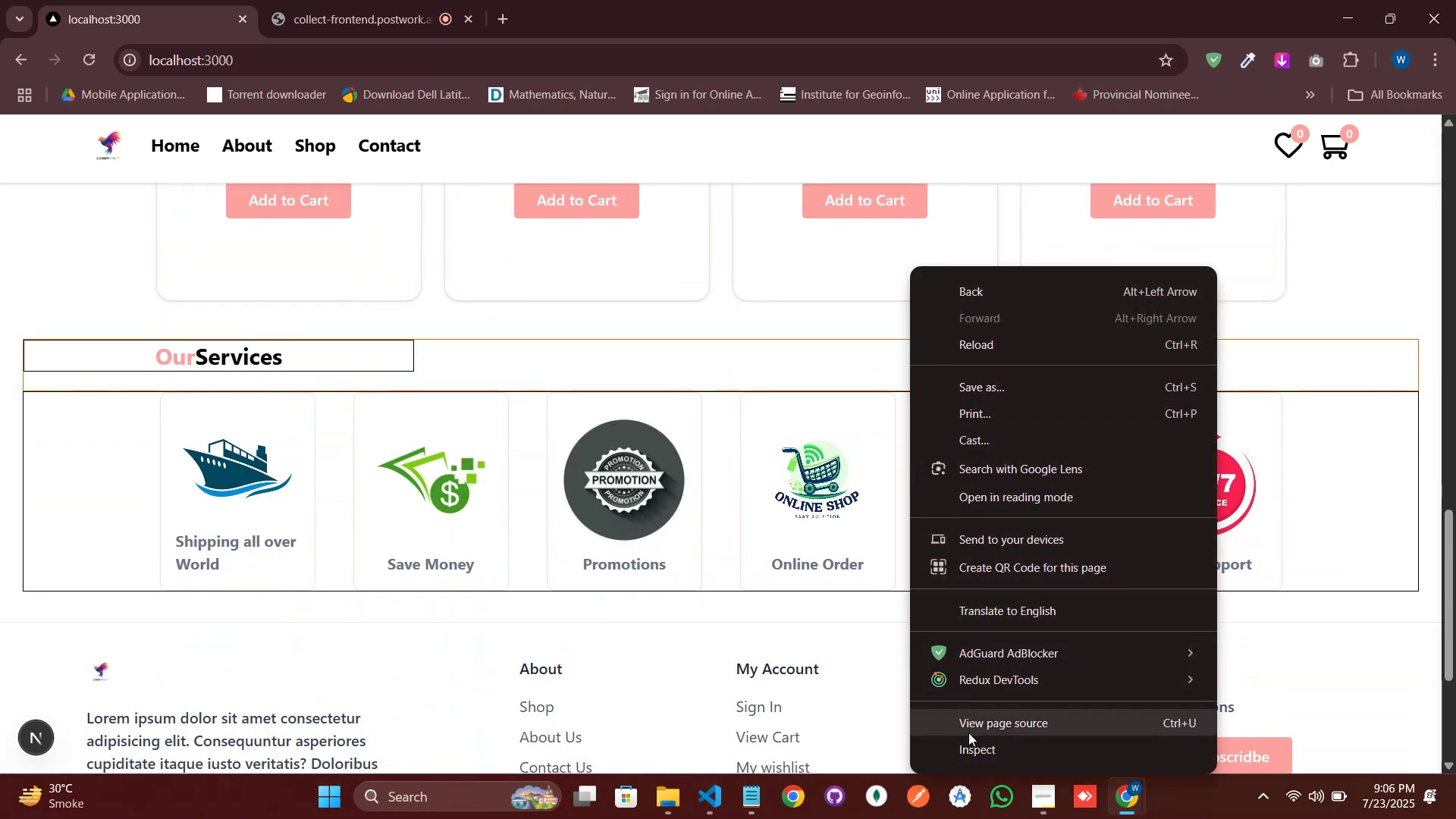 
left_click([971, 742])
 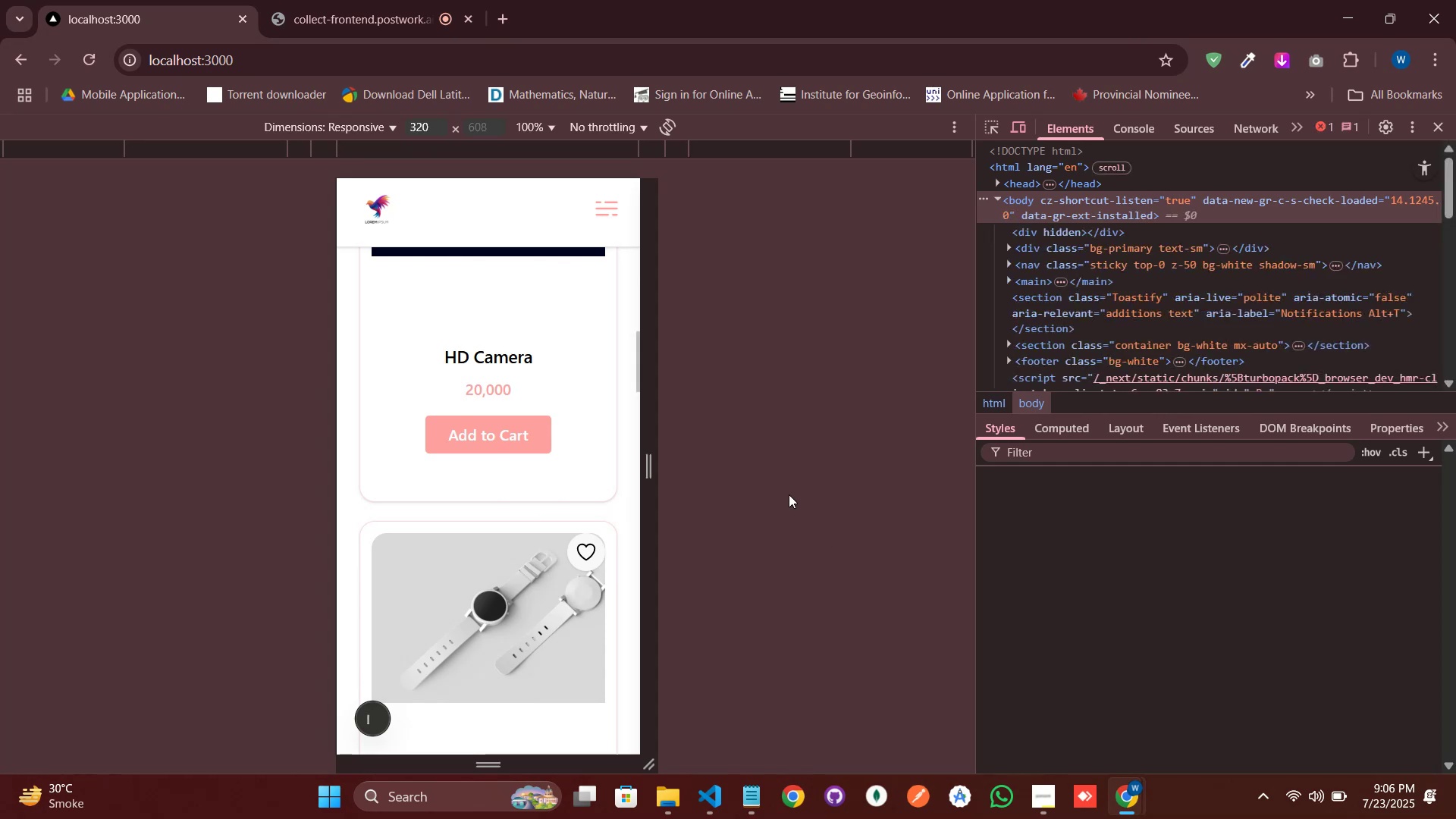 
scroll: coordinate [548, 323], scroll_direction: down, amount: 15.0
 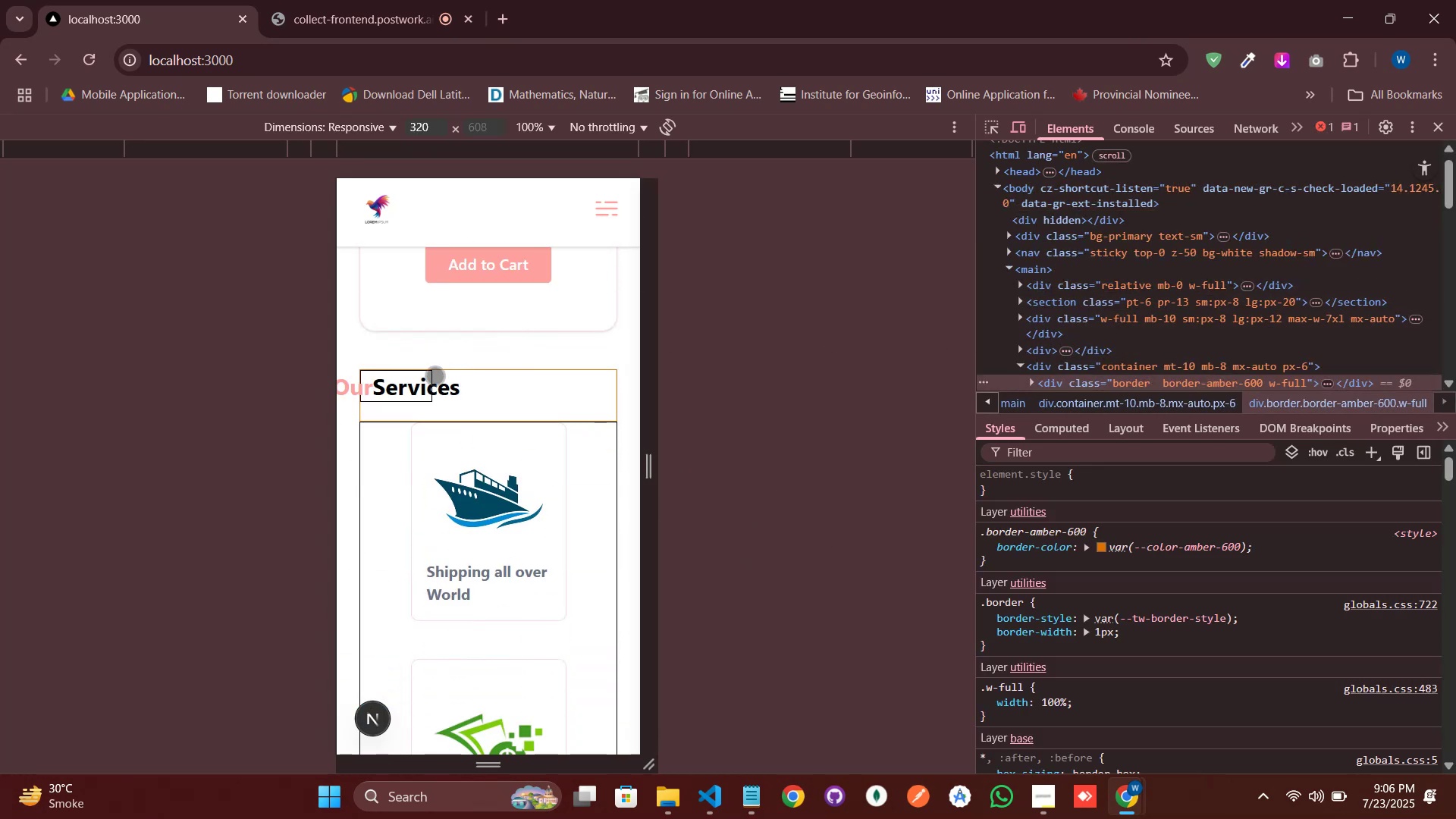 
wait(7.4)
 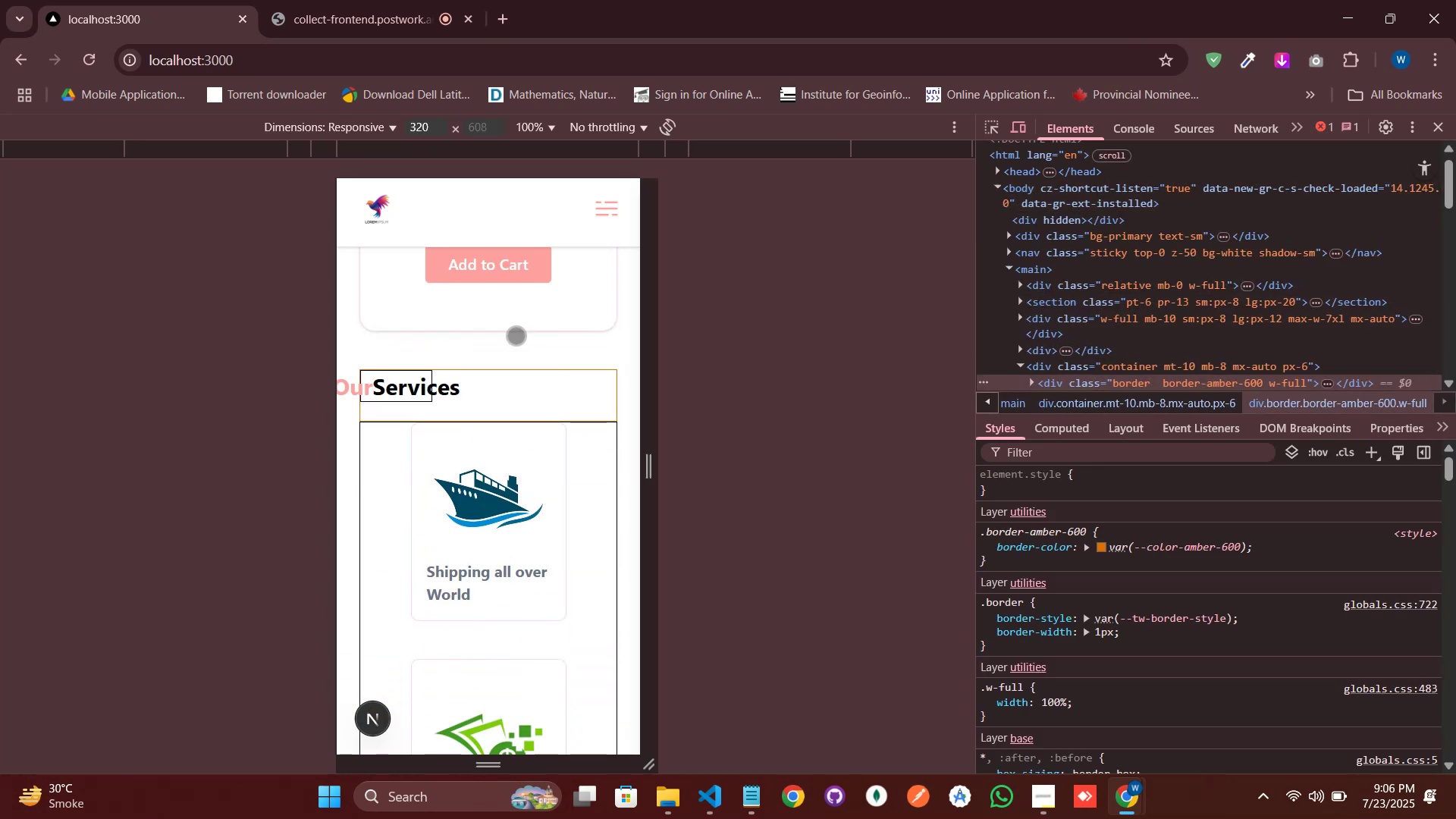 
left_click([1436, 117])
 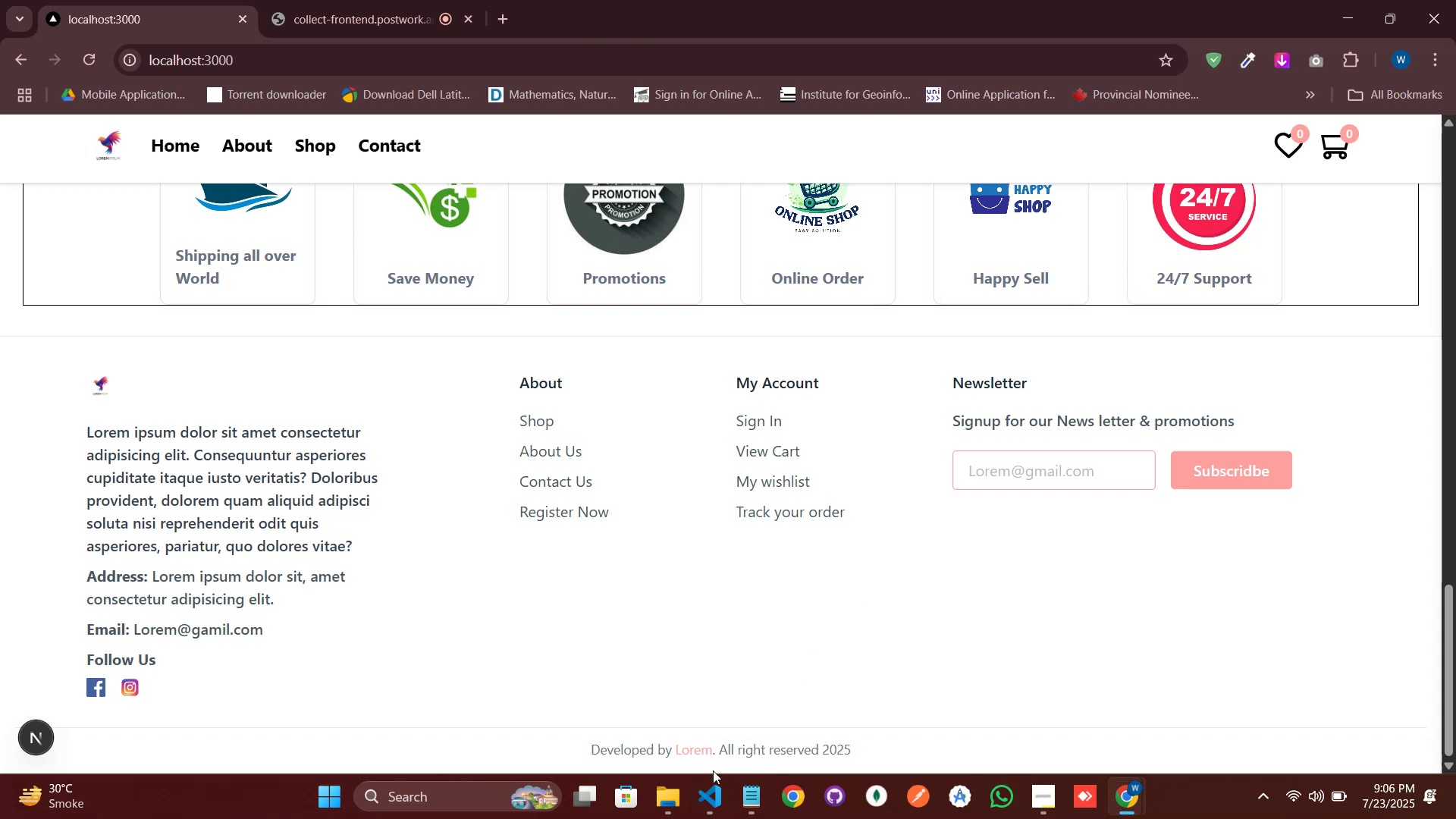 
left_click([712, 779])
 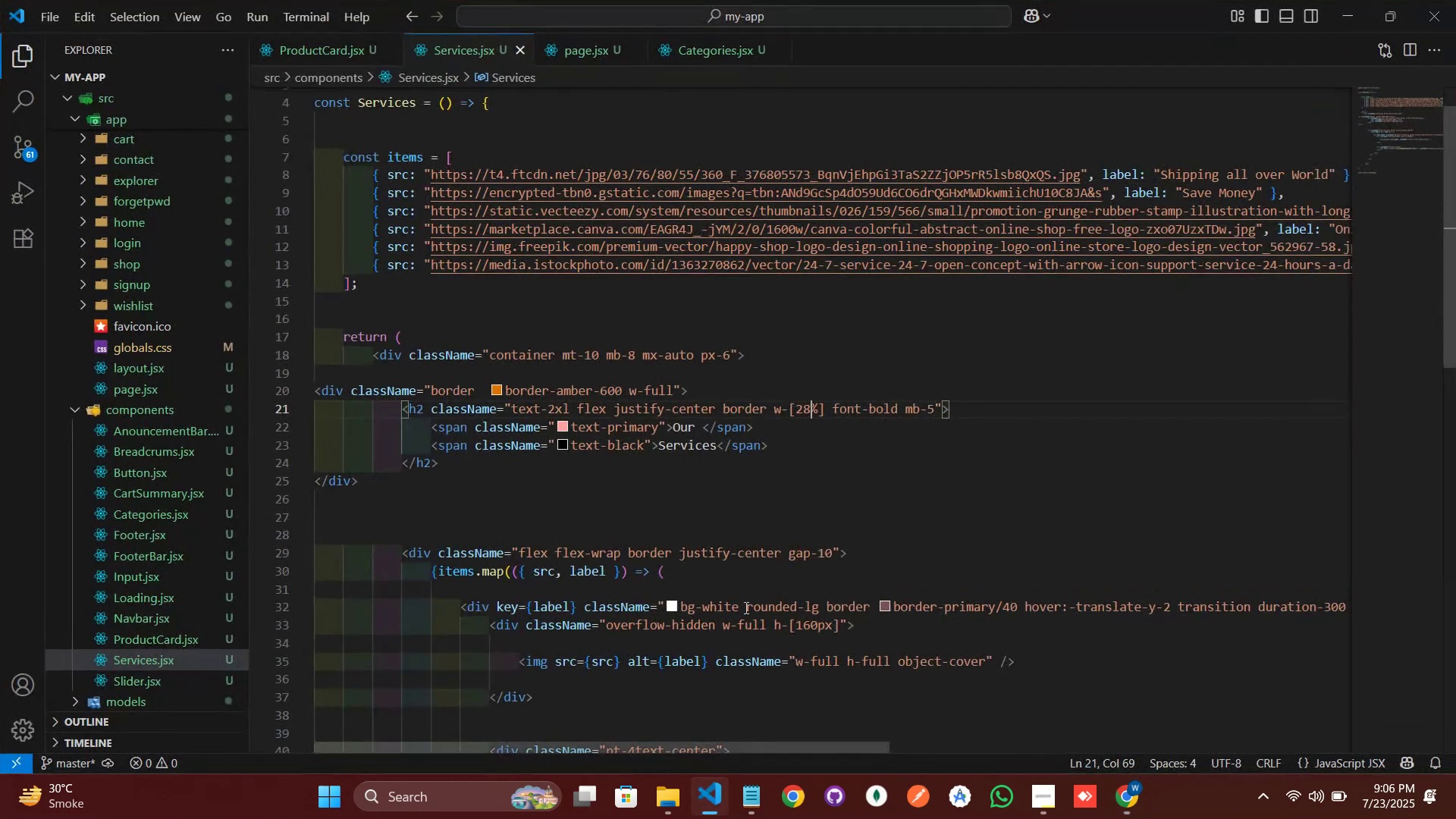 
left_click([750, 594])
 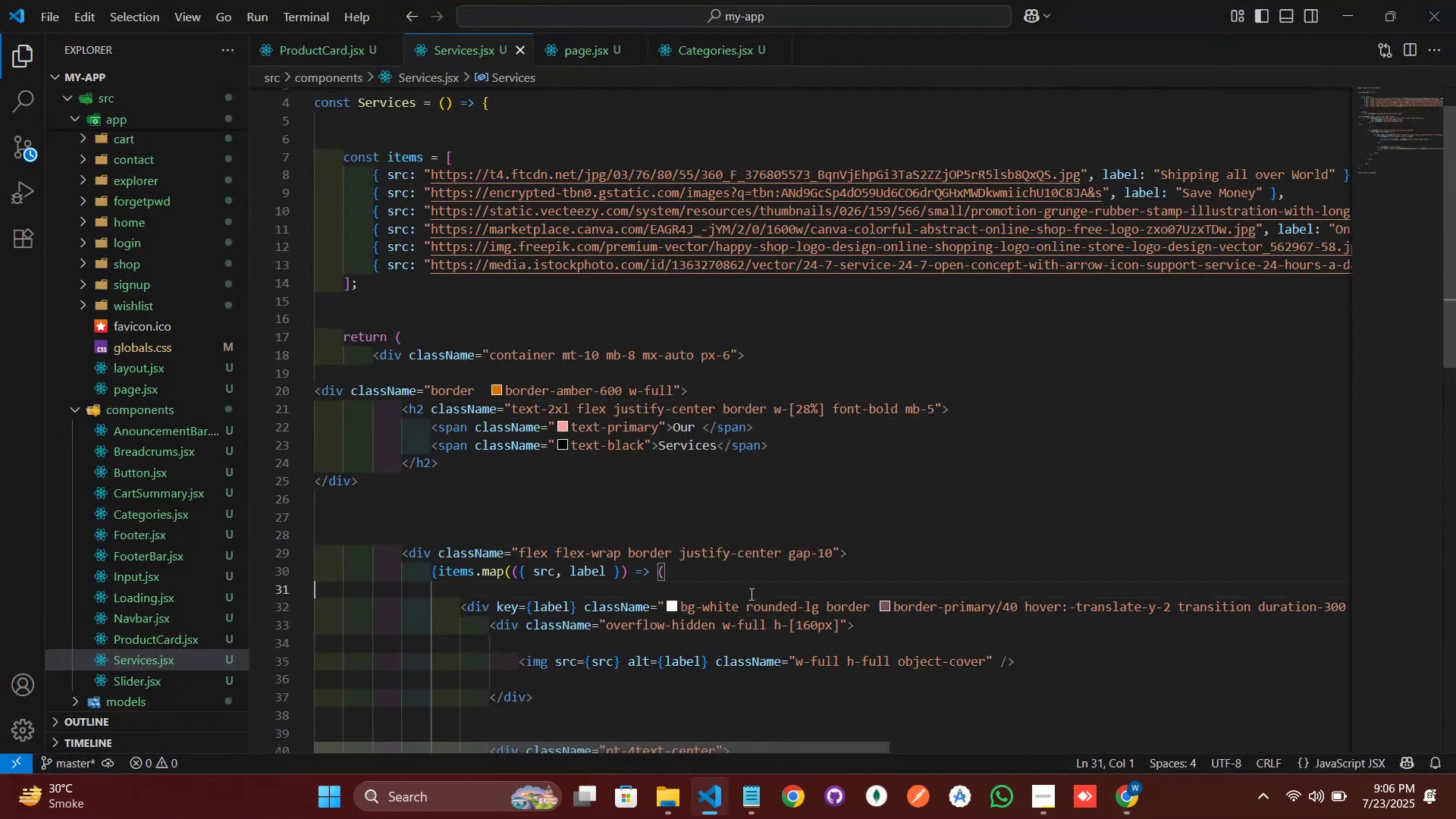 
key(Control+Z)
 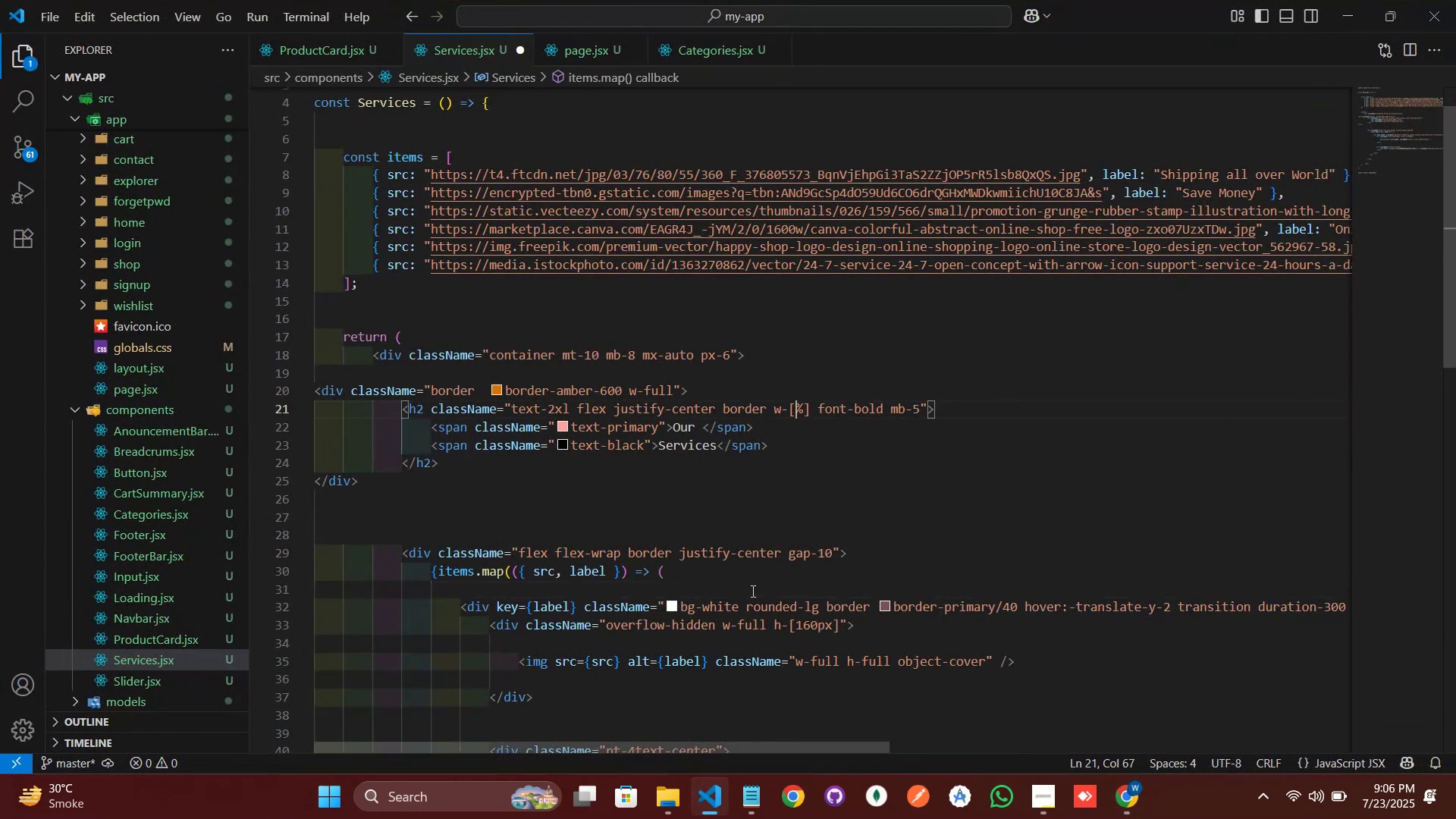 
key(Control+Z)
 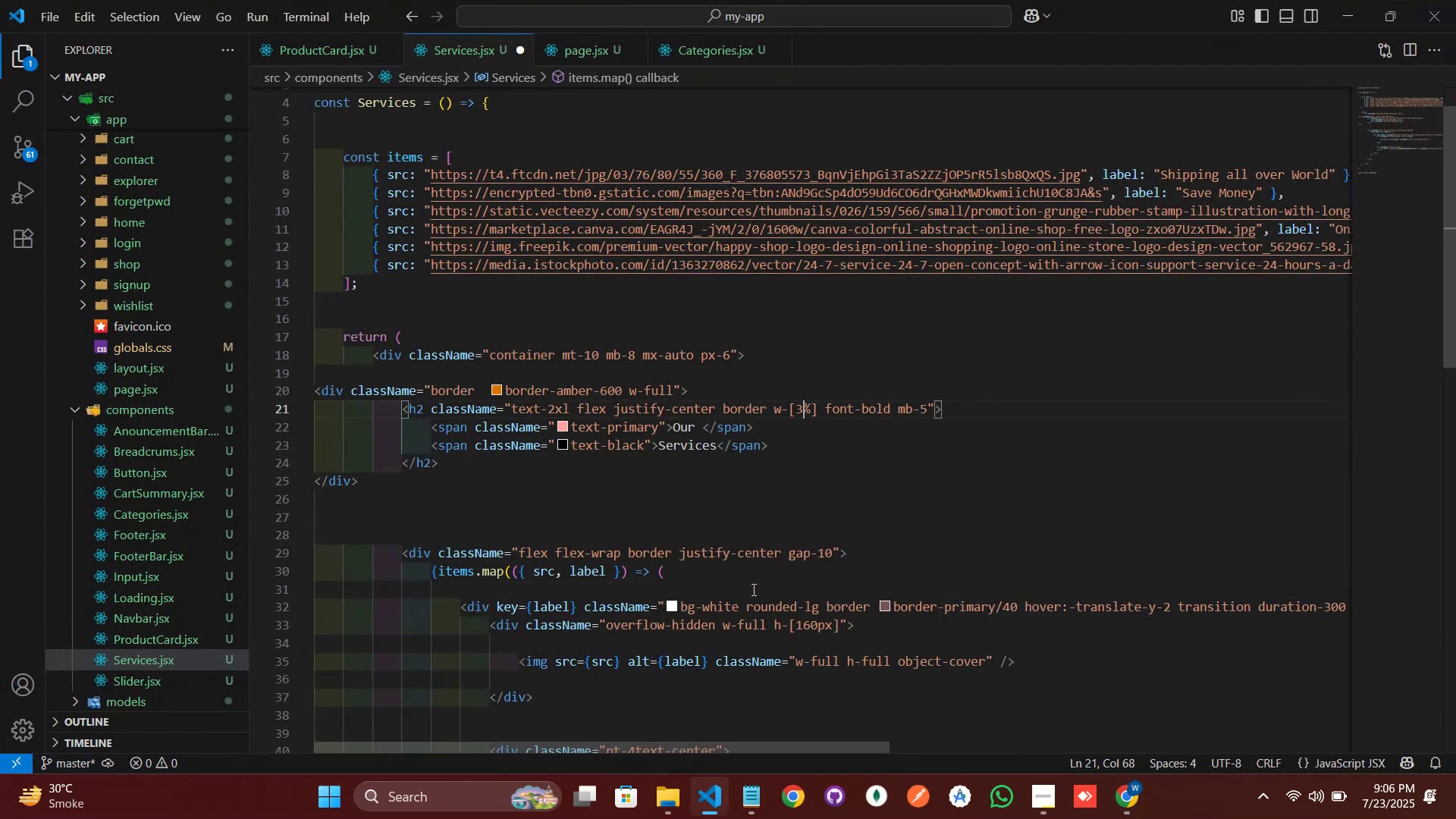 
key(Control+Z)
 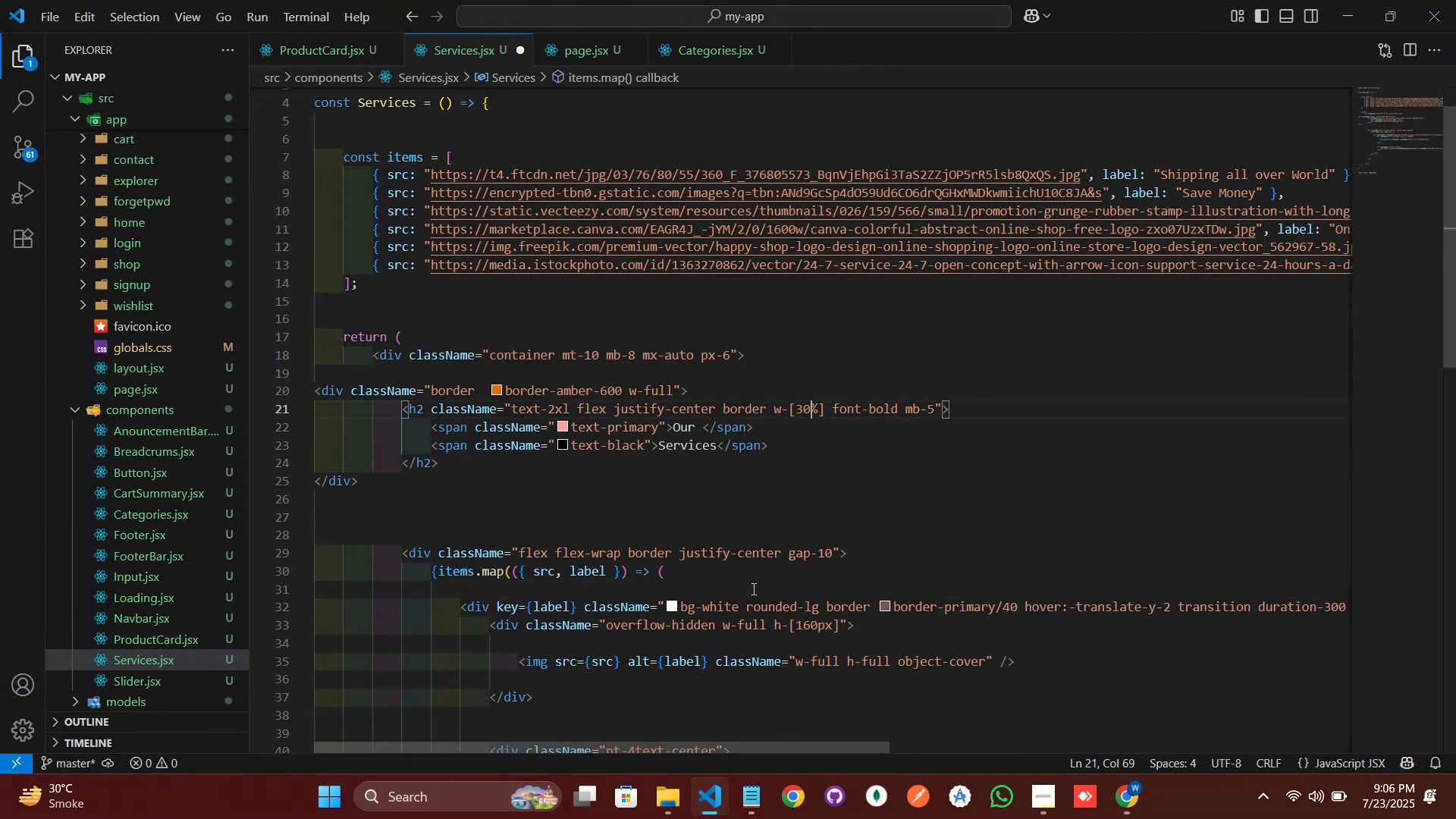 
key(Control+Z)
 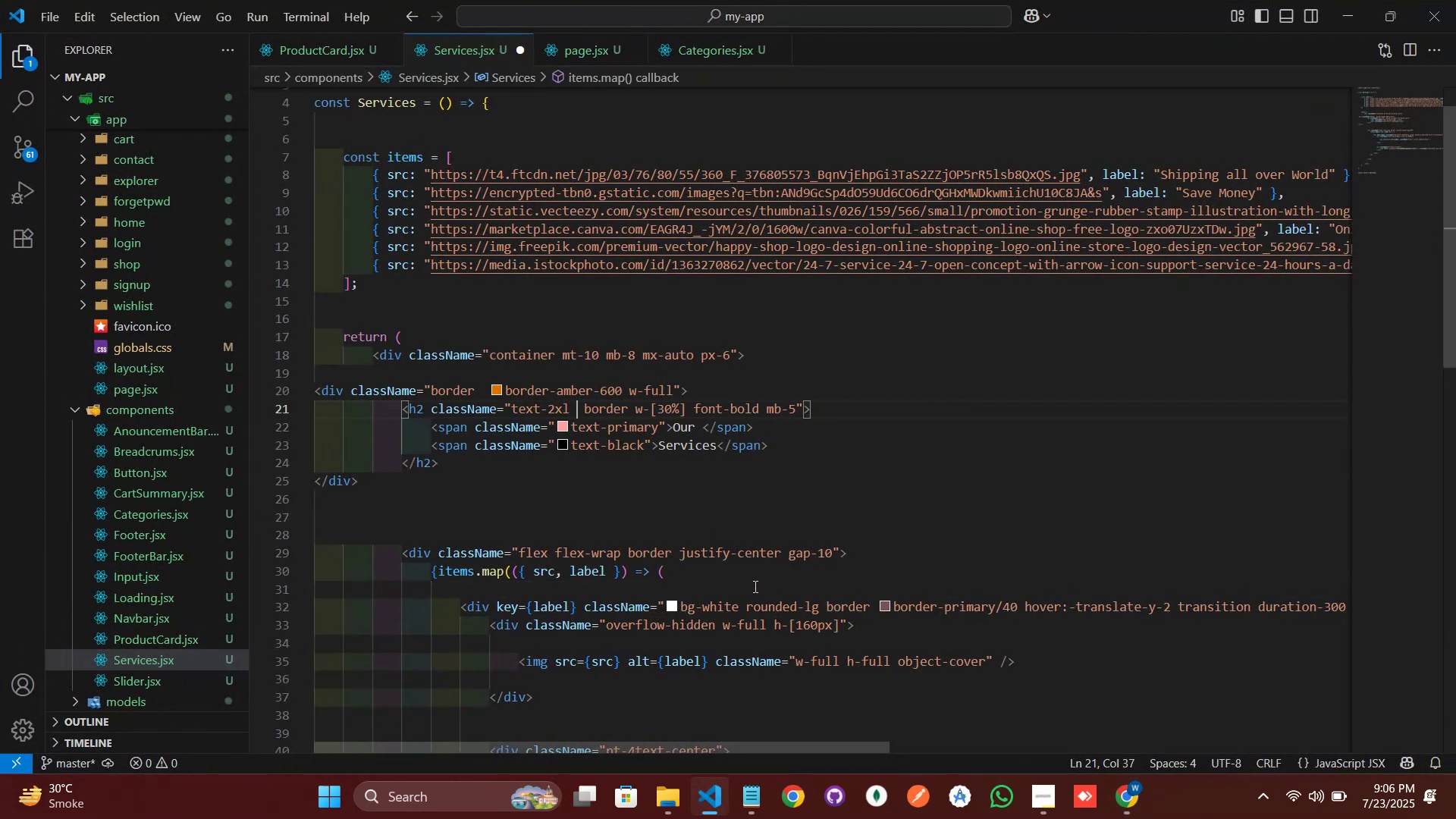 
key(Control+Z)
 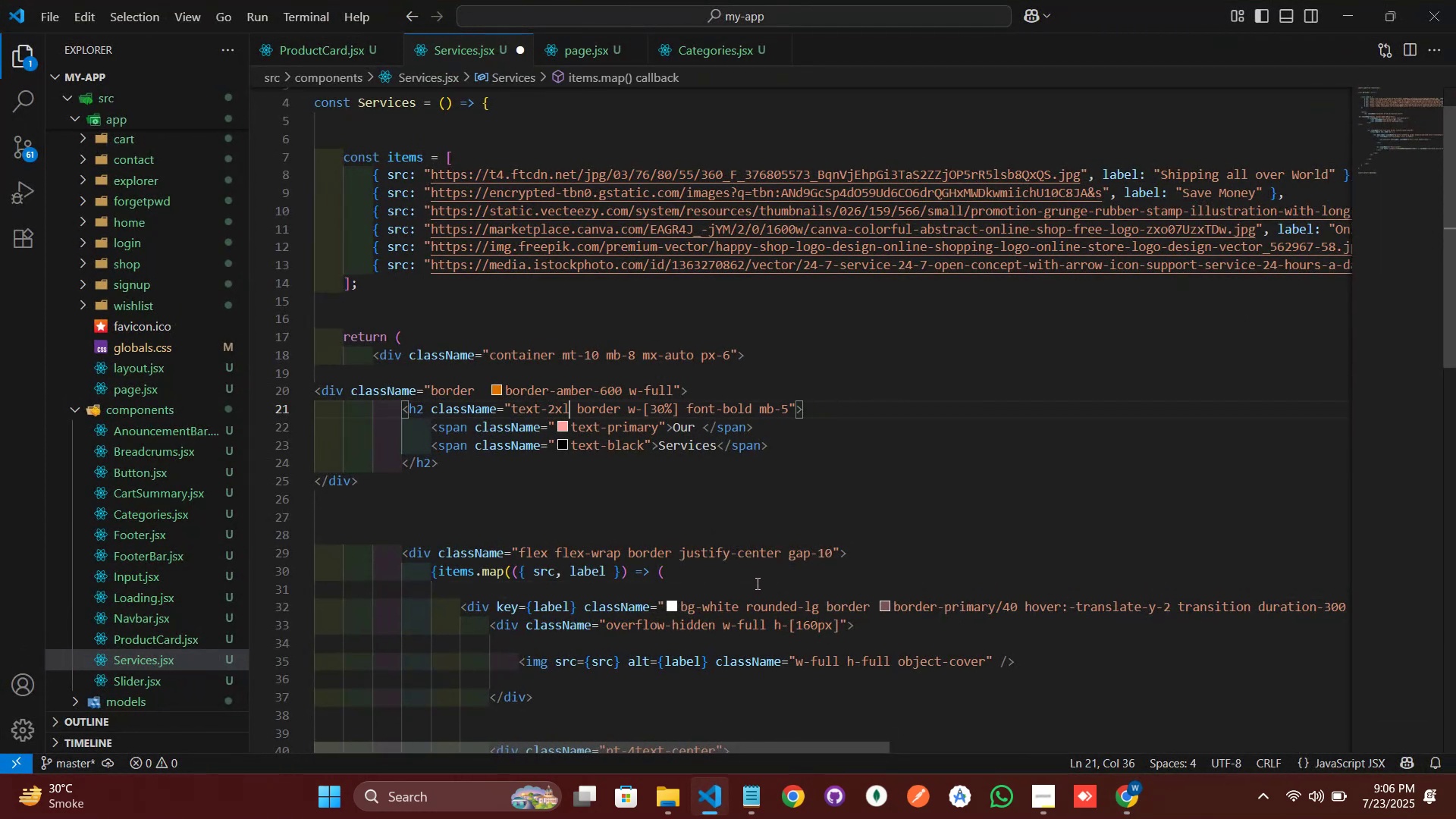 
key(Control+Z)
 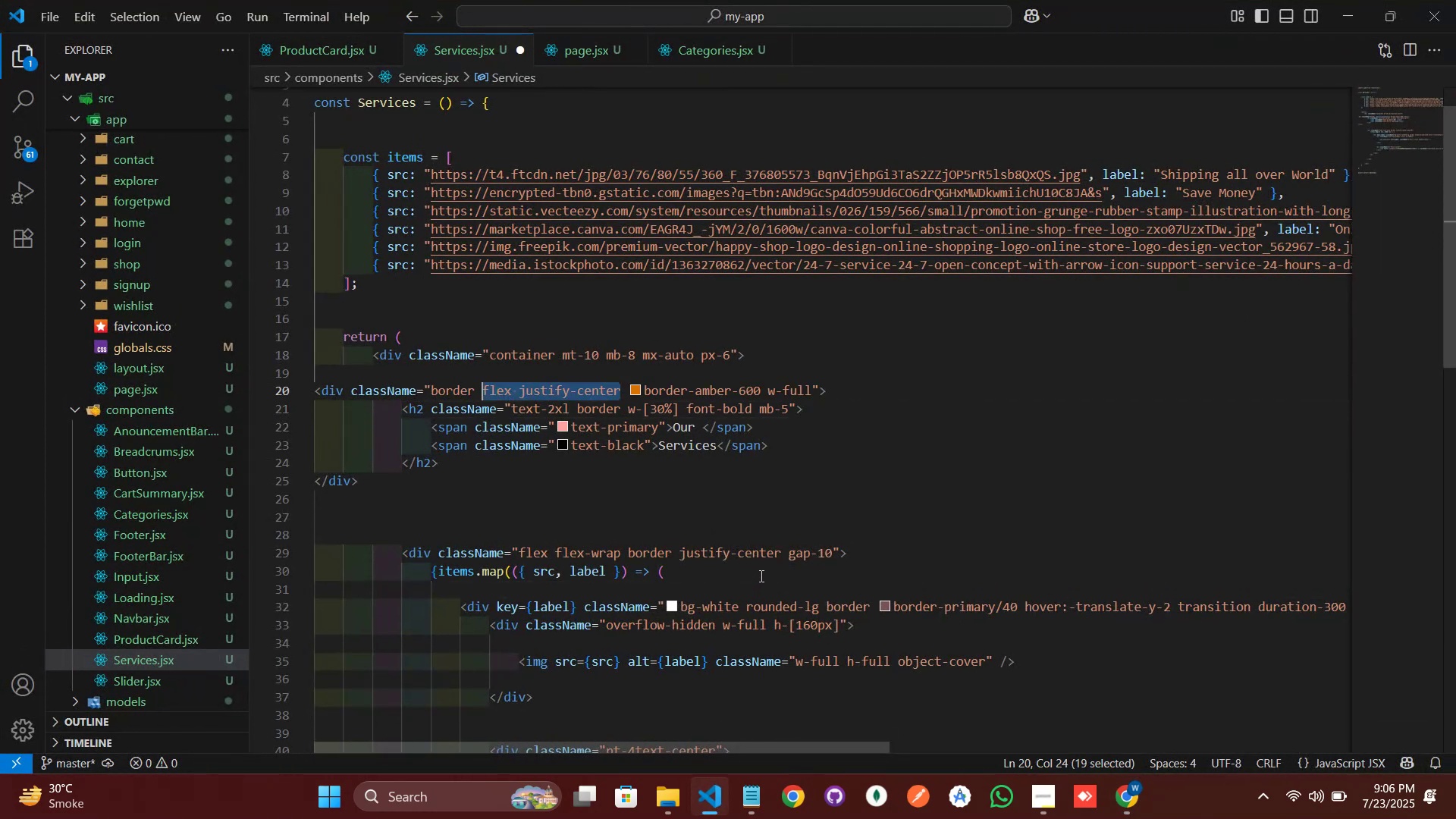 
key(Control+Z)
 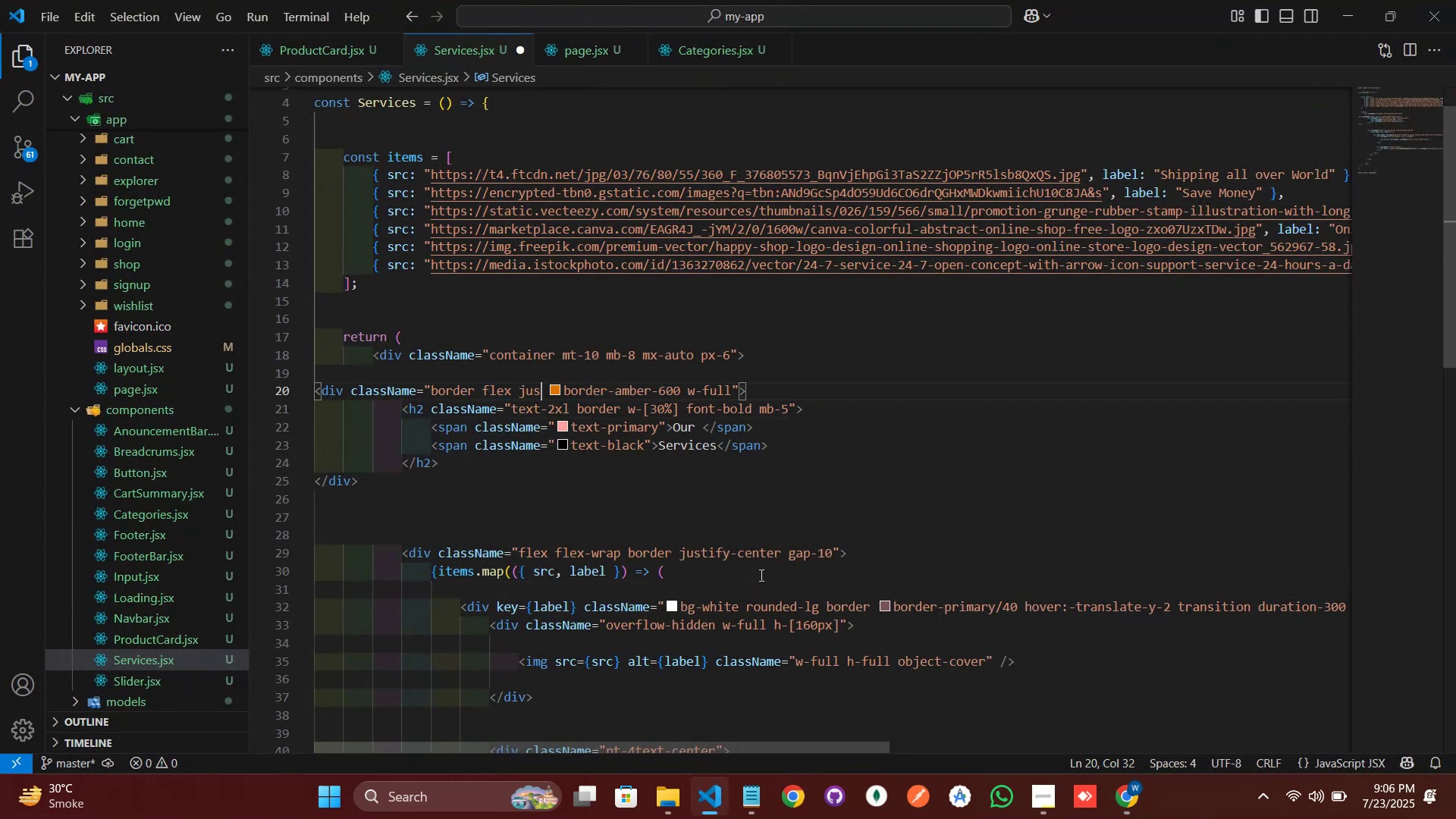 
key(Control+Z)
 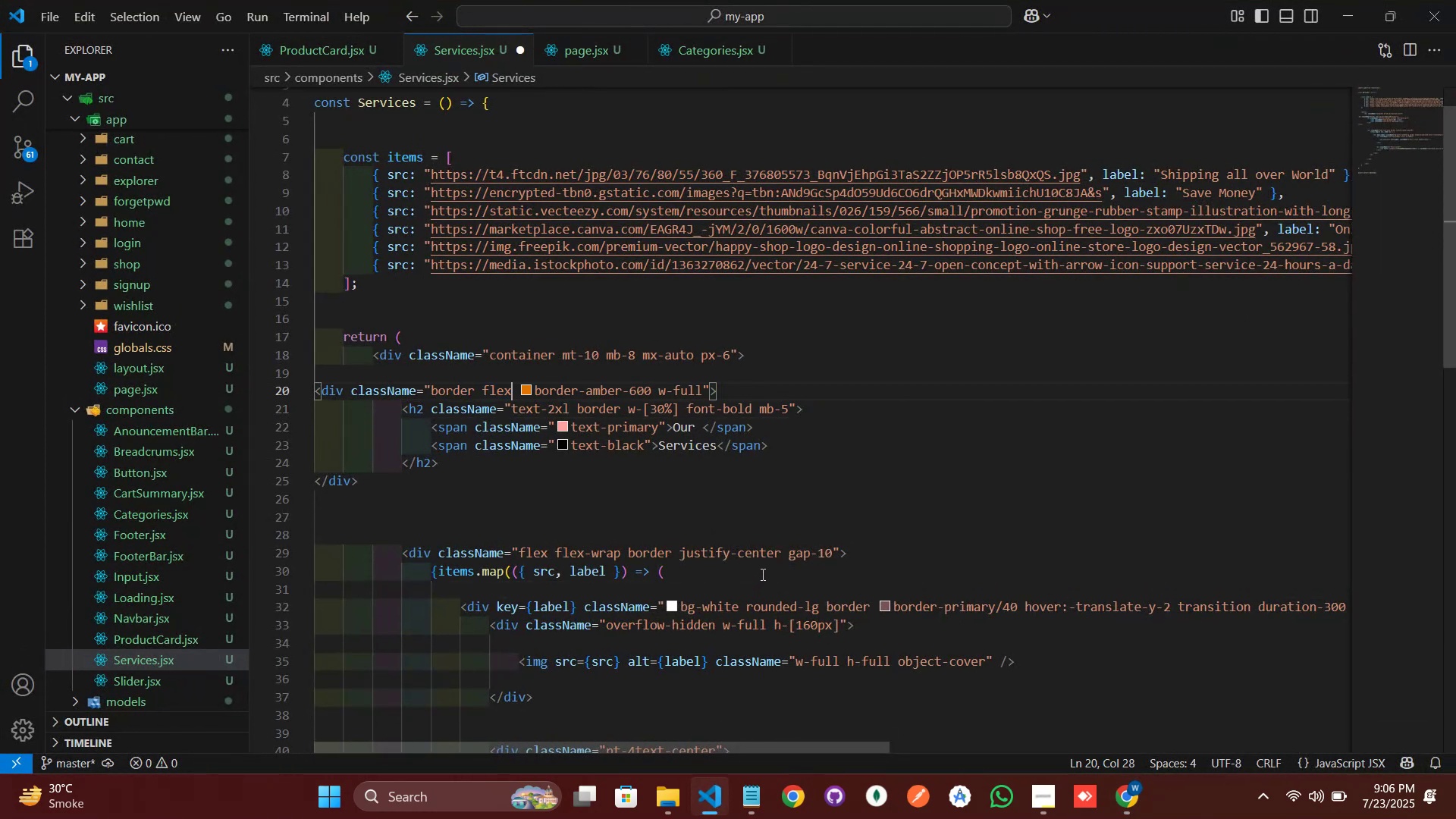 
key(Control+Z)
 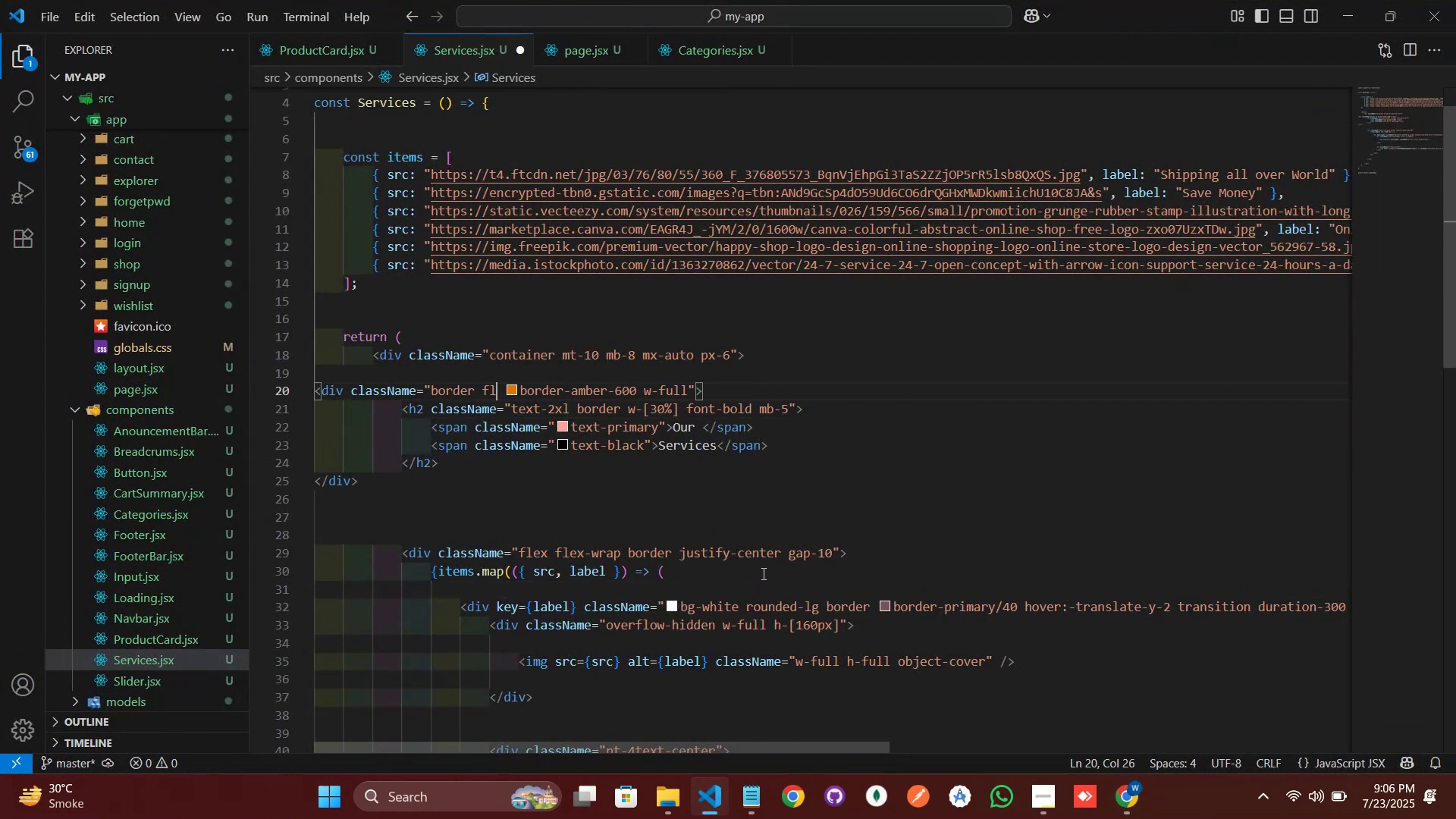 
key(Control+Z)
 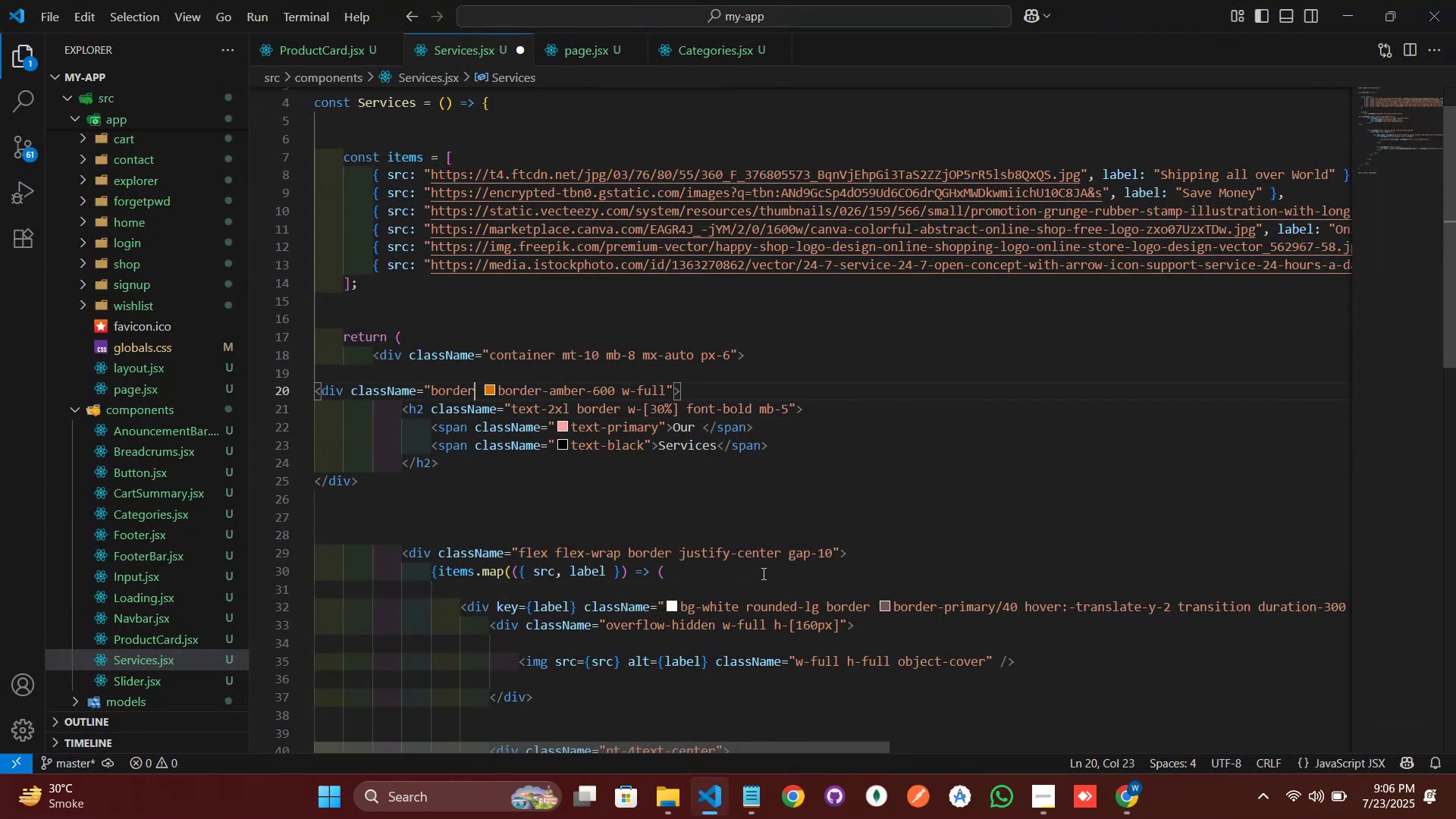 
key(Control+Z)
 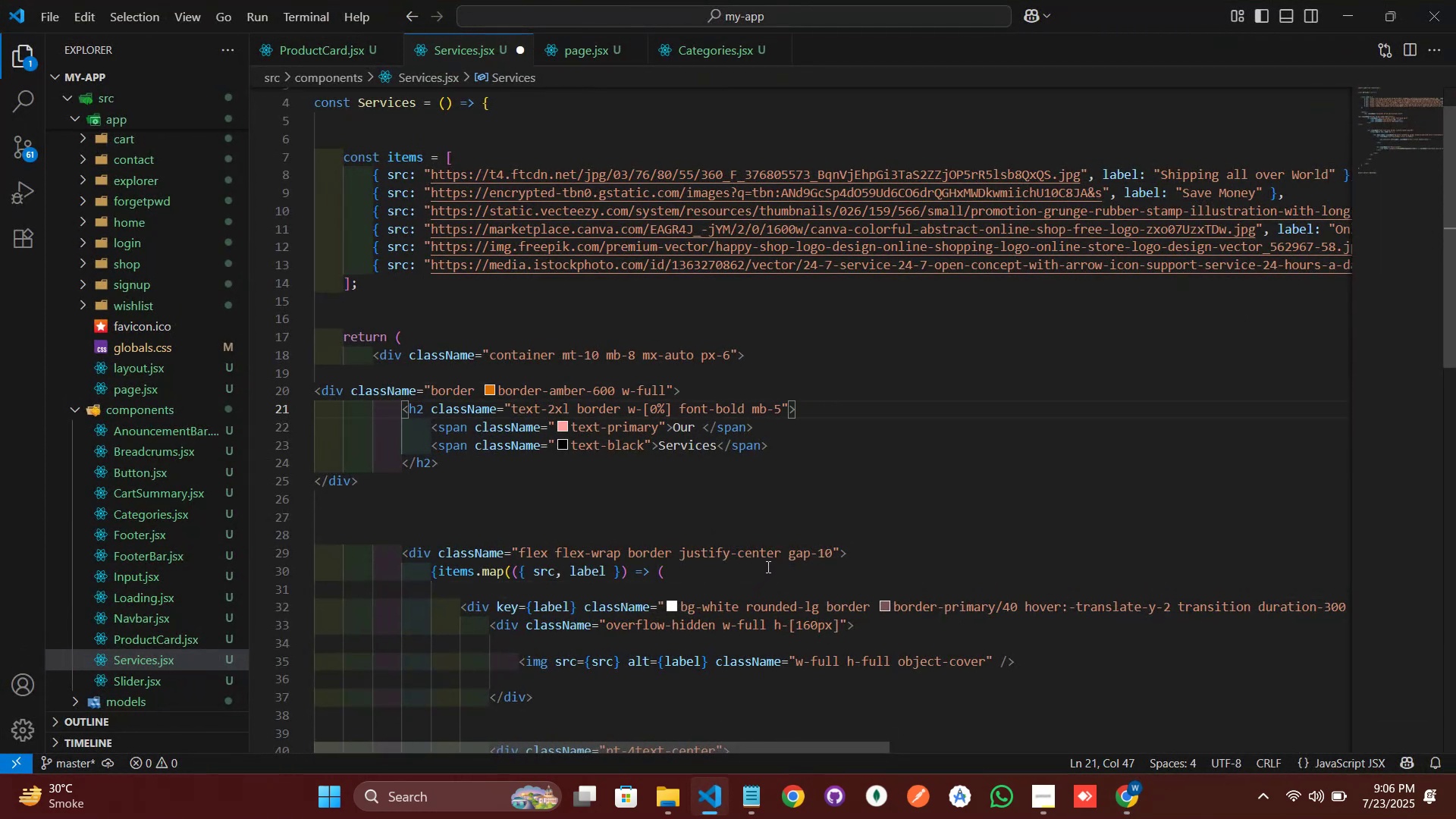 
key(Control+Z)
 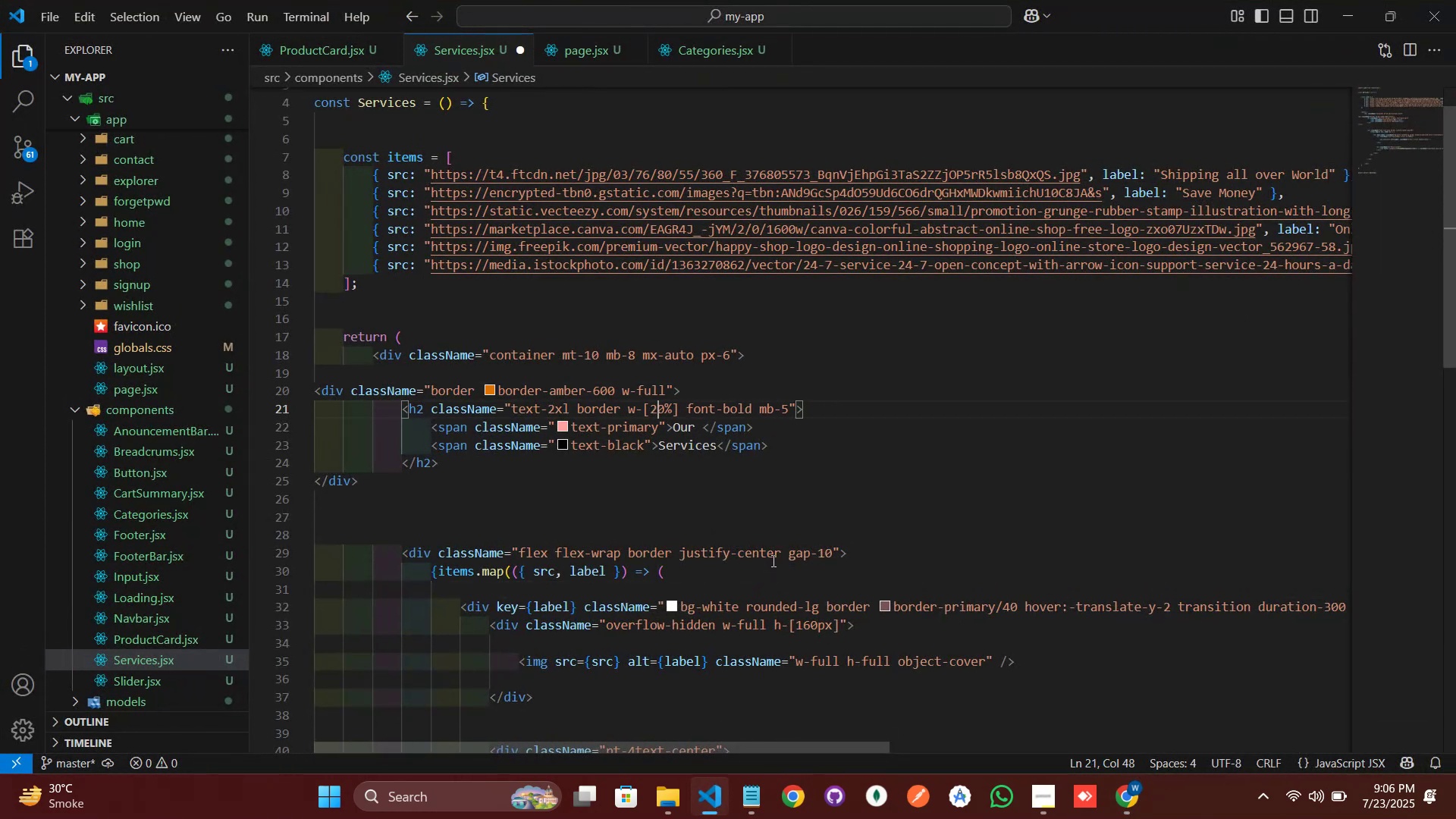 
key(Control+Z)
 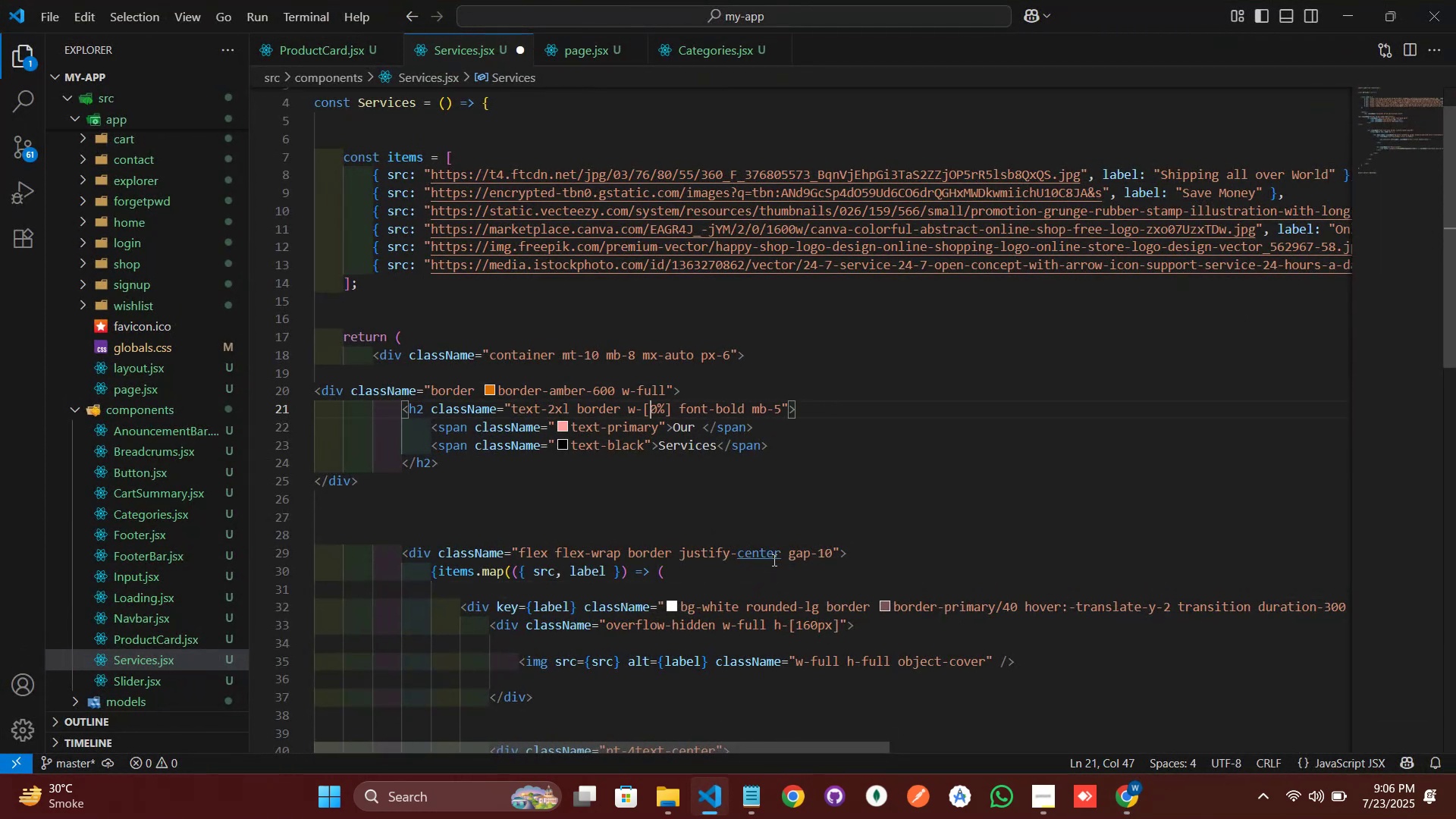 
key(Control+Z)
 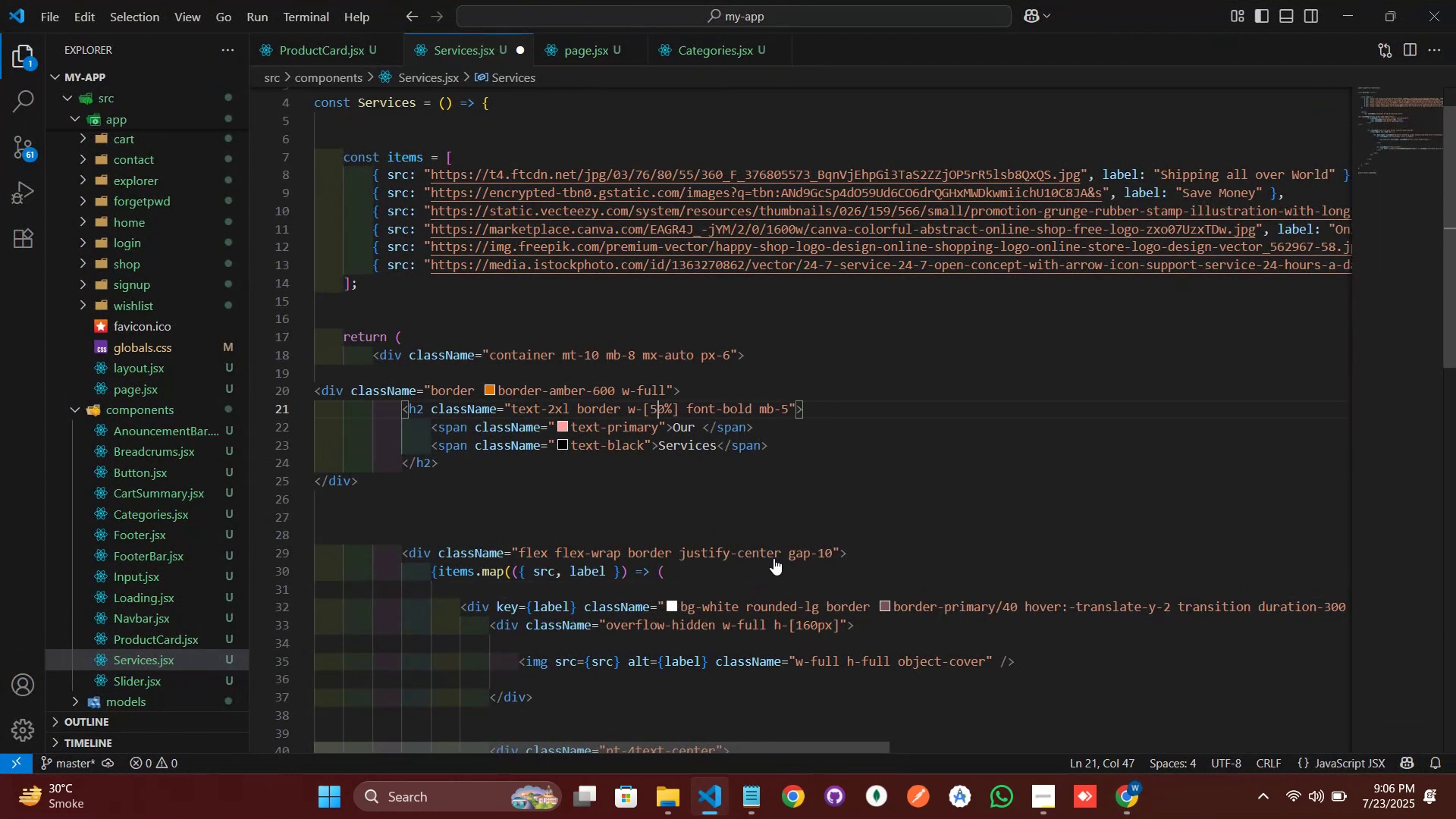 
key(Control+Z)
 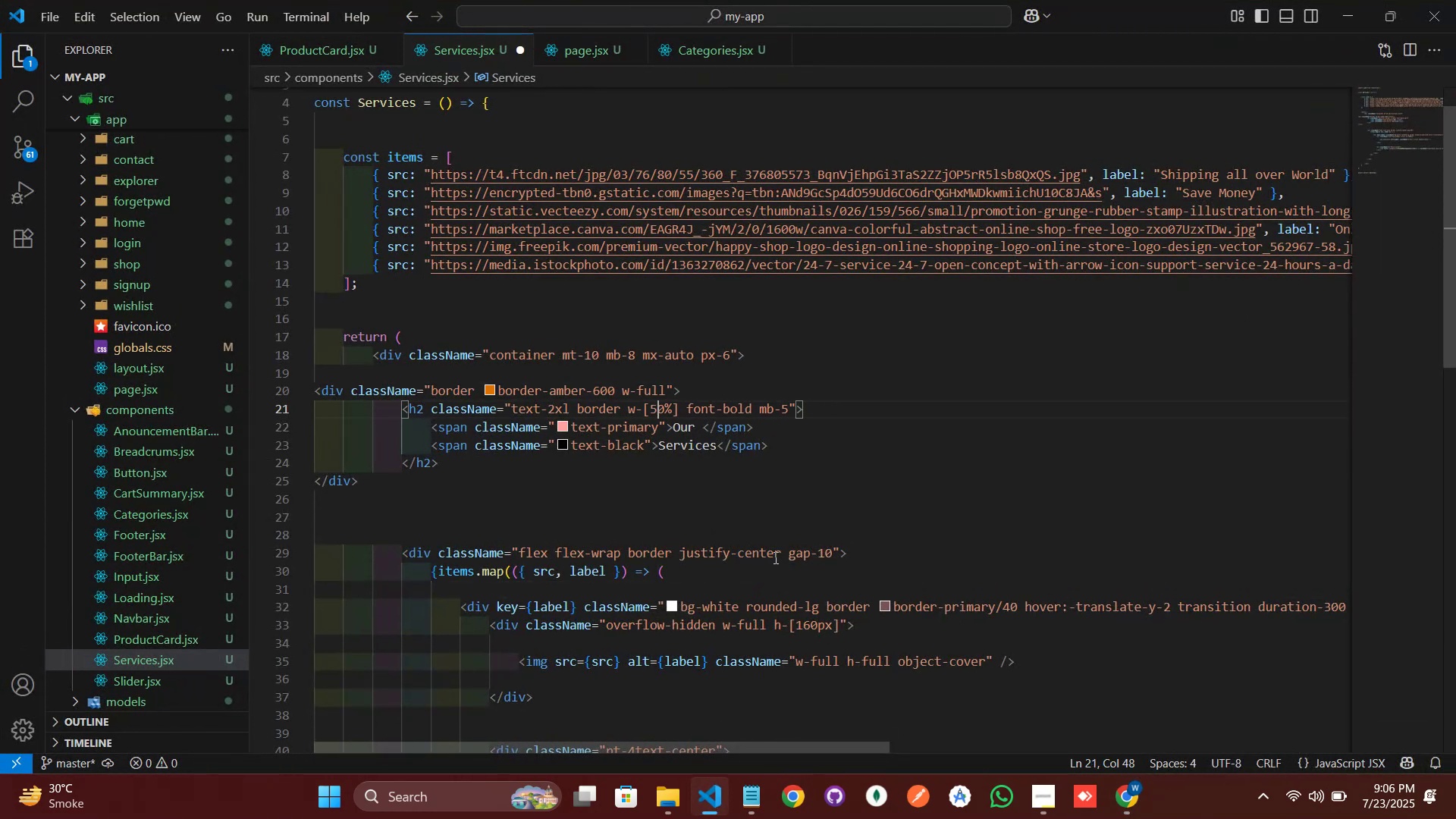 
key(Control+Z)
 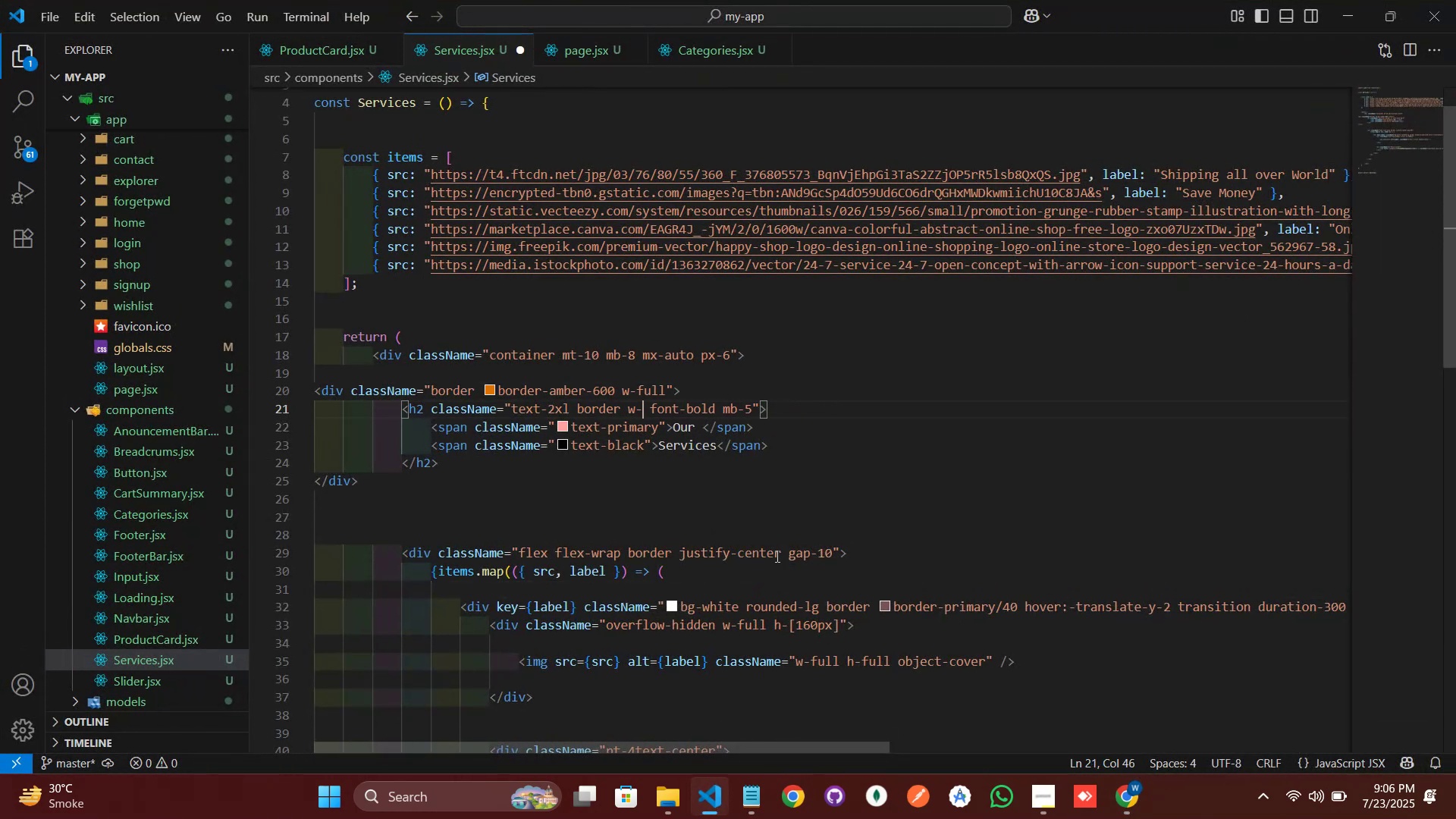 
key(Control+Z)
 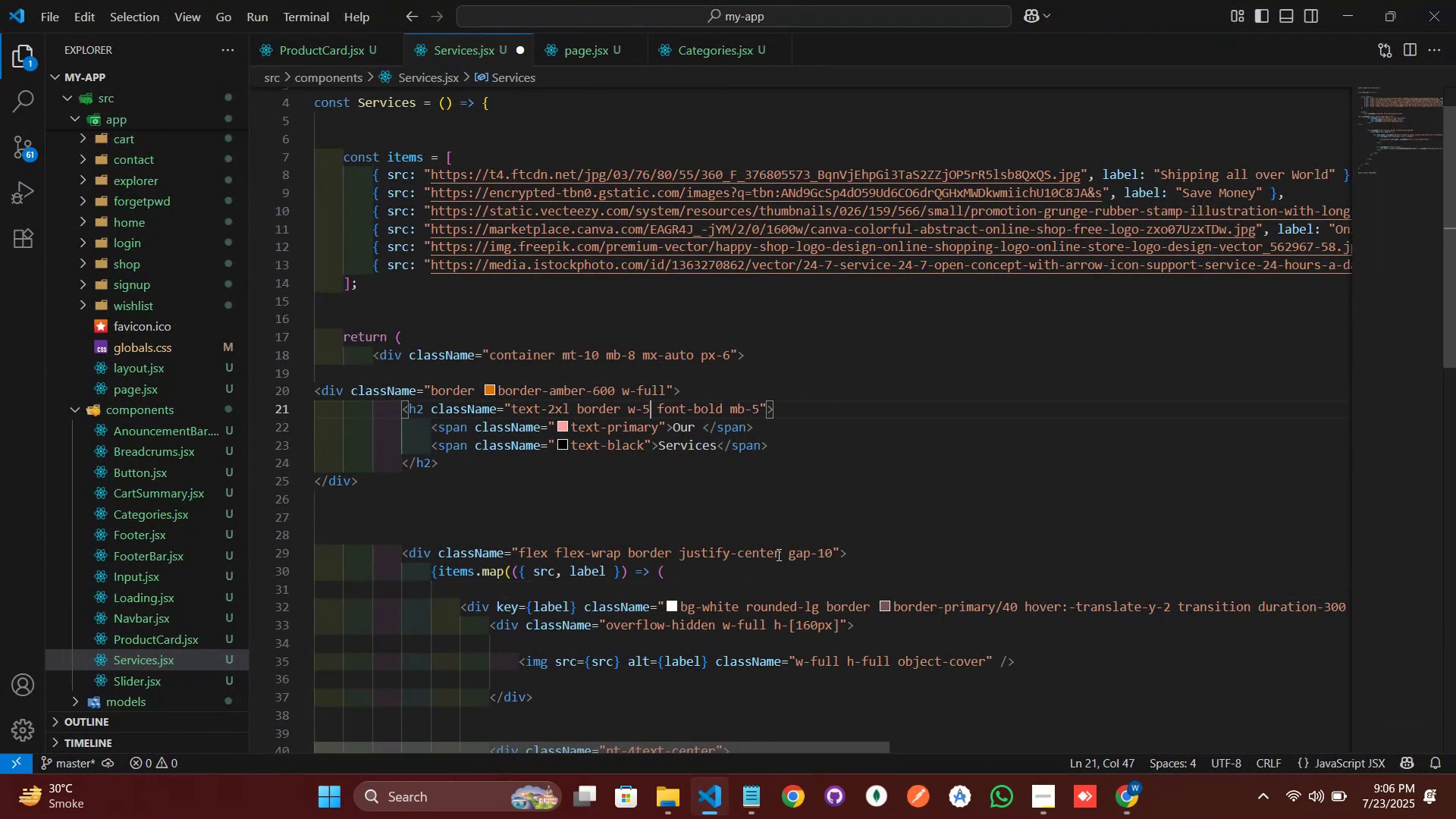 
key(Control+Z)
 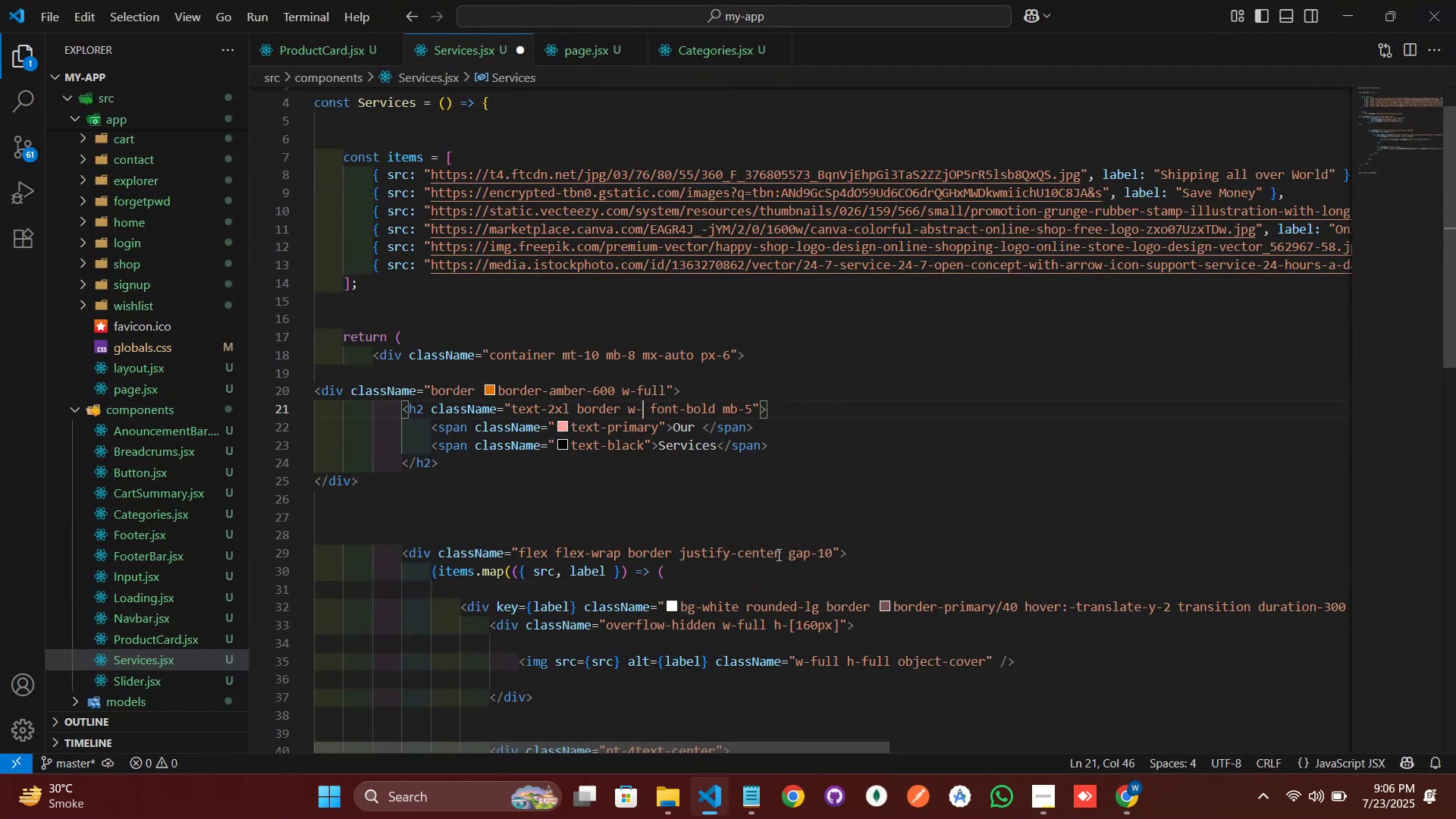 
key(Control+Z)
 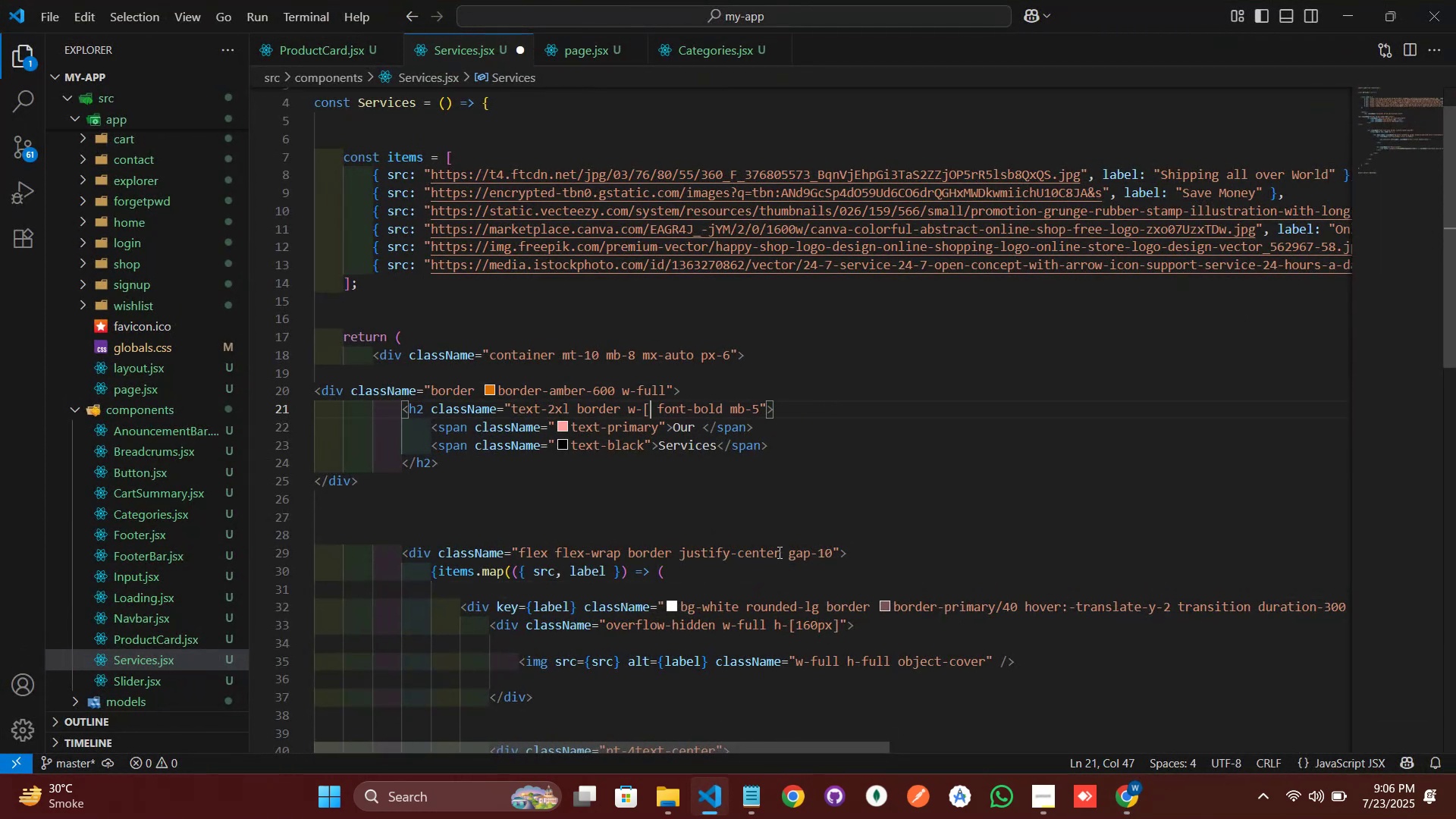 
key(Control+Z)
 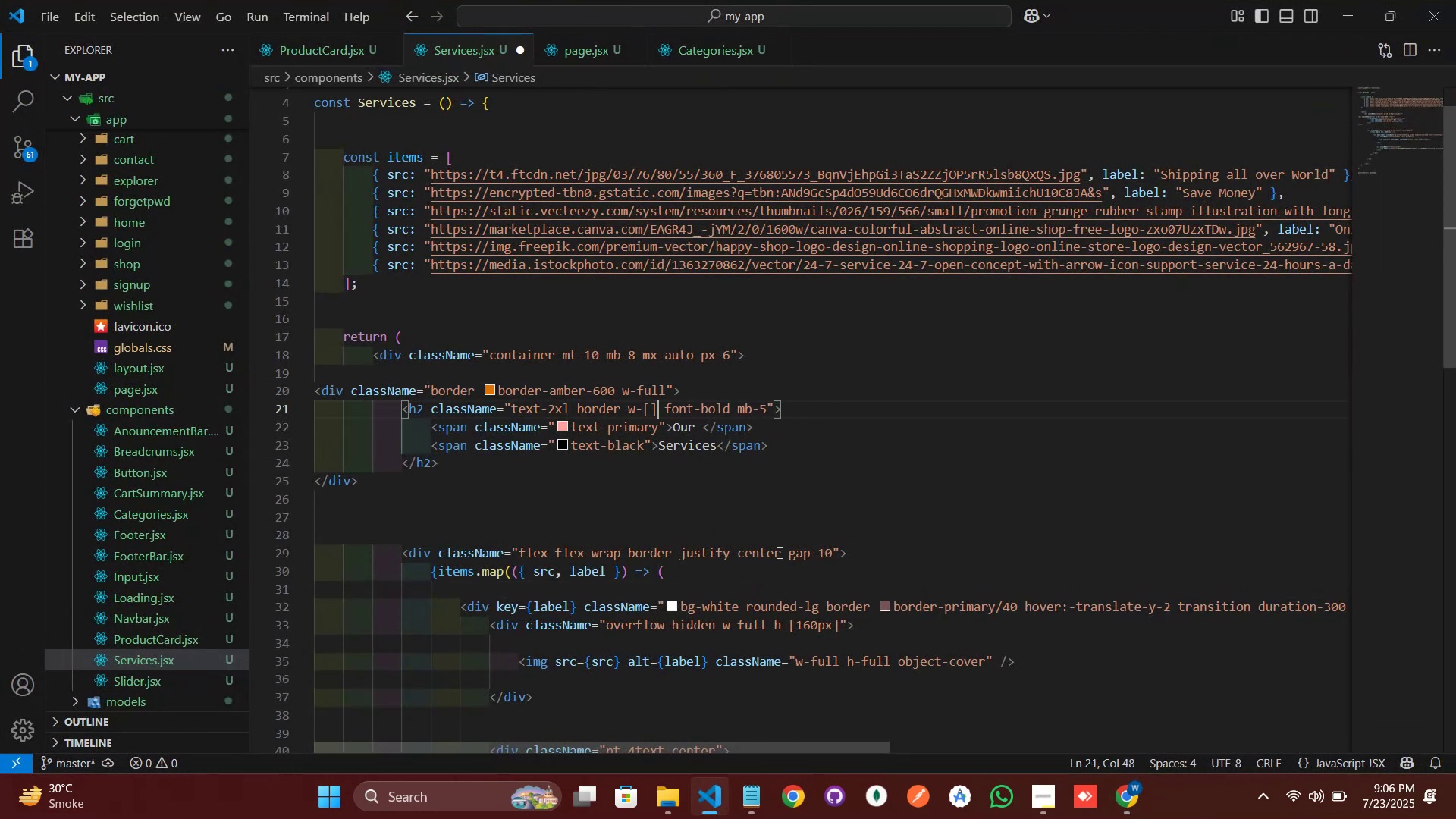 
key(Control+Z)
 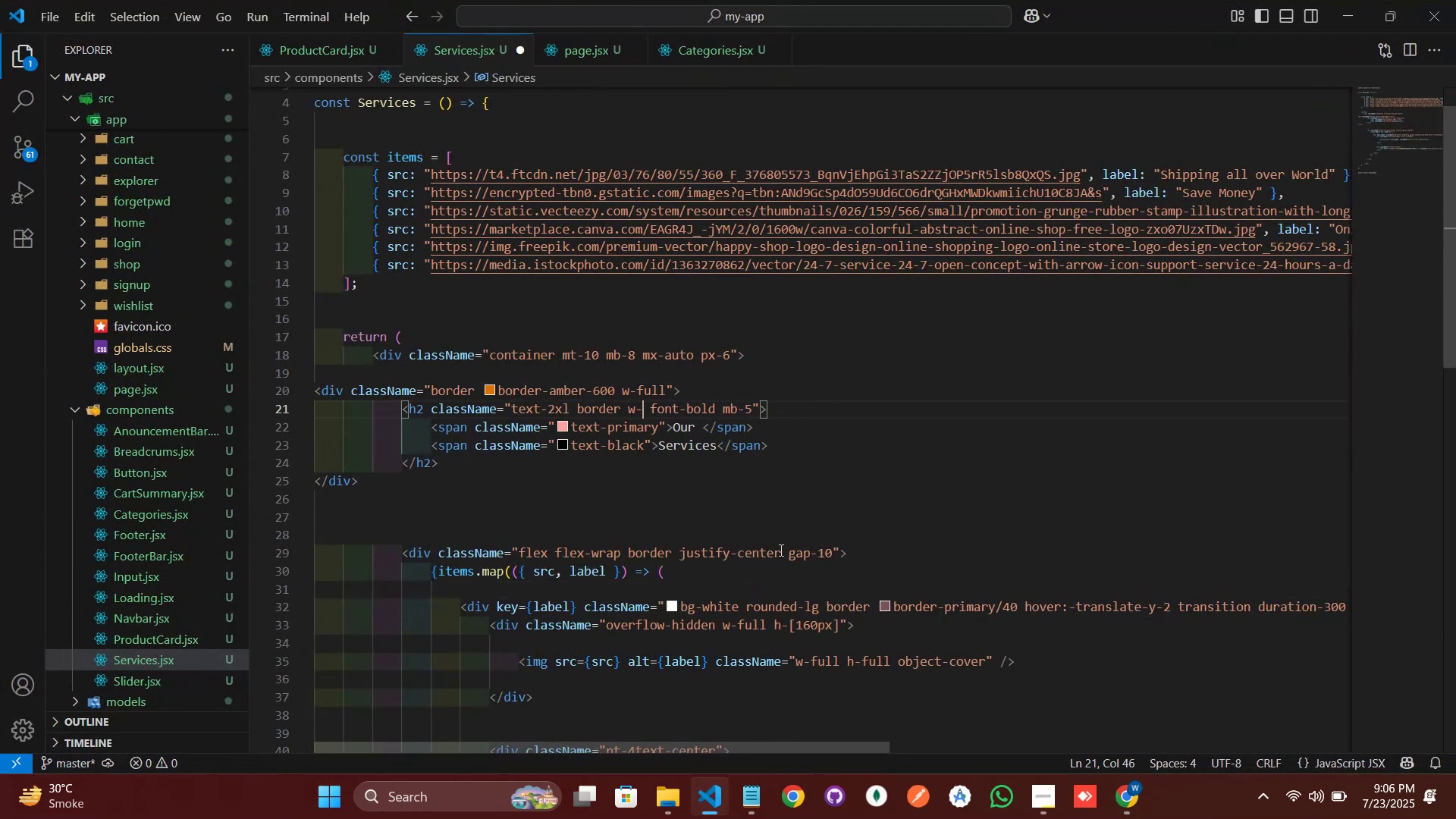 
key(Control+Z)
 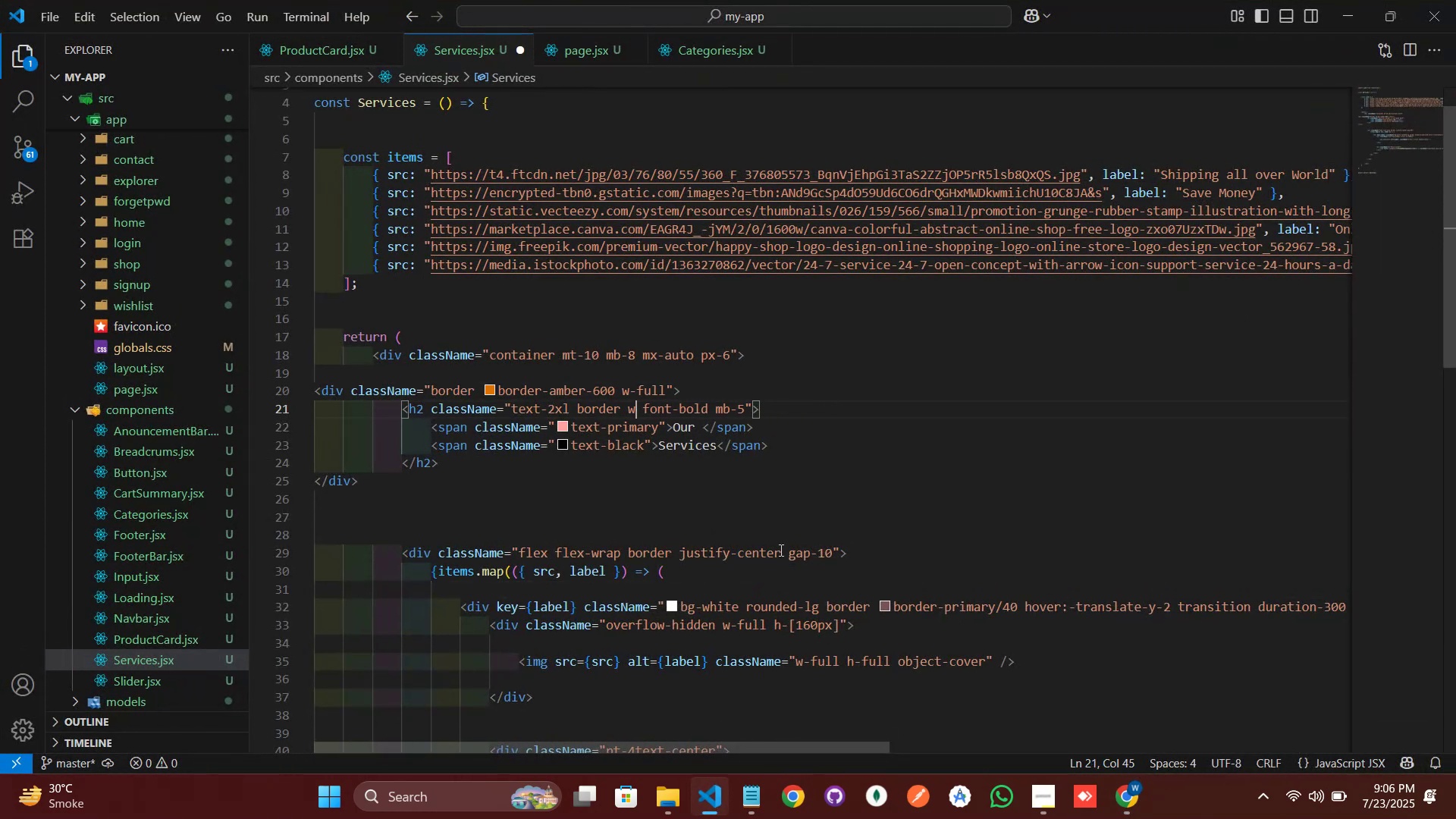 
key(Control+Z)
 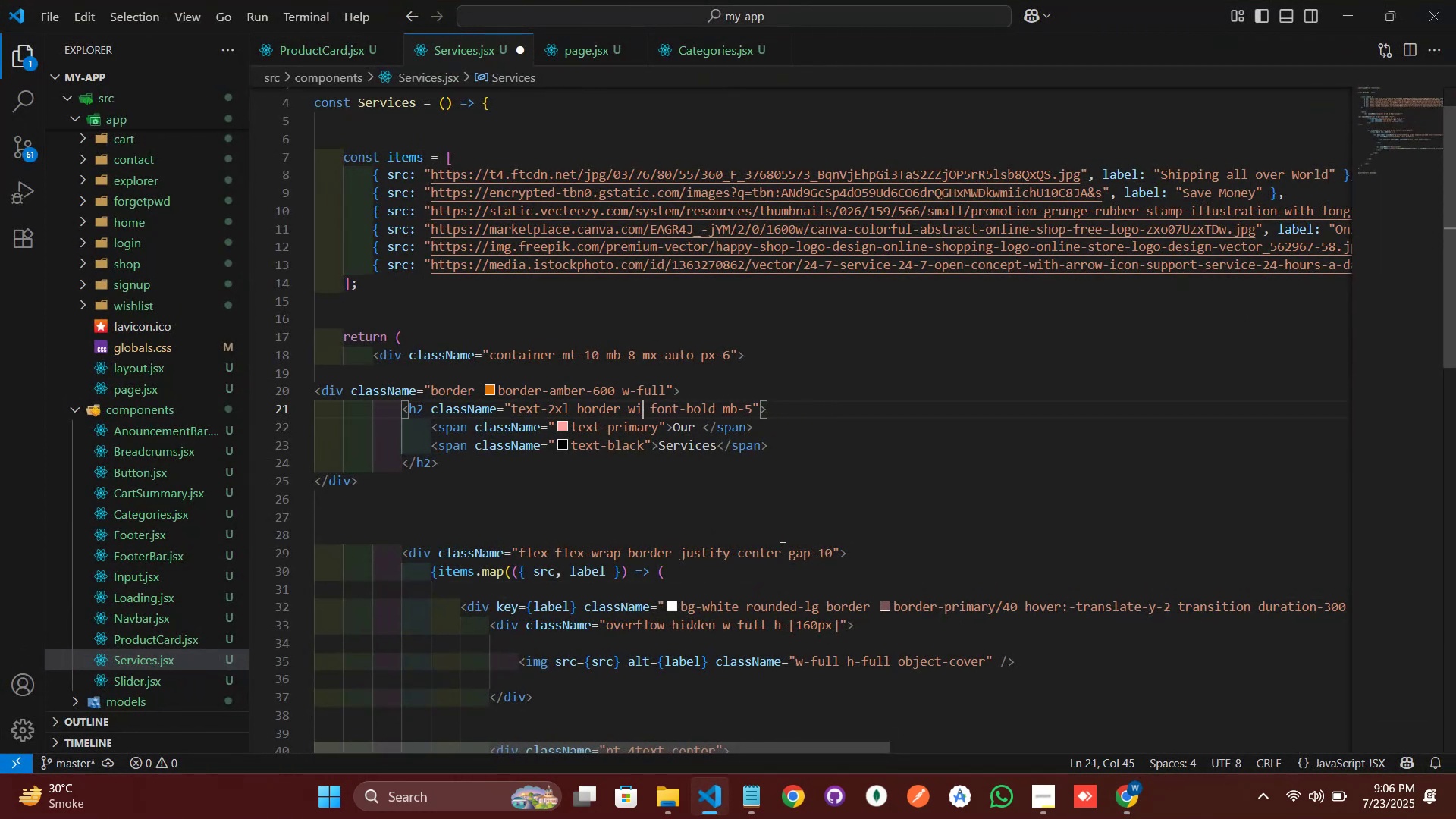 
key(Control+Z)
 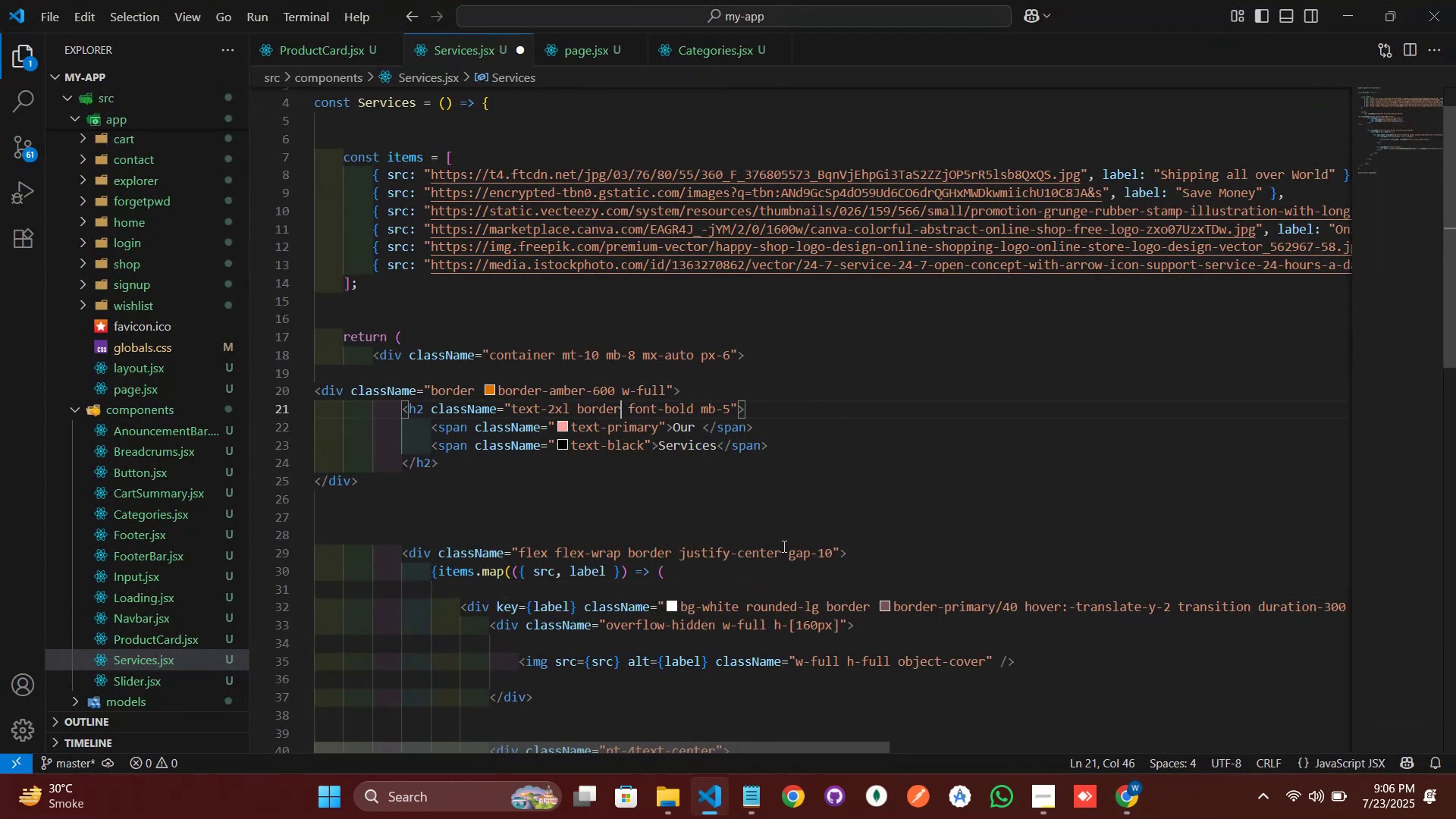 
key(Control+Z)
 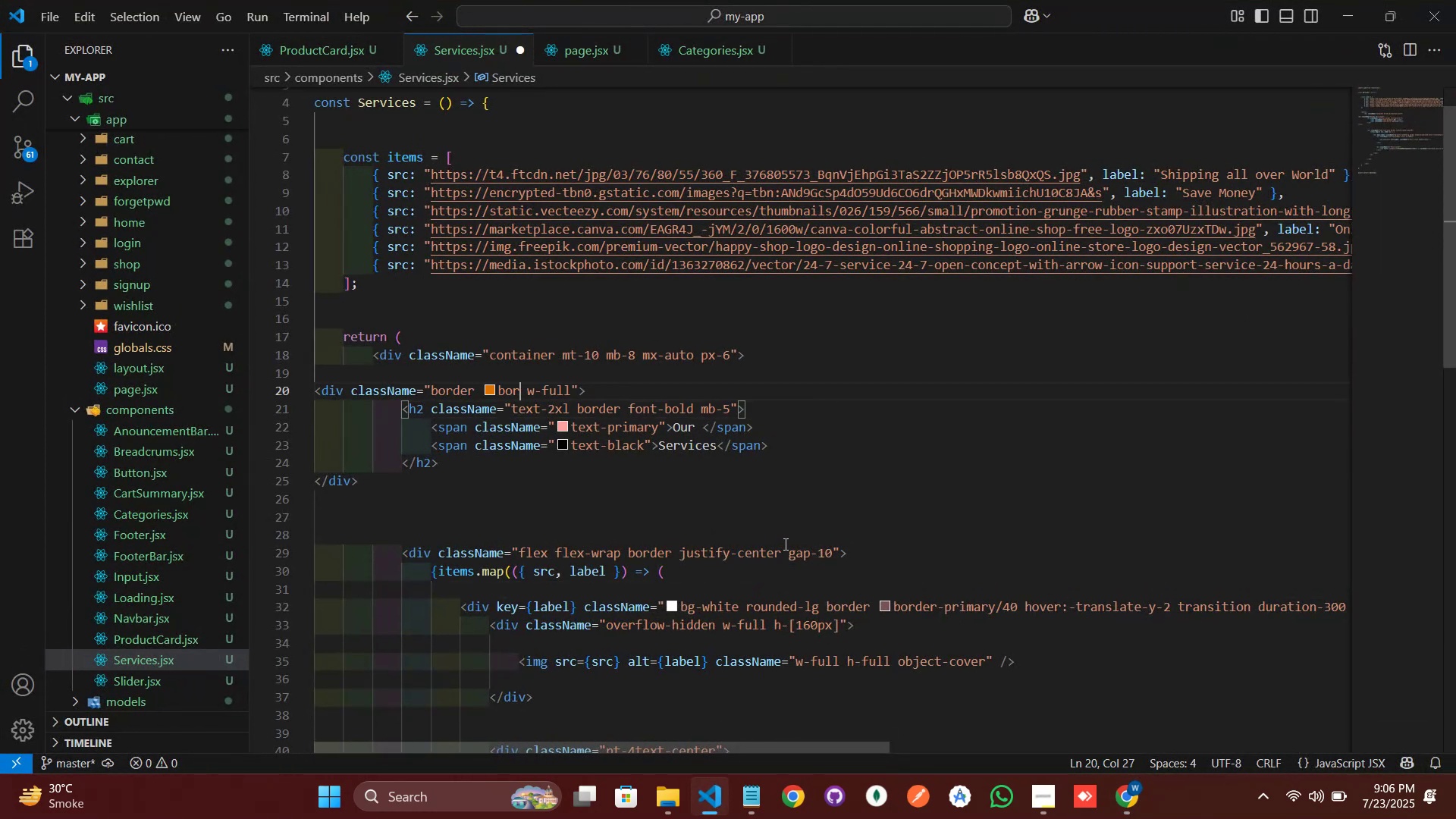 
key(Control+Z)
 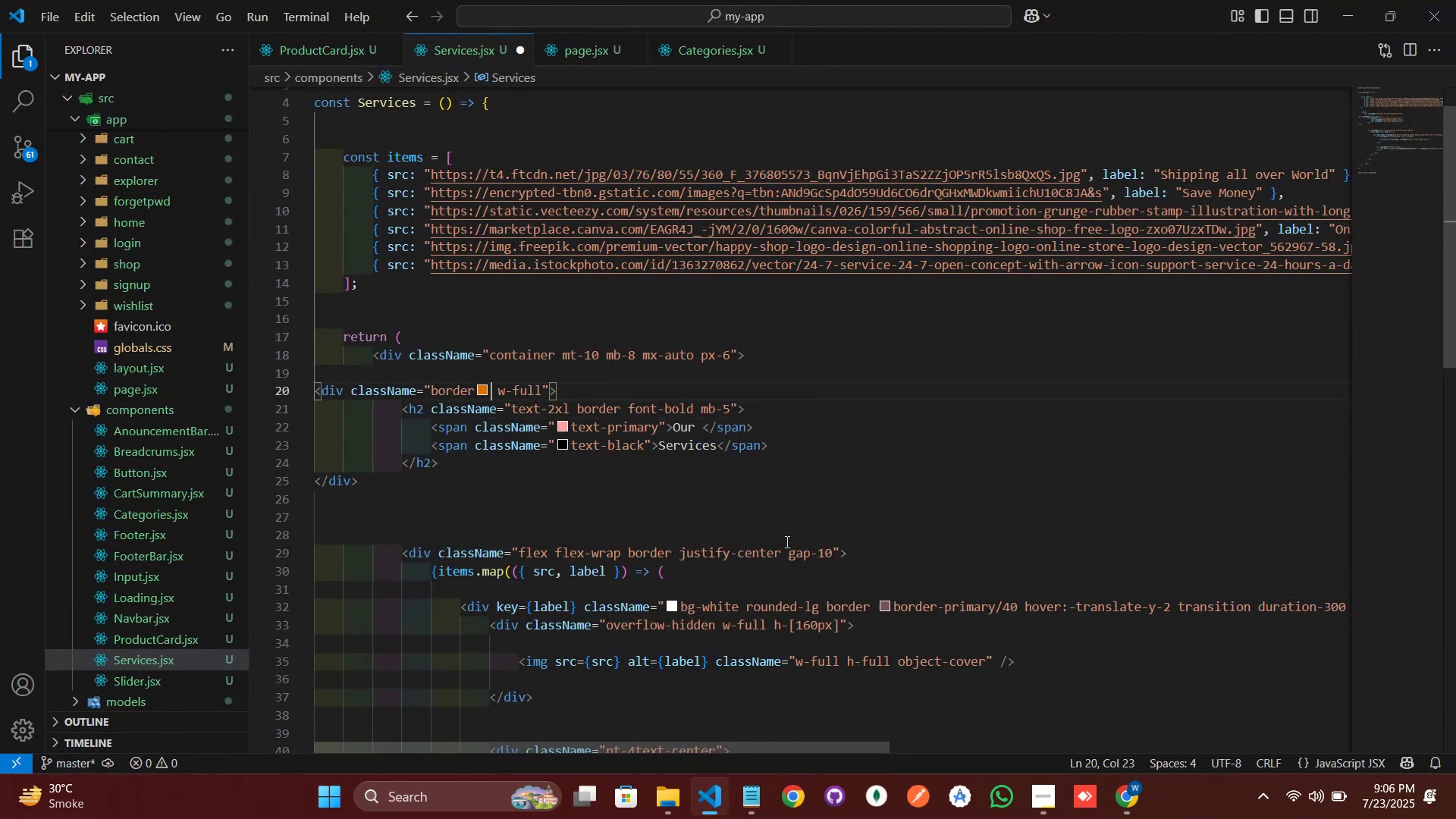 
key(Control+Z)
 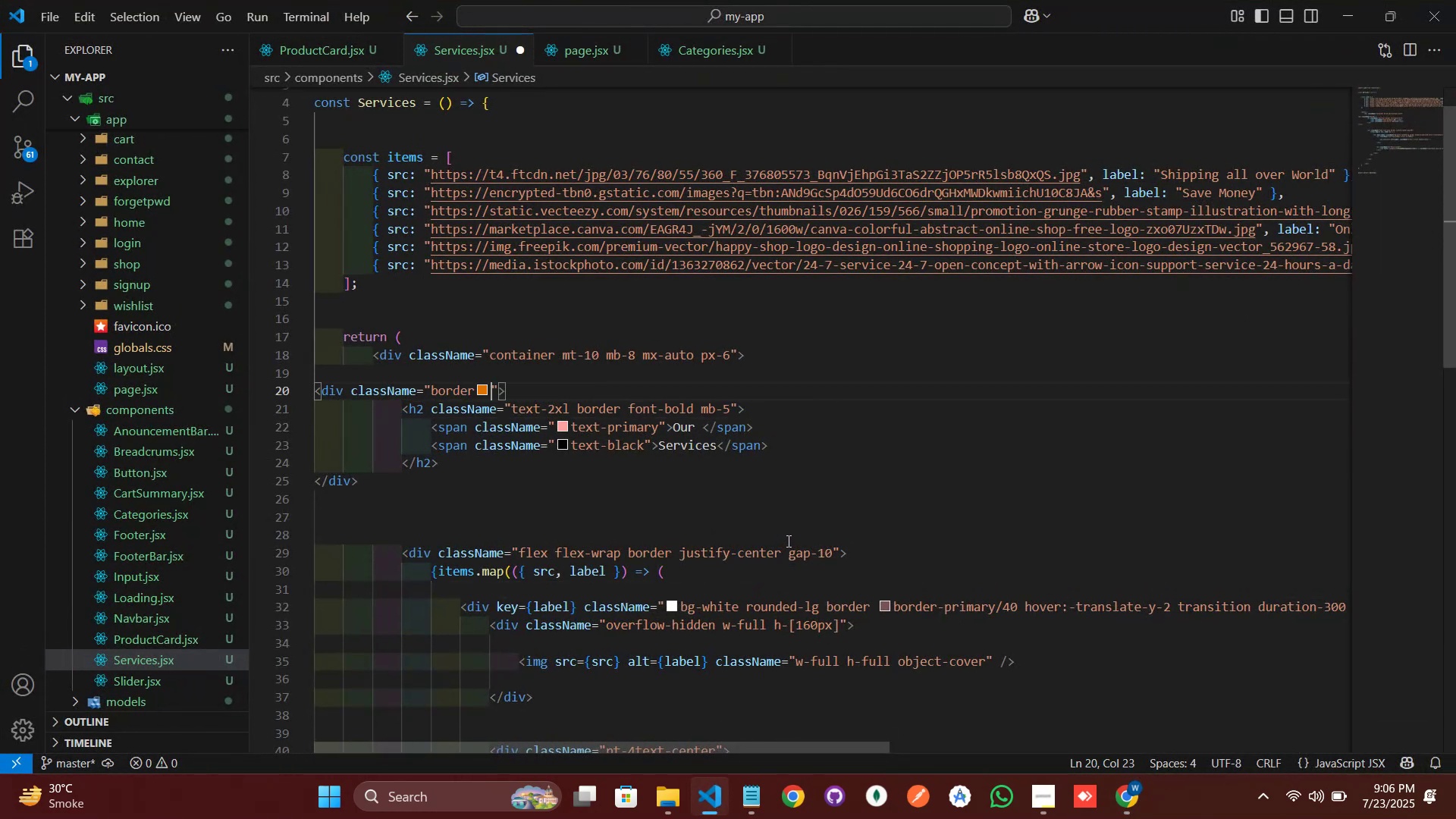 
key(Control+Z)
 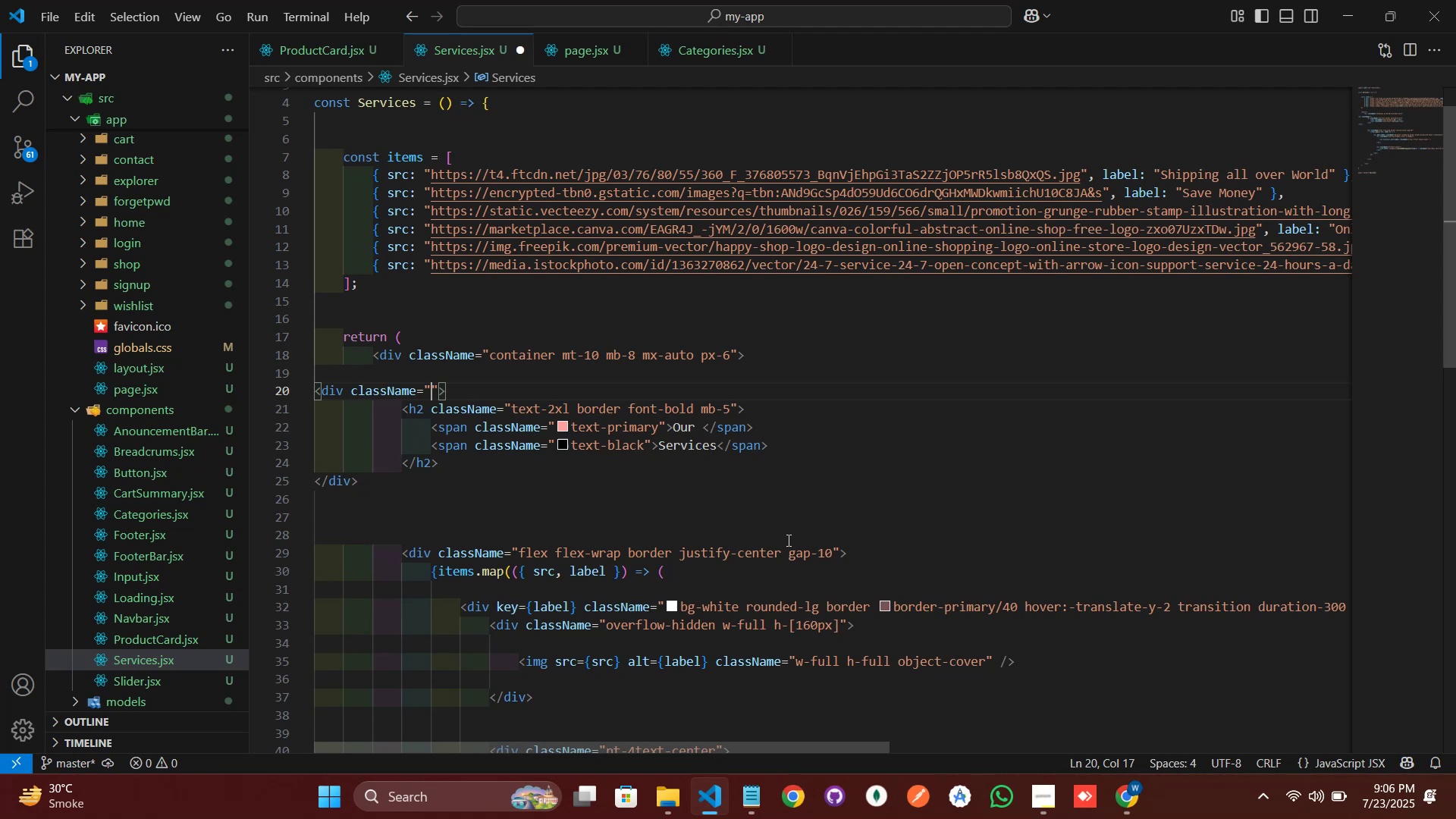 
key(Control+Z)
 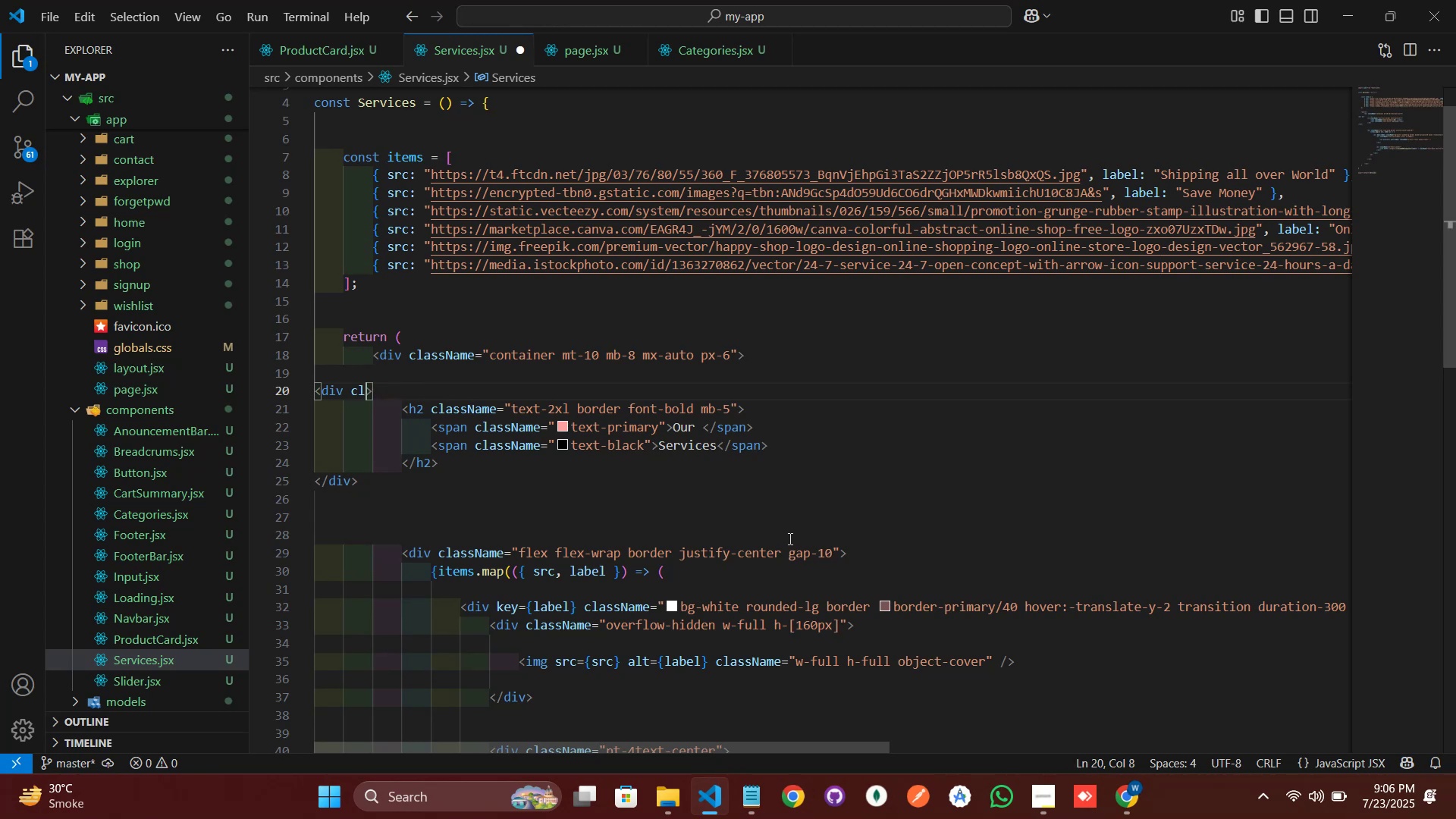 
key(Control+Z)
 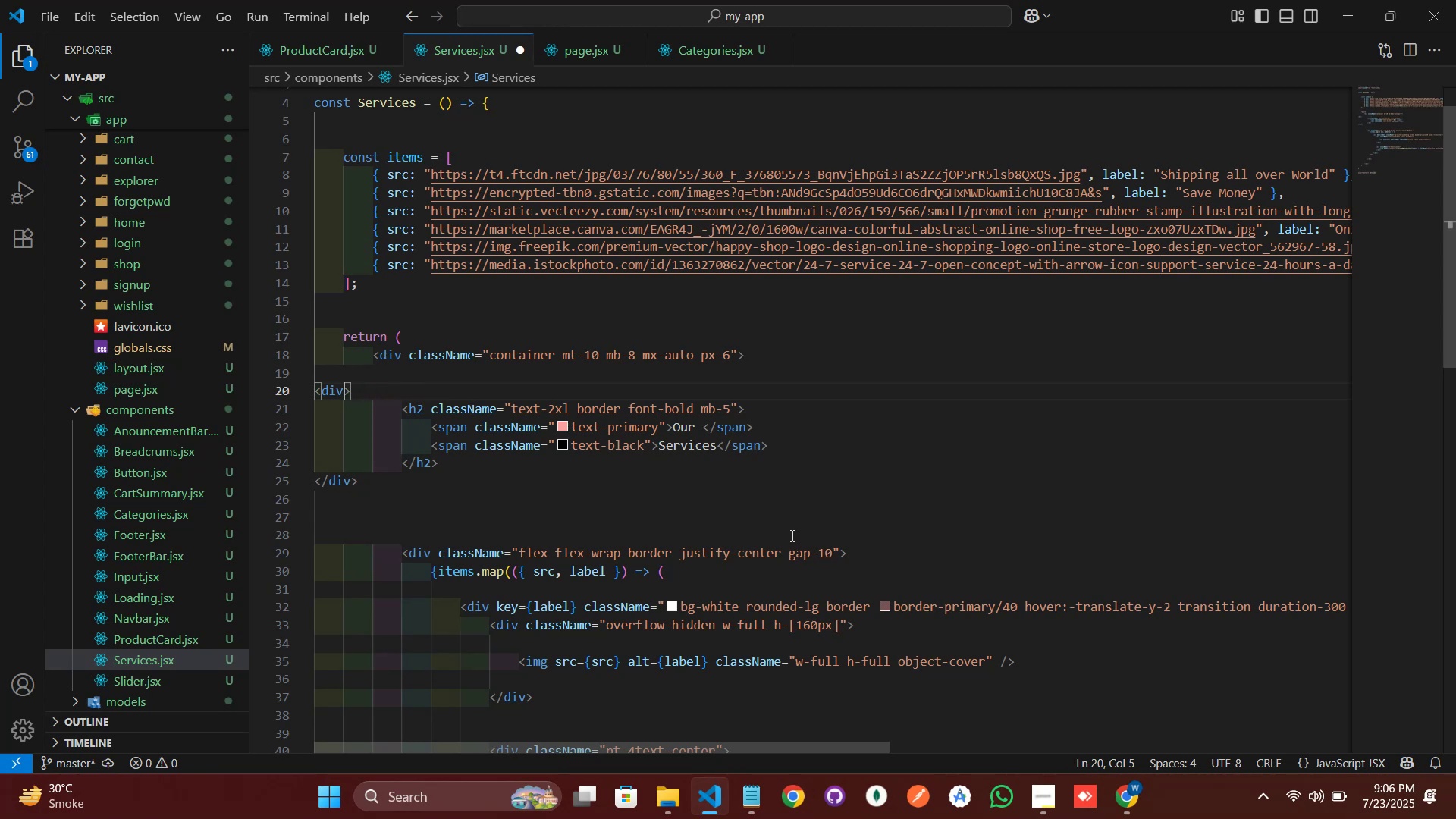 
key(Control+Z)
 